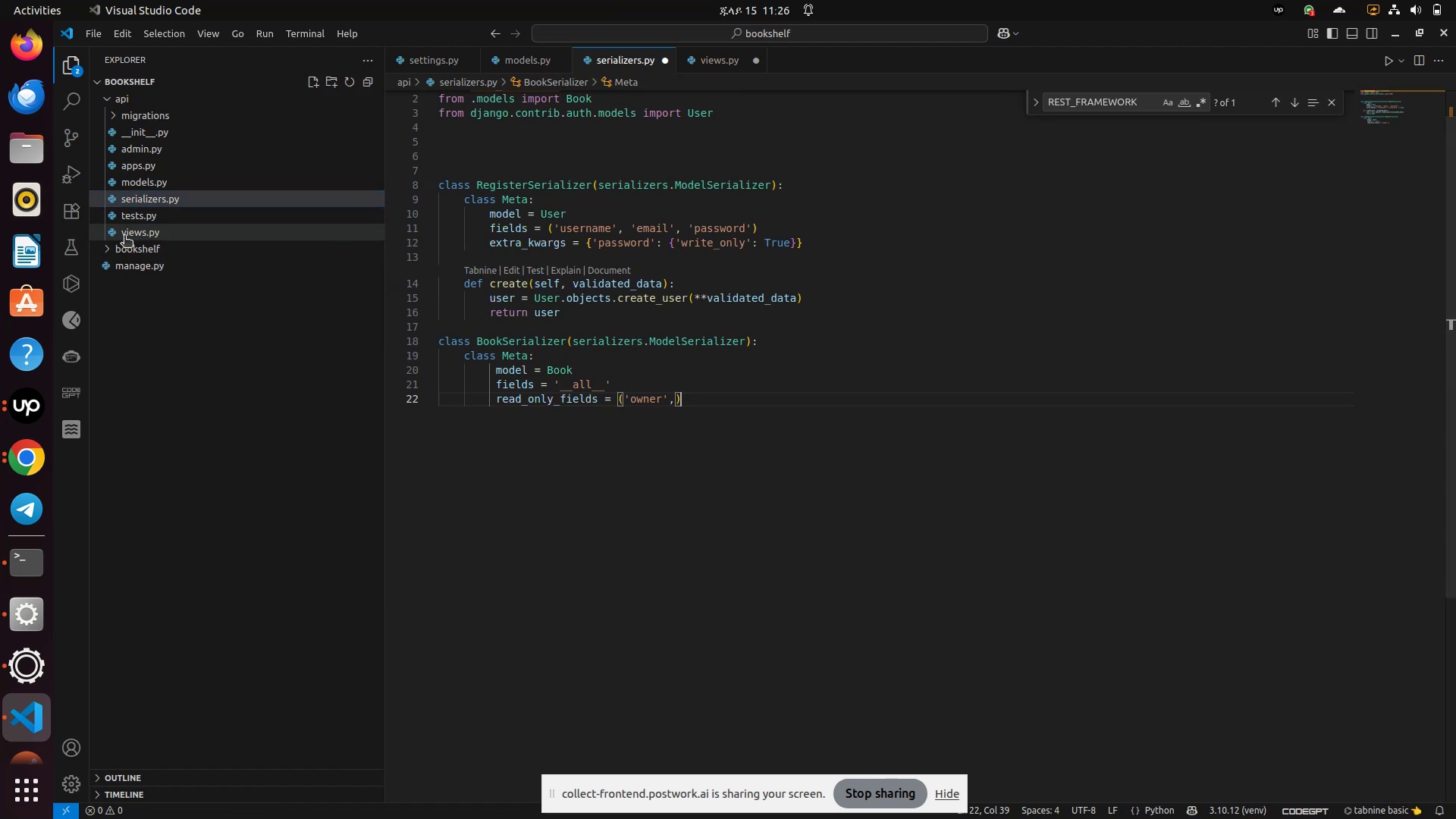 
left_click([130, 233])
 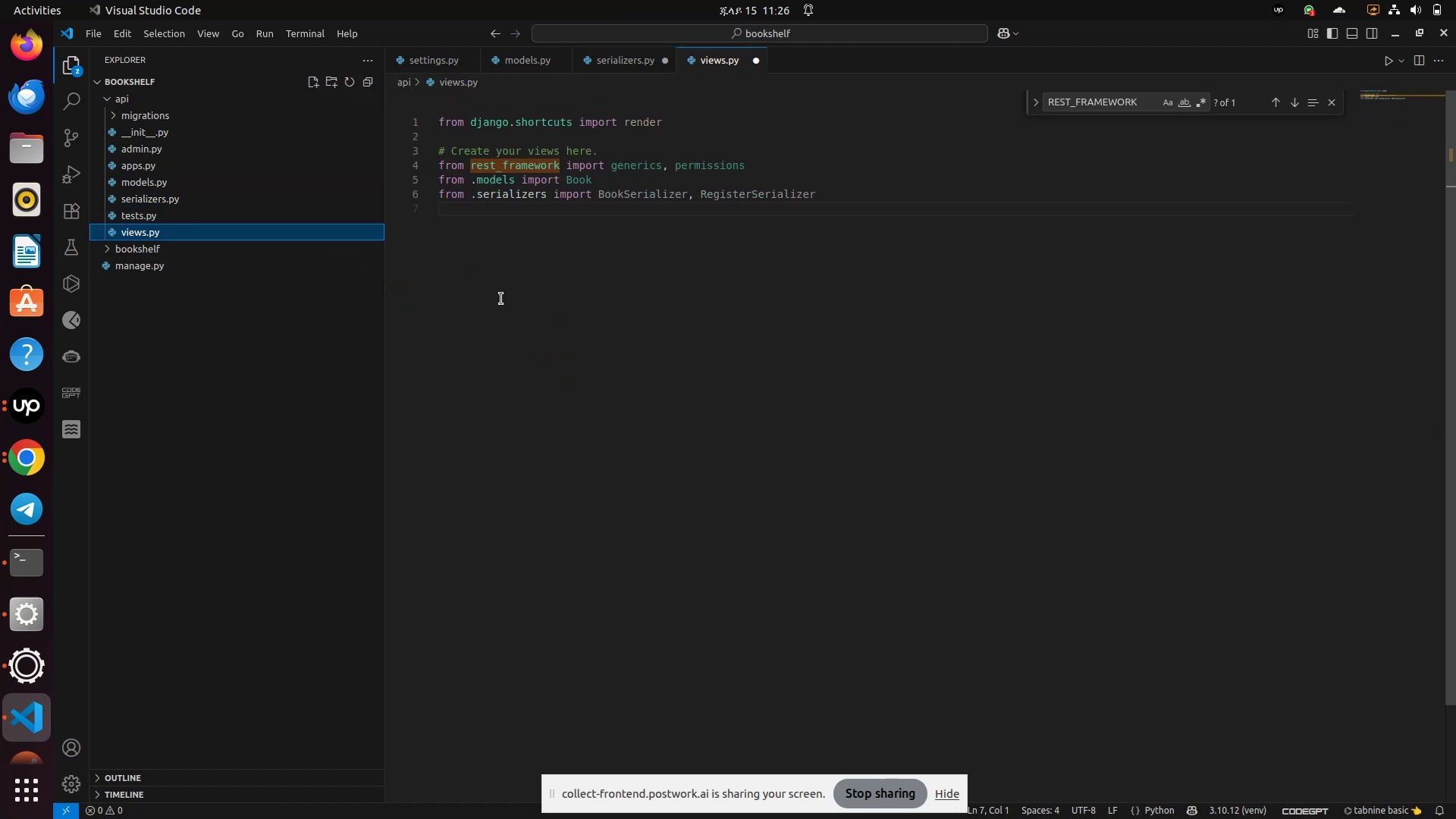 
left_click([516, 290])
 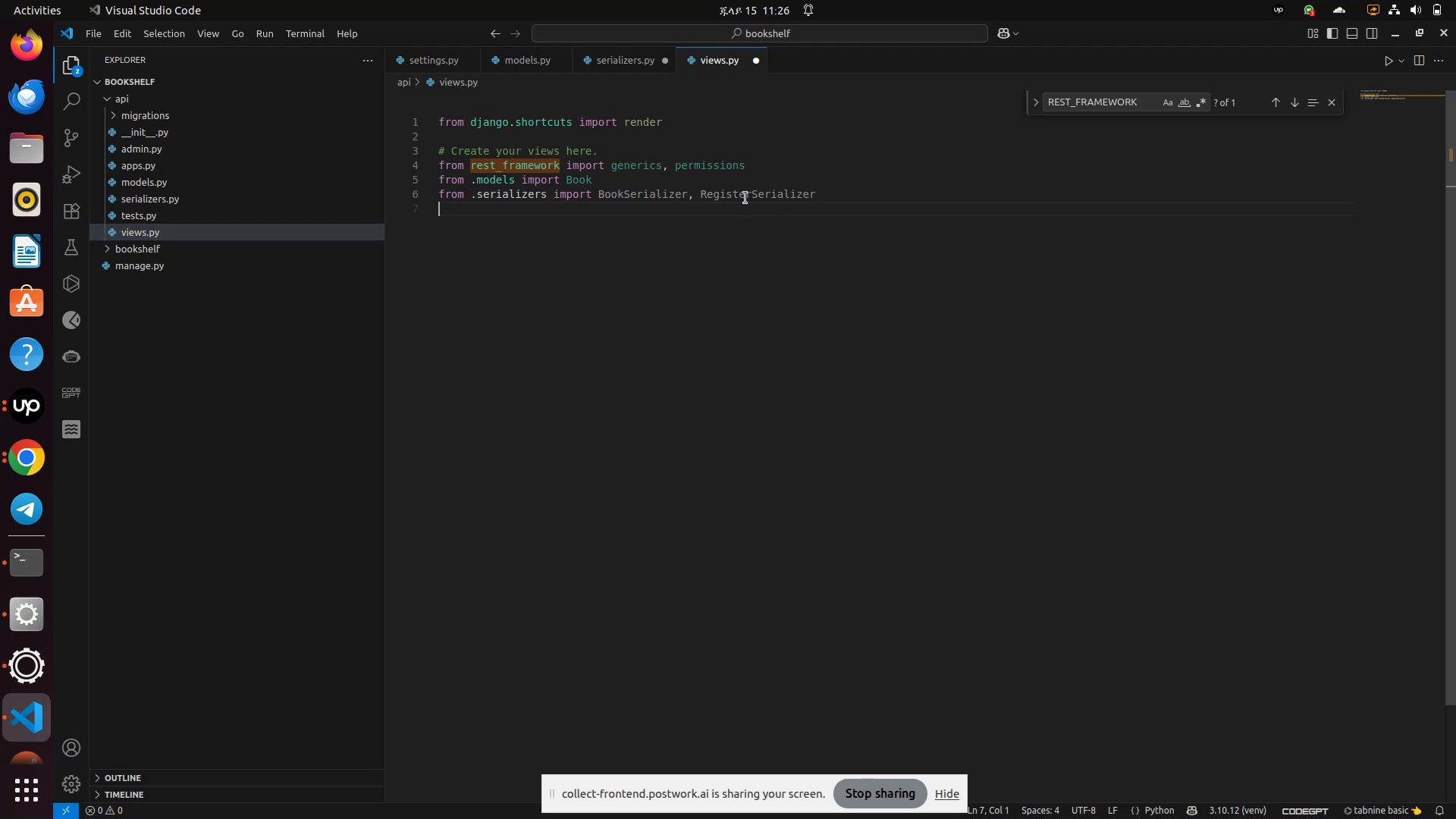 
hold_key(key=ControlLeft, duration=1.86)
left_click([742, 196])
 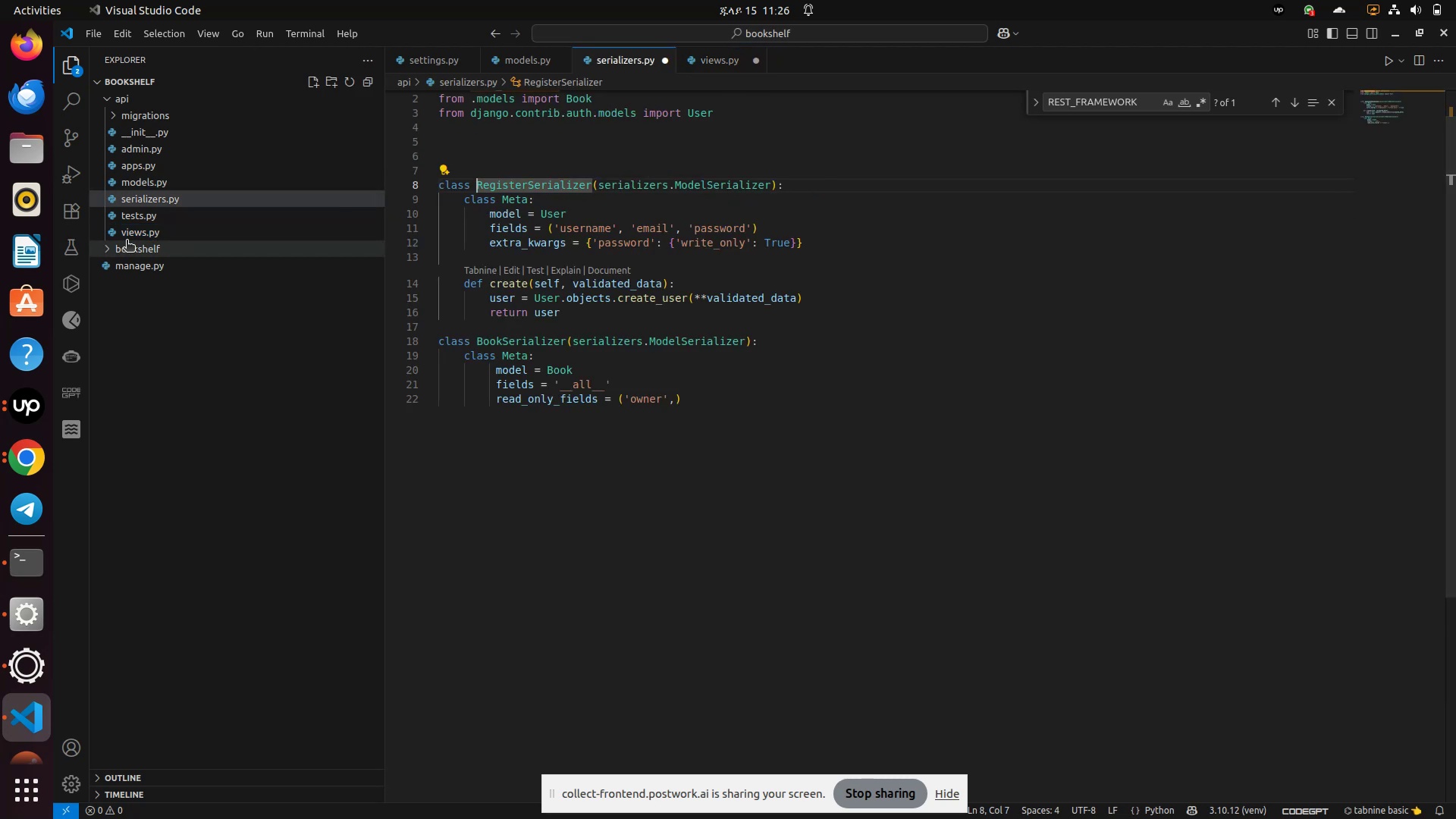 
left_click([136, 231])
 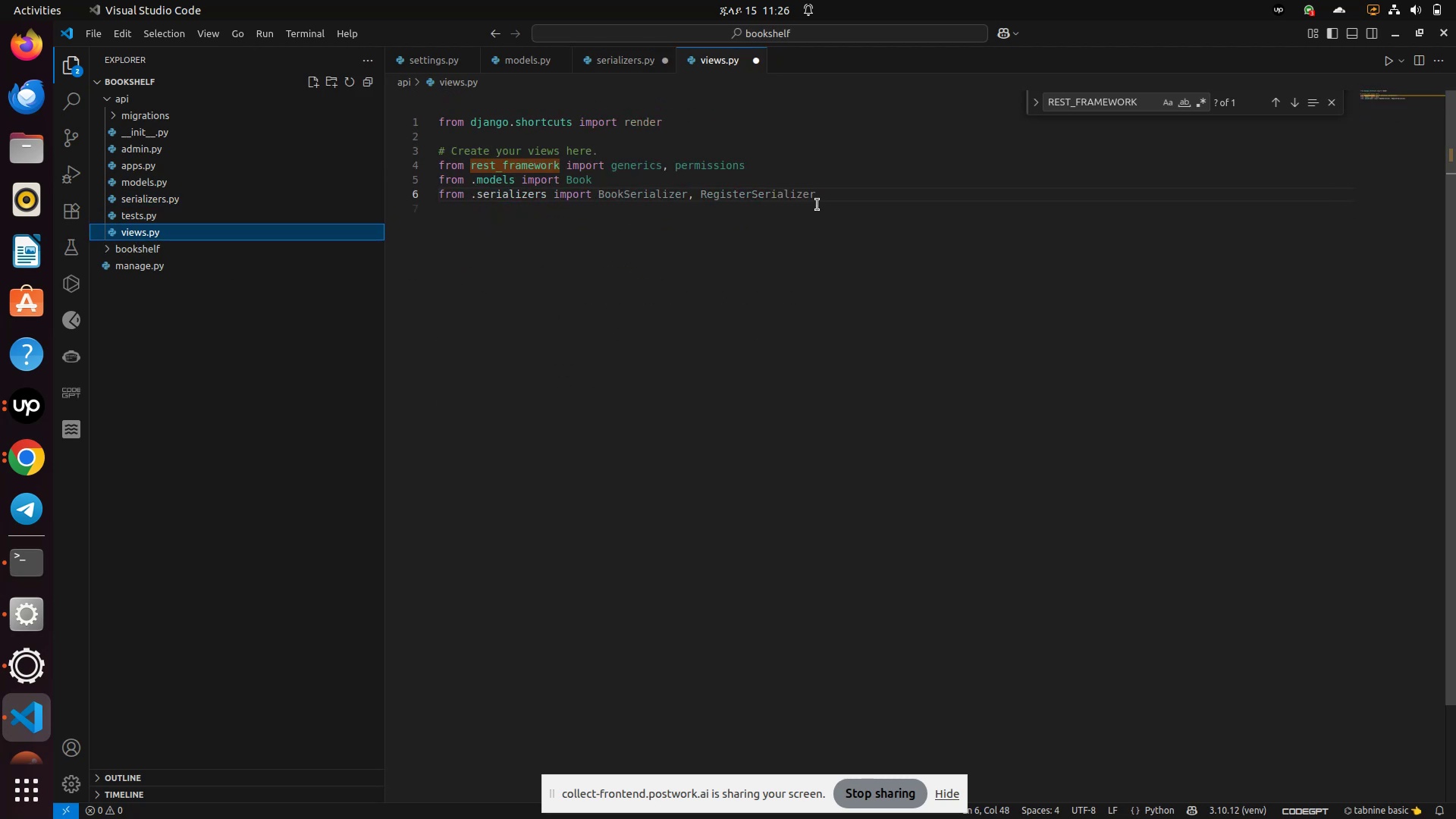 
left_click([818, 190])
 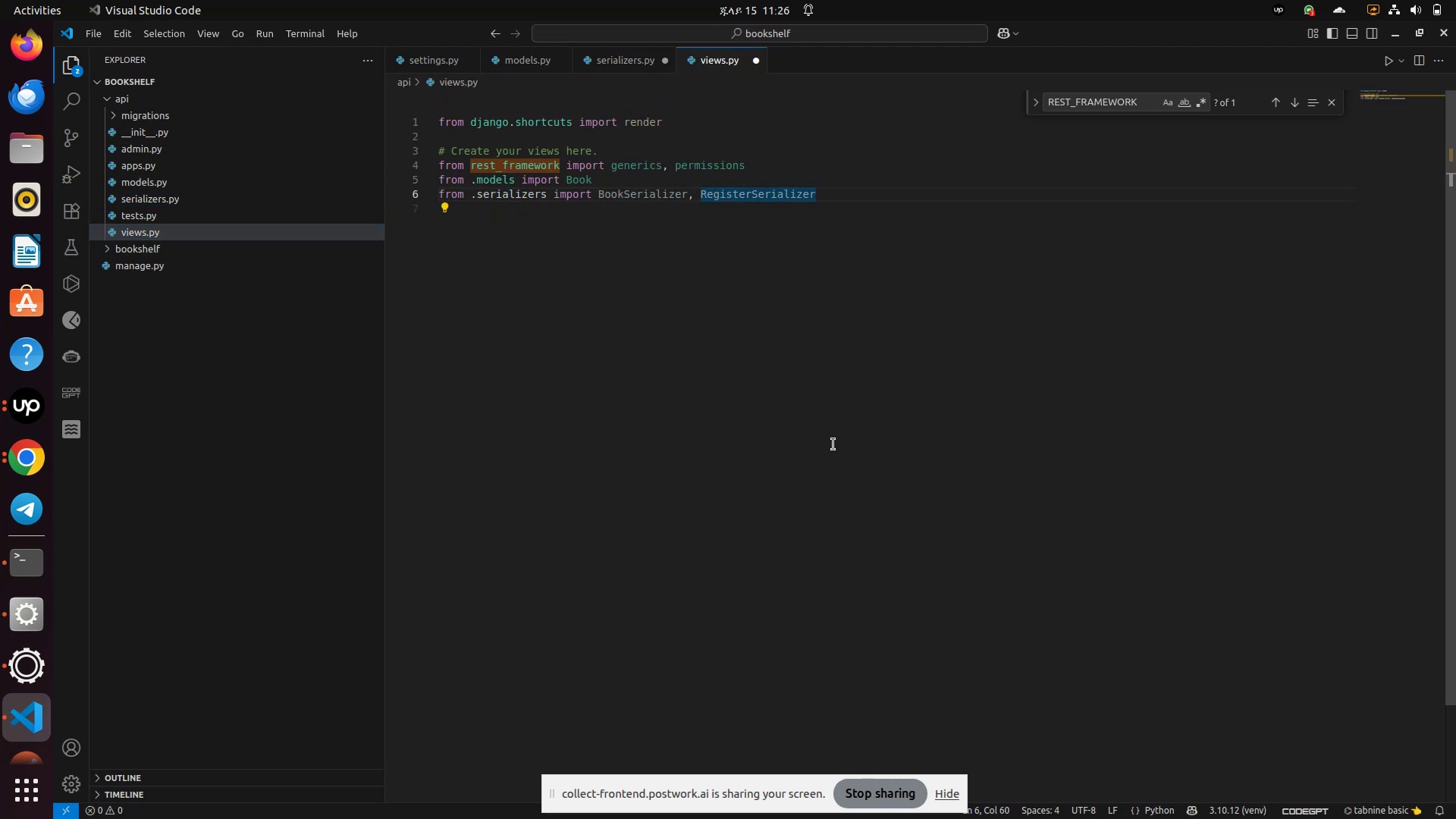 
key(Enter)
 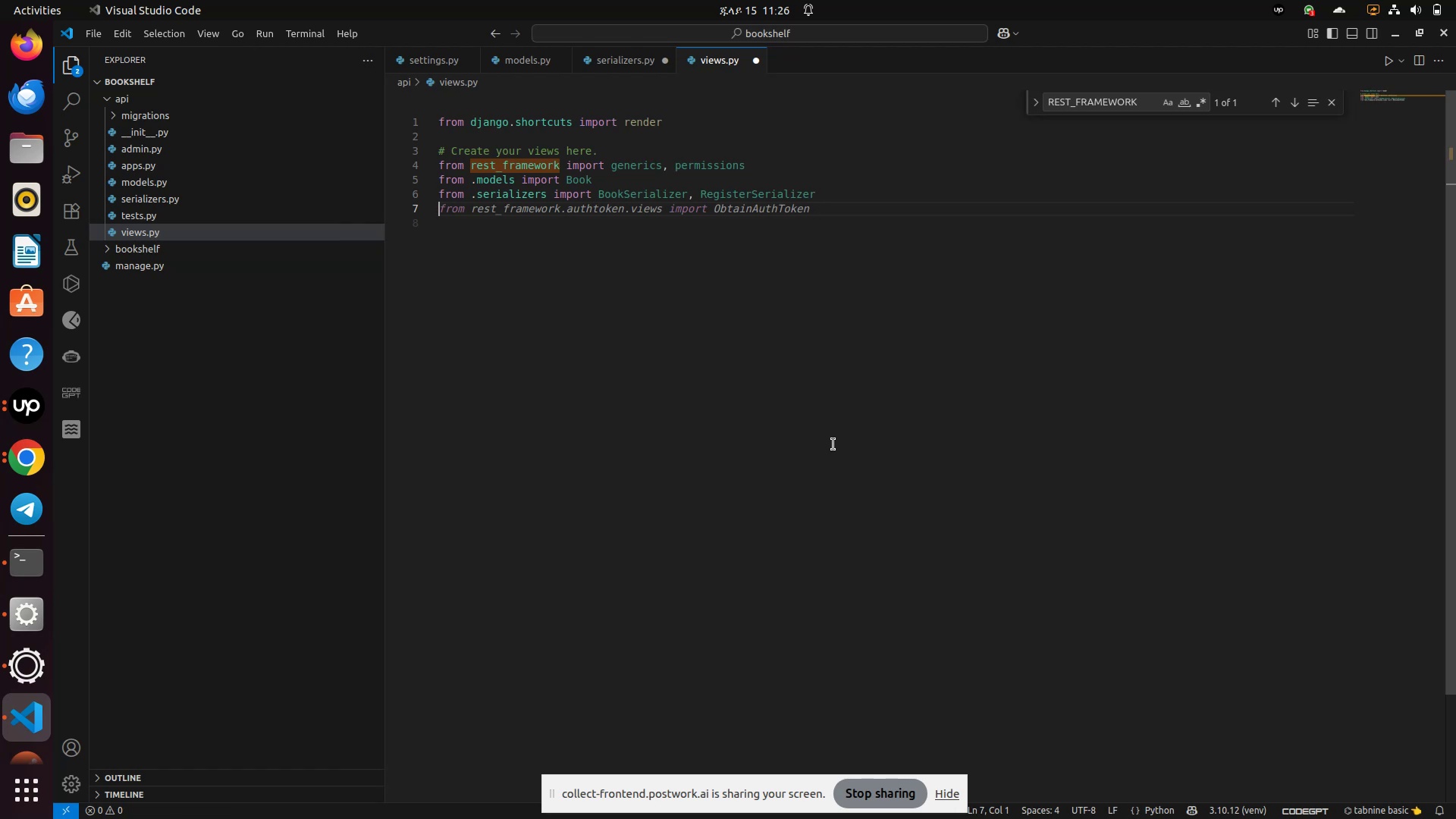 
wait(13.31)
 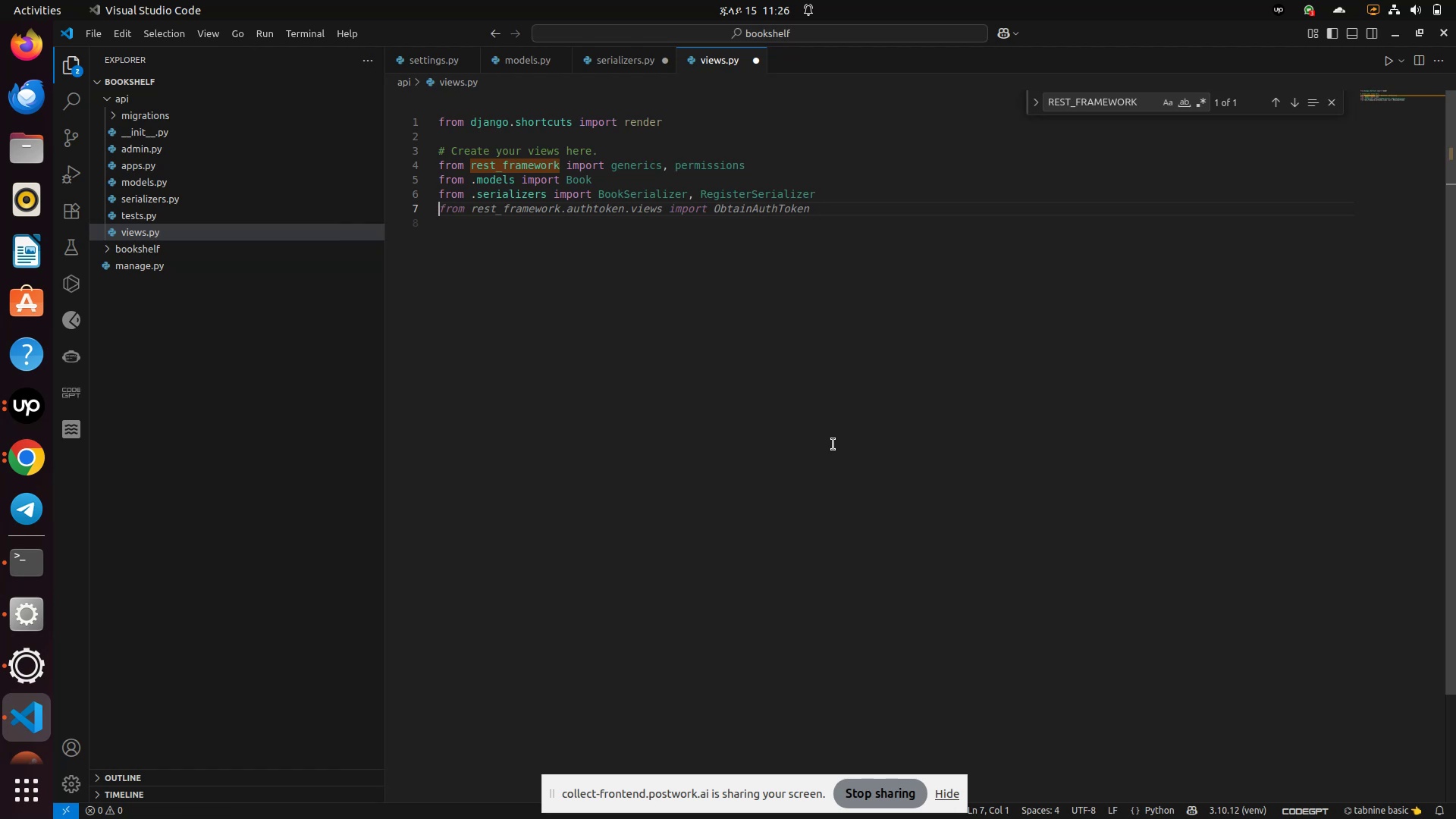 
type(from rest_frma)
key(Backspace)
key(Backspace)
type(amework.resposn)
key(Backspace)
key(Backspace)
type(nse)
key(Tab)
 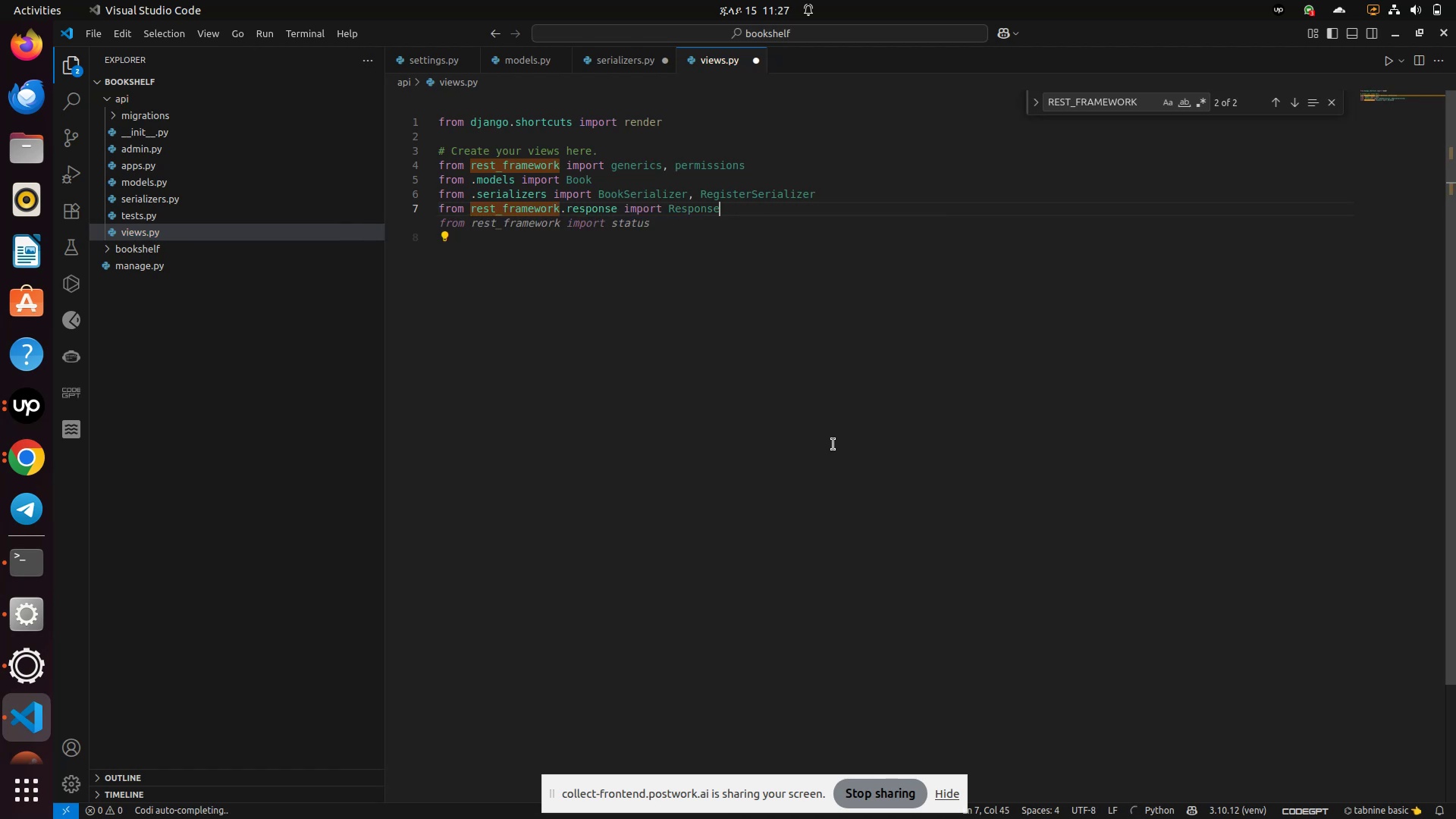 
key(Enter)
 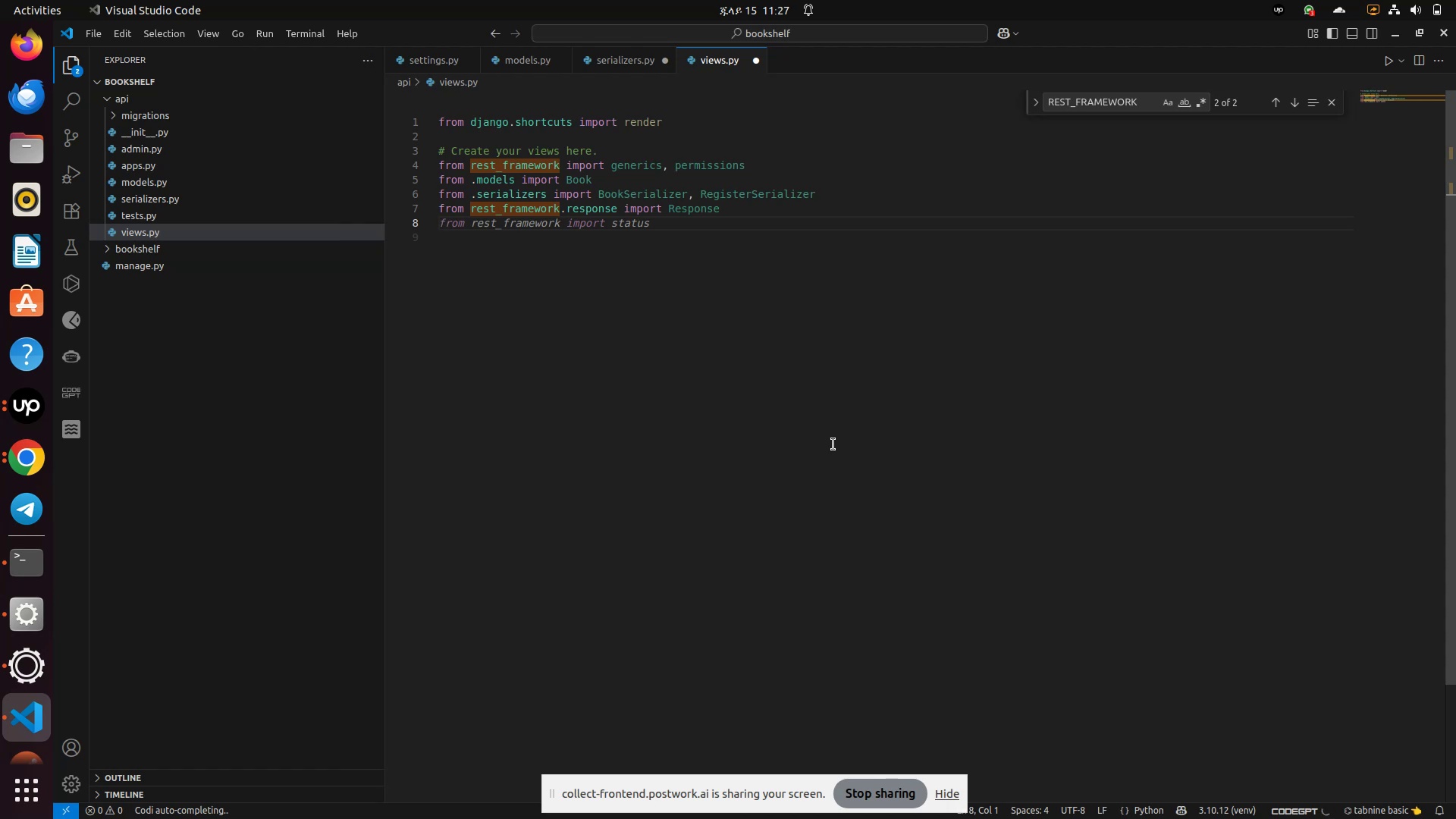 
type(from rest_framwork)
key(Backspace)
key(Backspace)
key(Backspace)
key(Backspace)
type(ework import )
 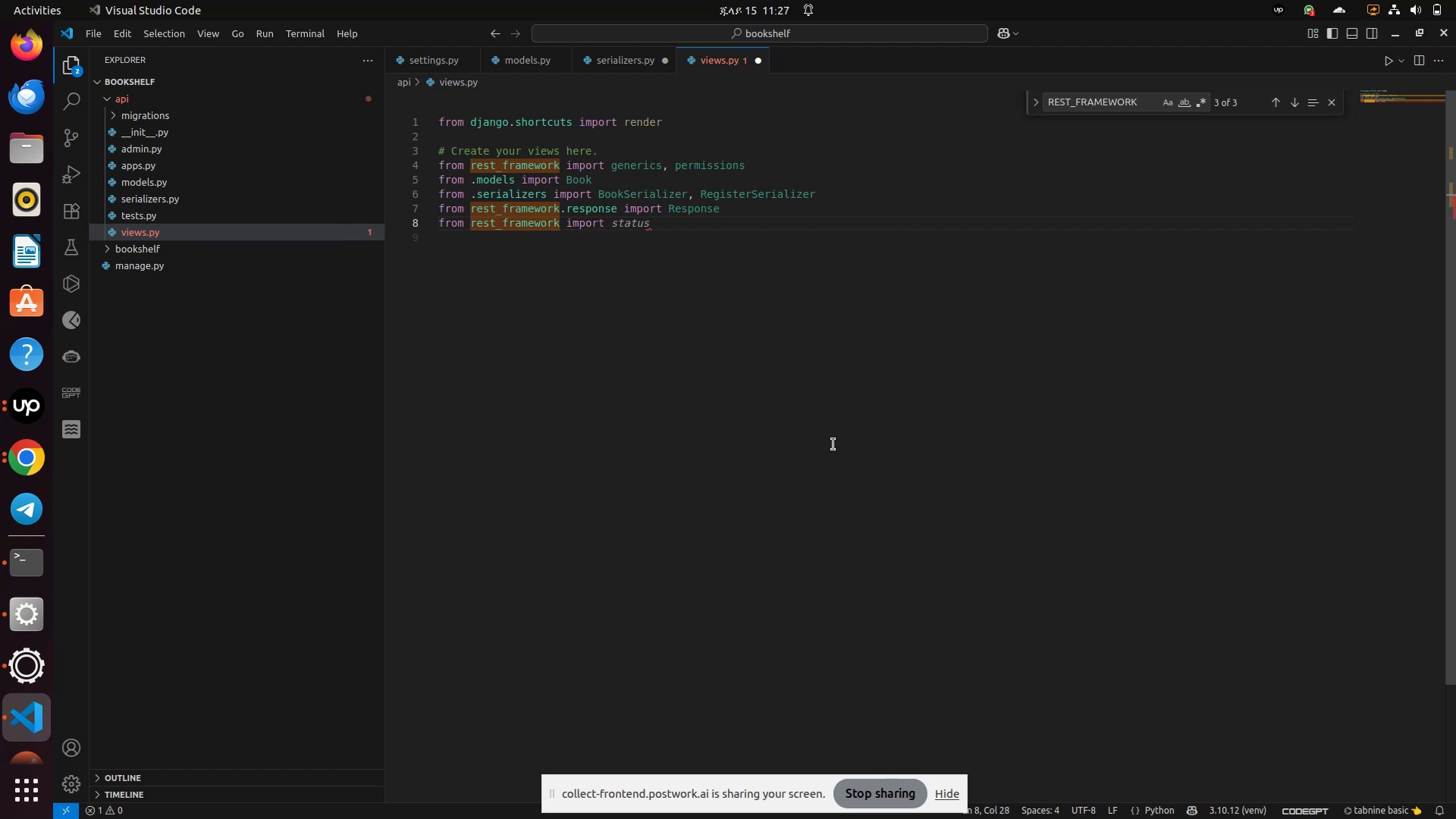 
wait(6.42)
 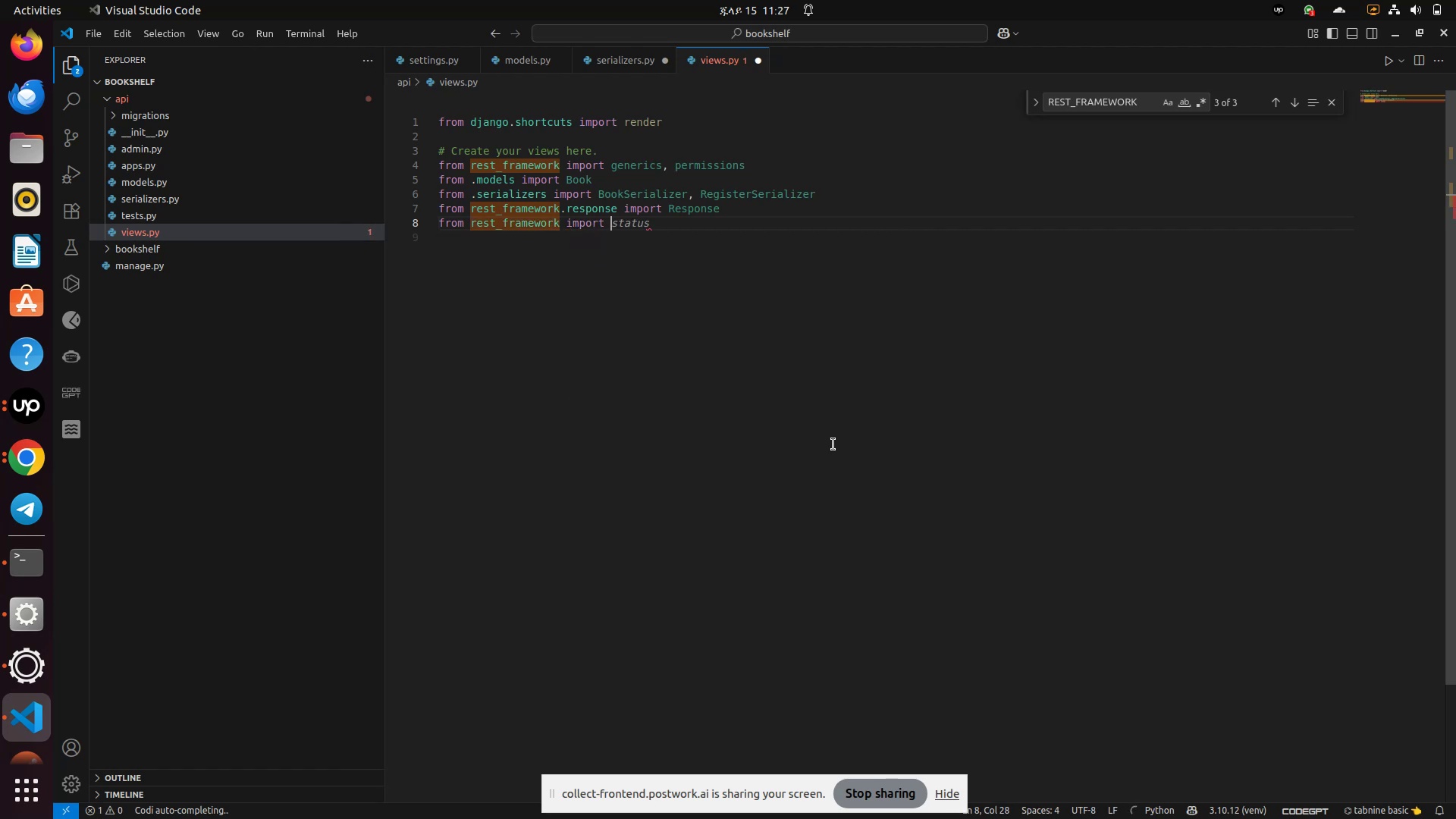 
hold_key(key=AltRight, duration=0.6)
 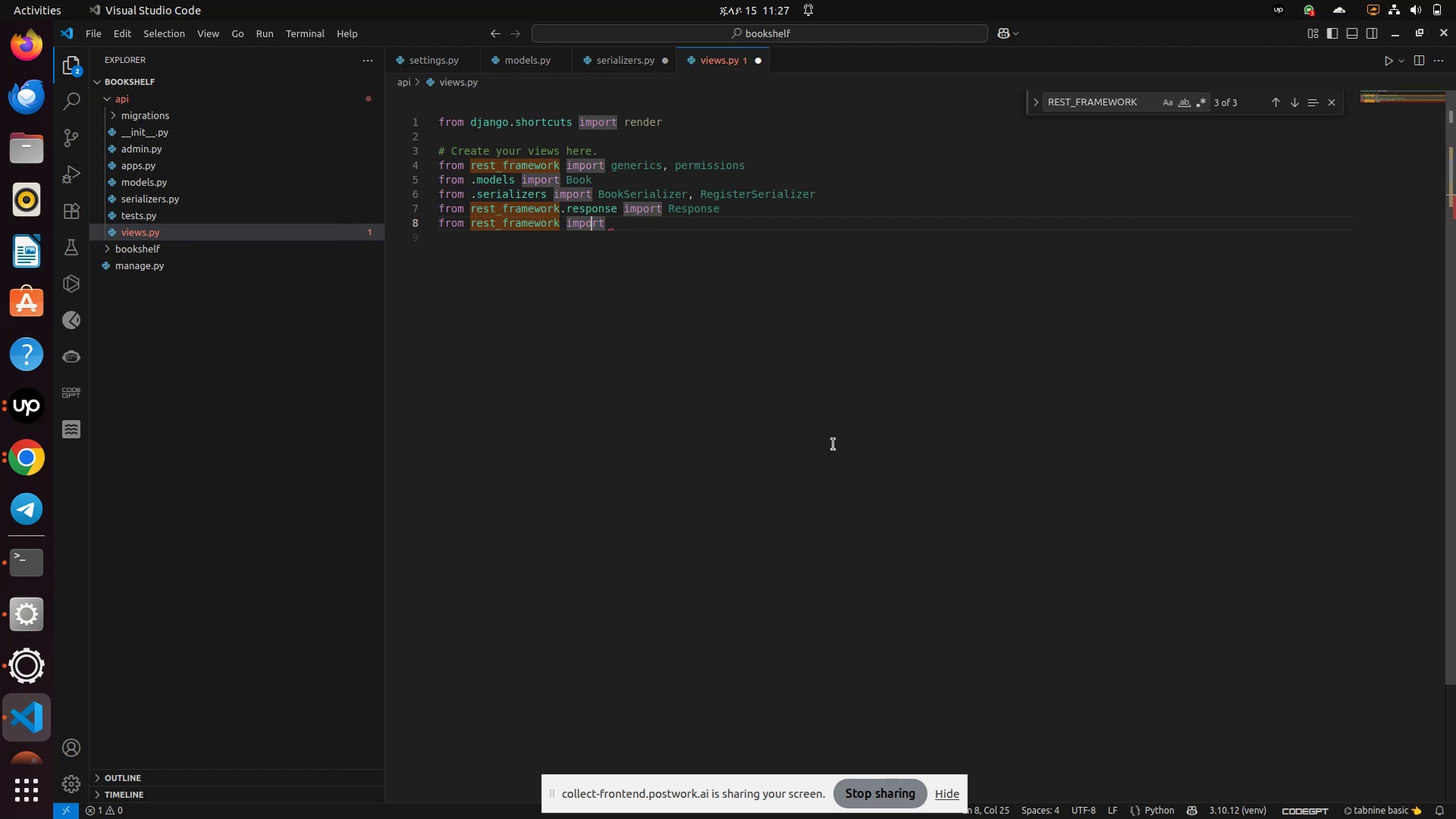 
key(Alt+AltRight)
 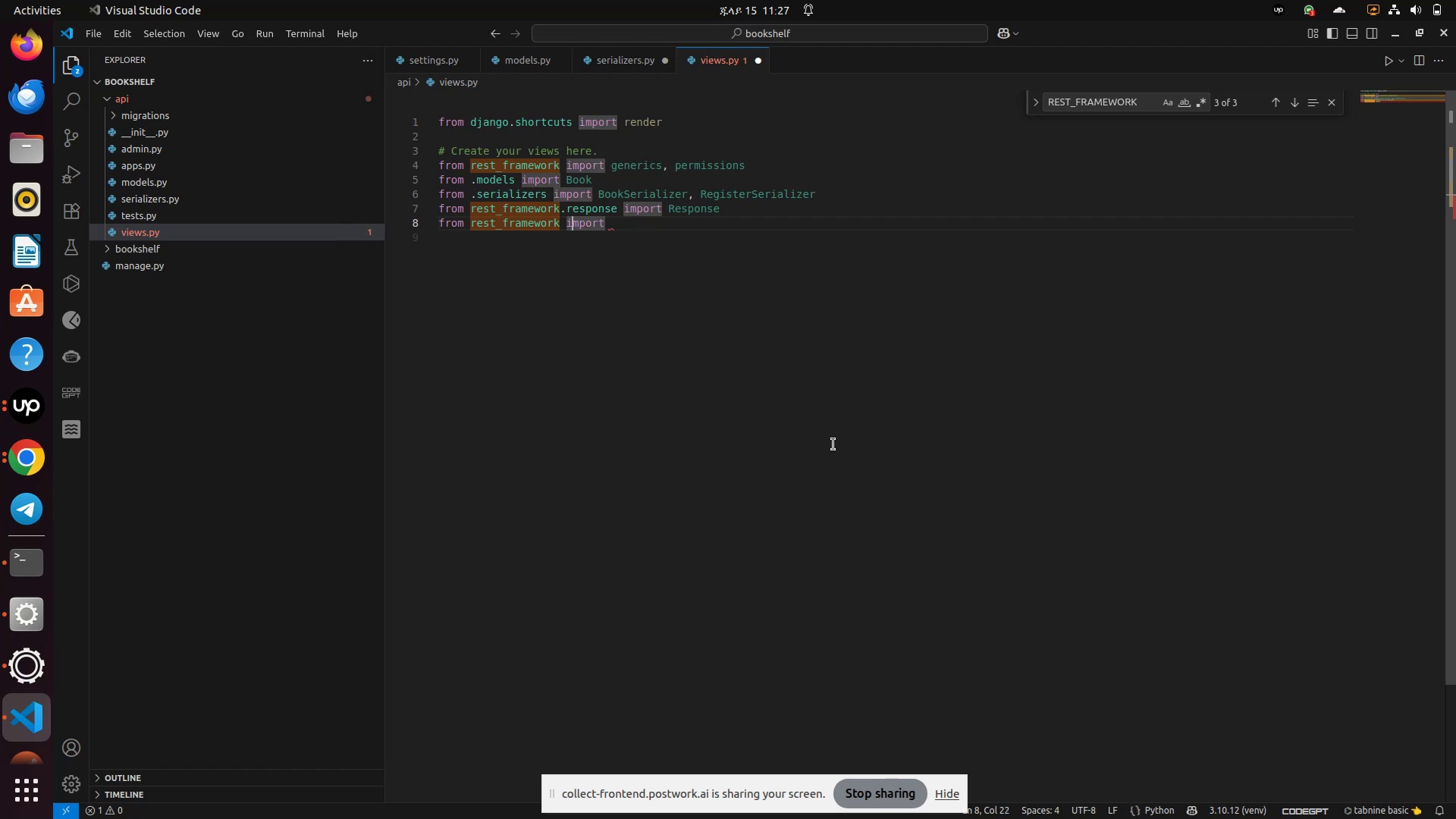 
key(Alt+AltRight)
 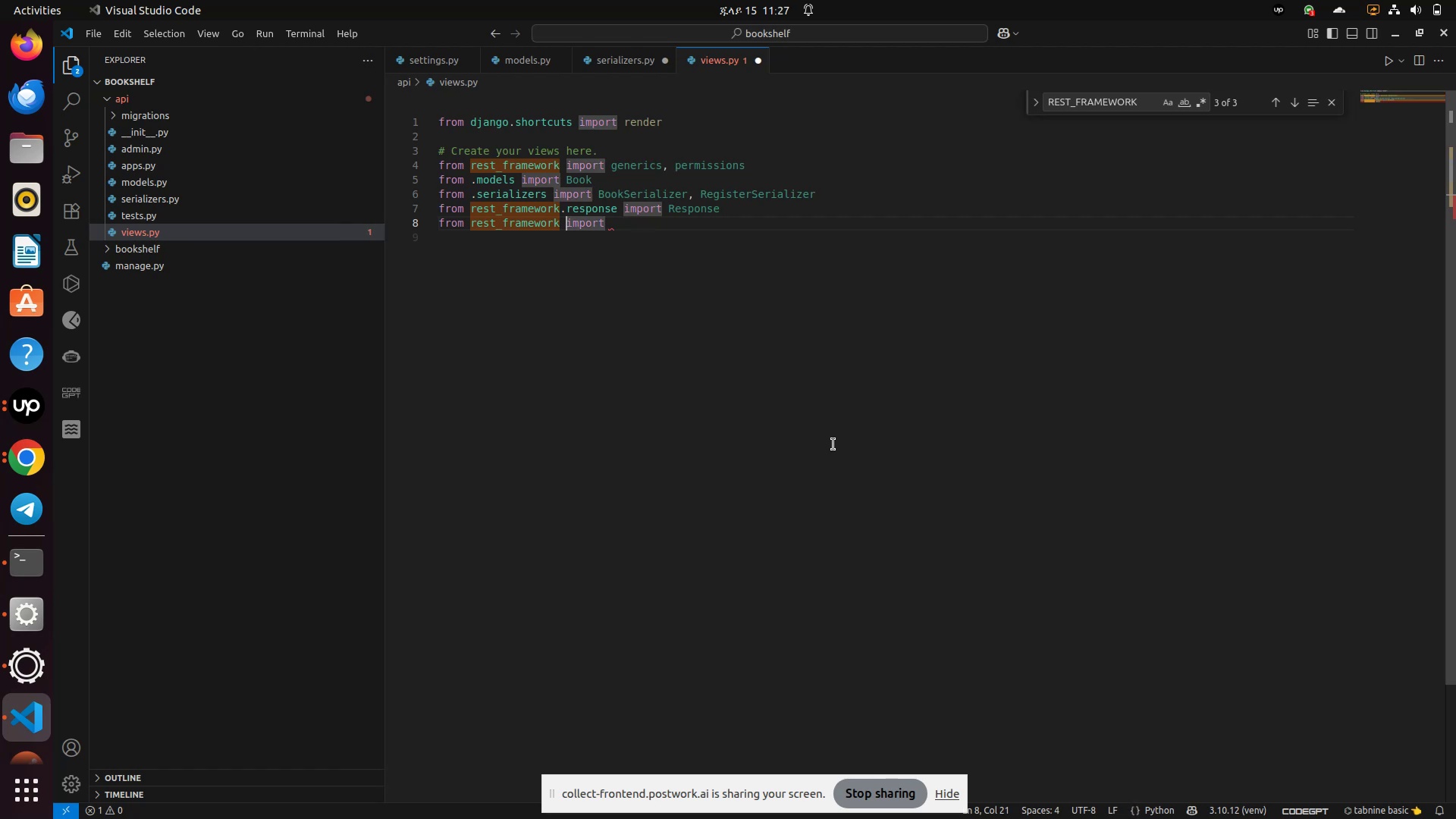 
key(Alt+AltRight)
 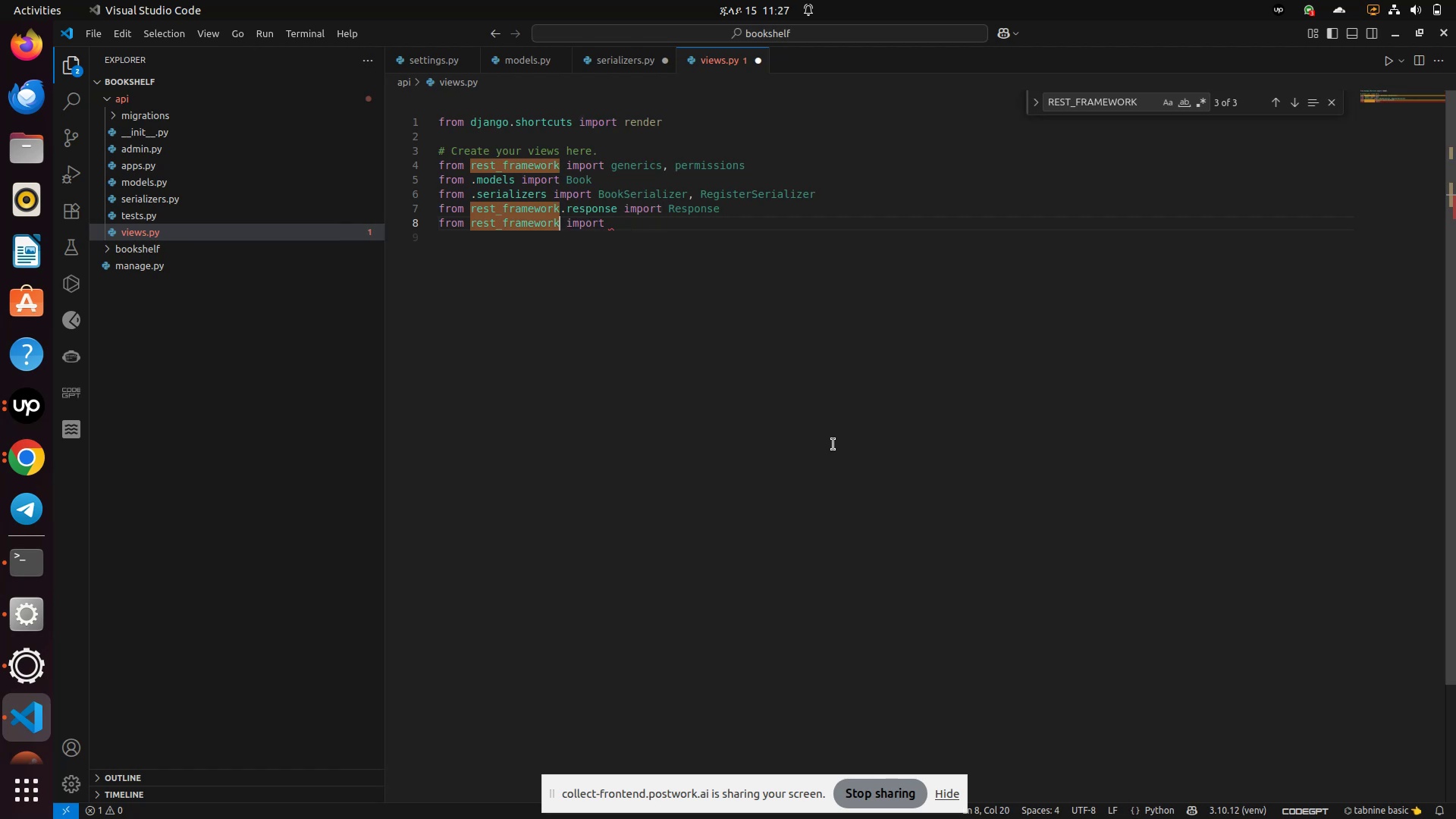 
key(Period)
 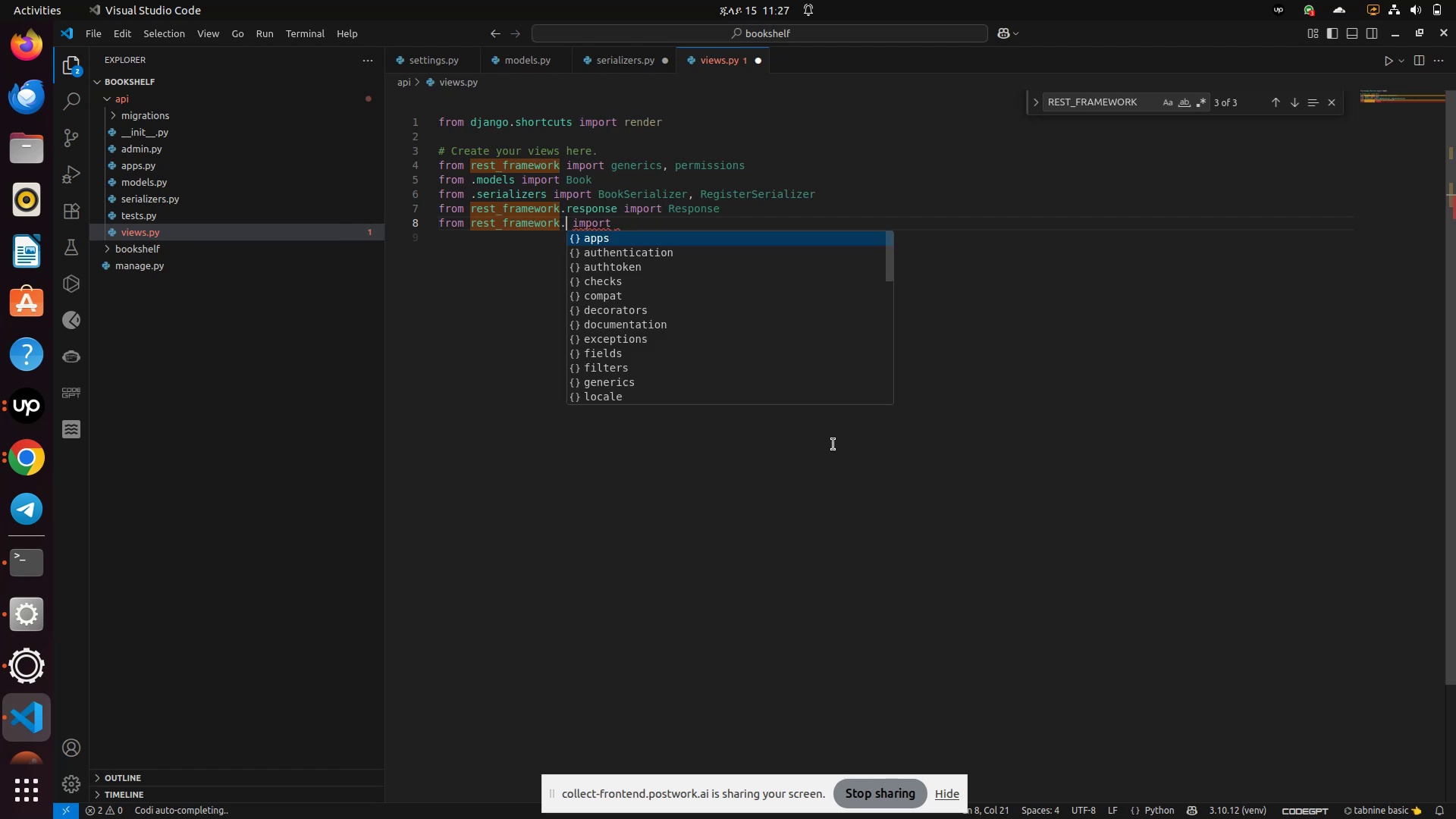 
key(D)
 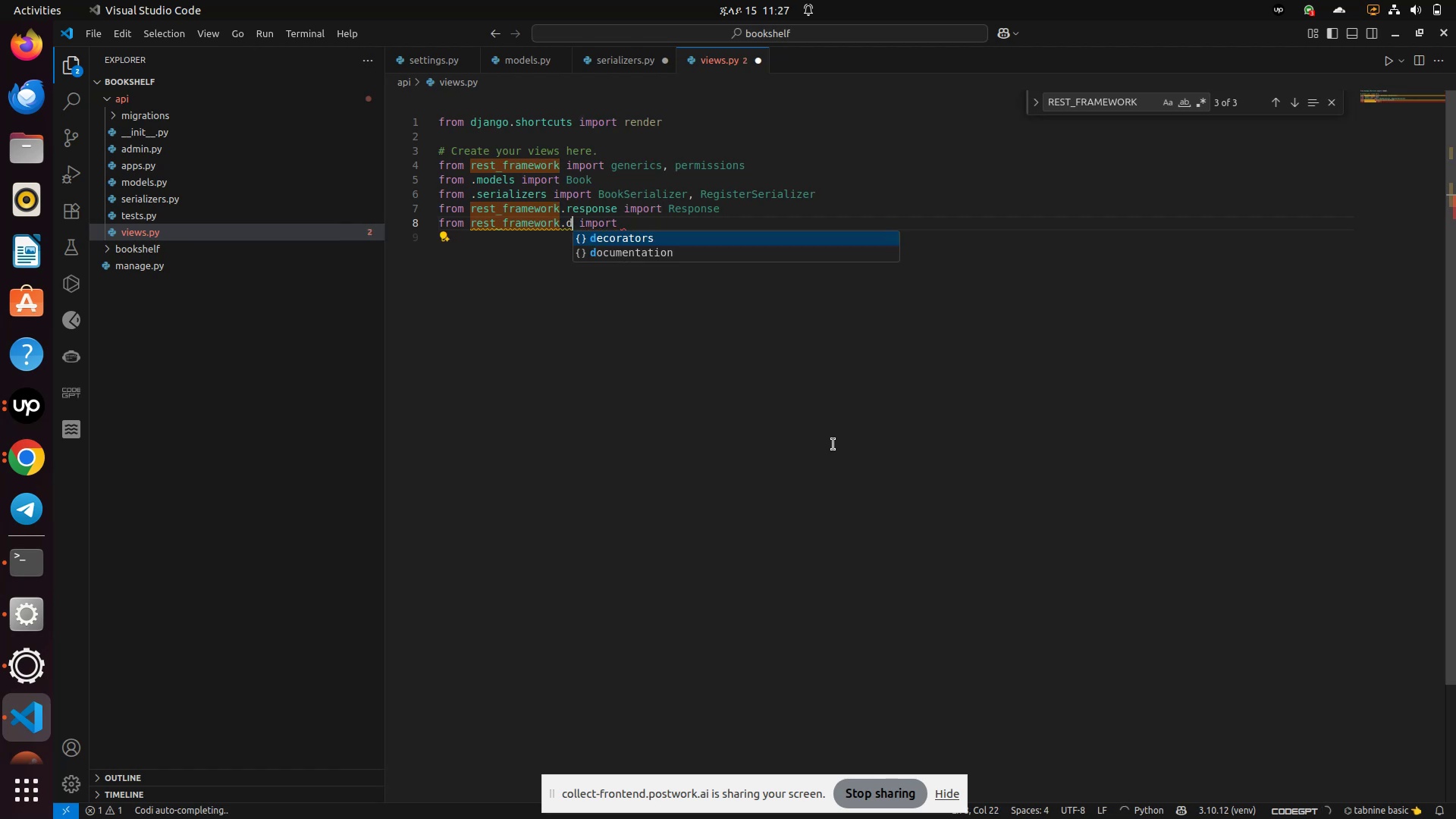 
key(Enter)
 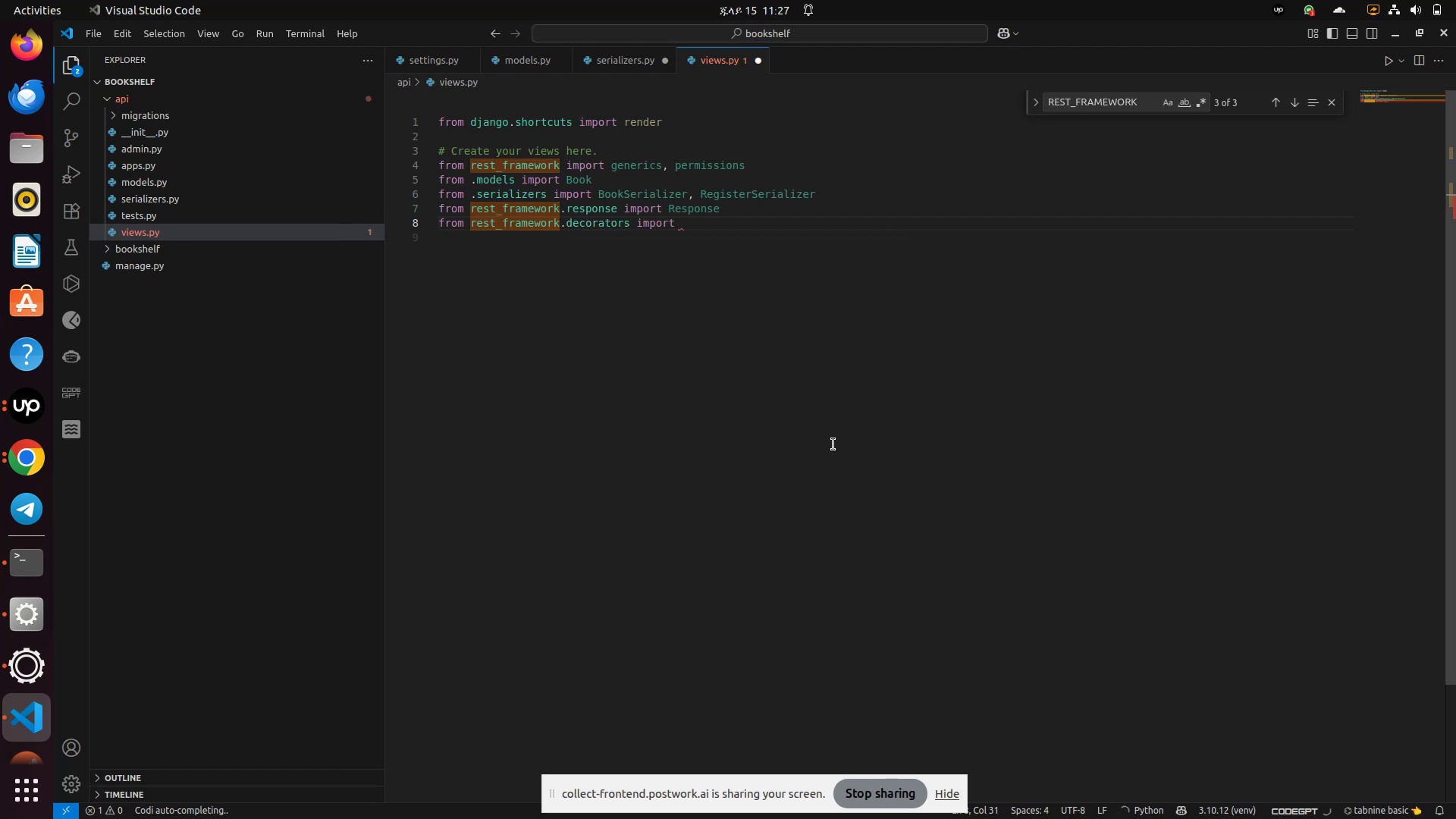 
hold_key(key=Unknown, duration=0.65)
 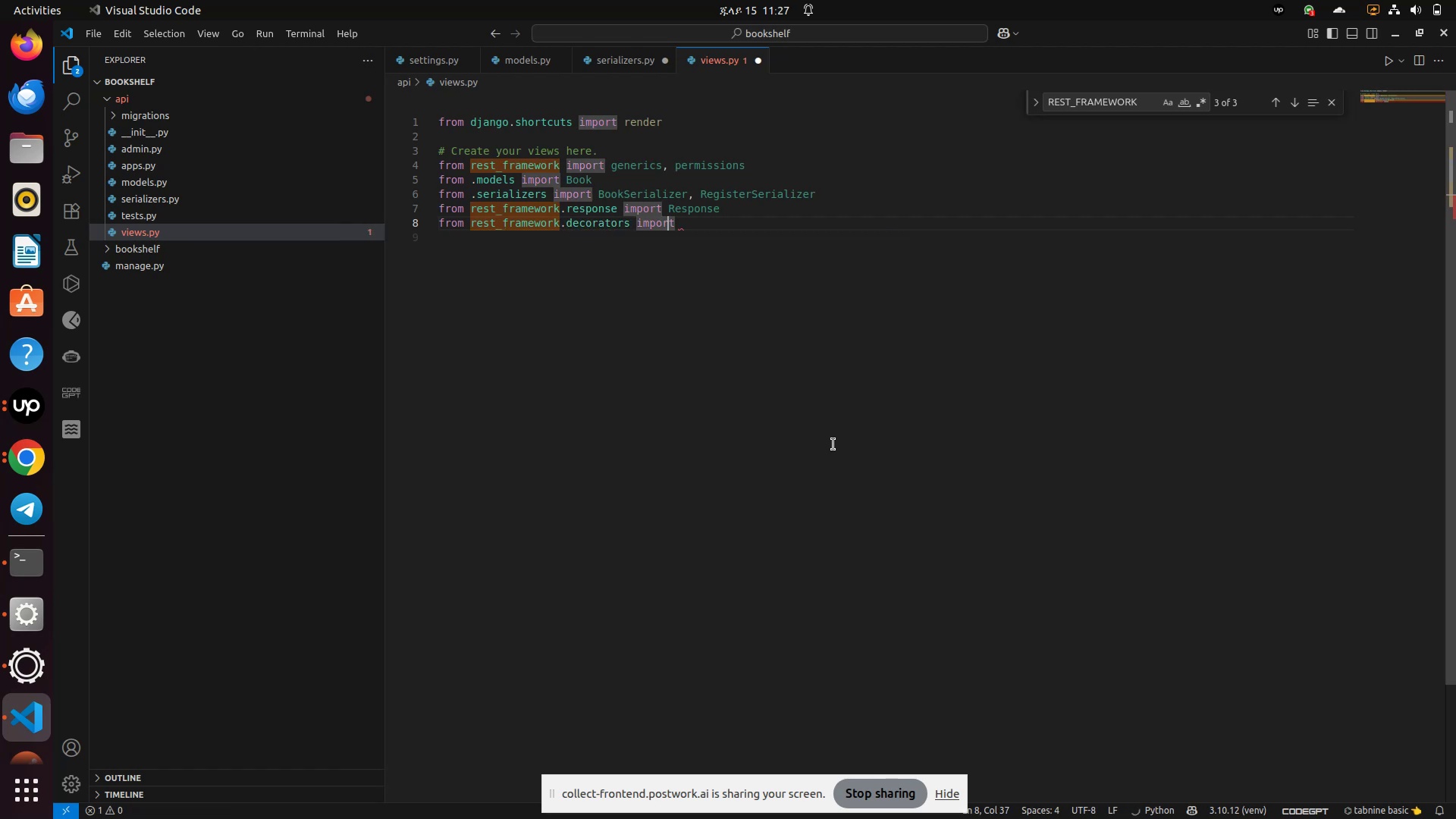 
key(Unknown)
 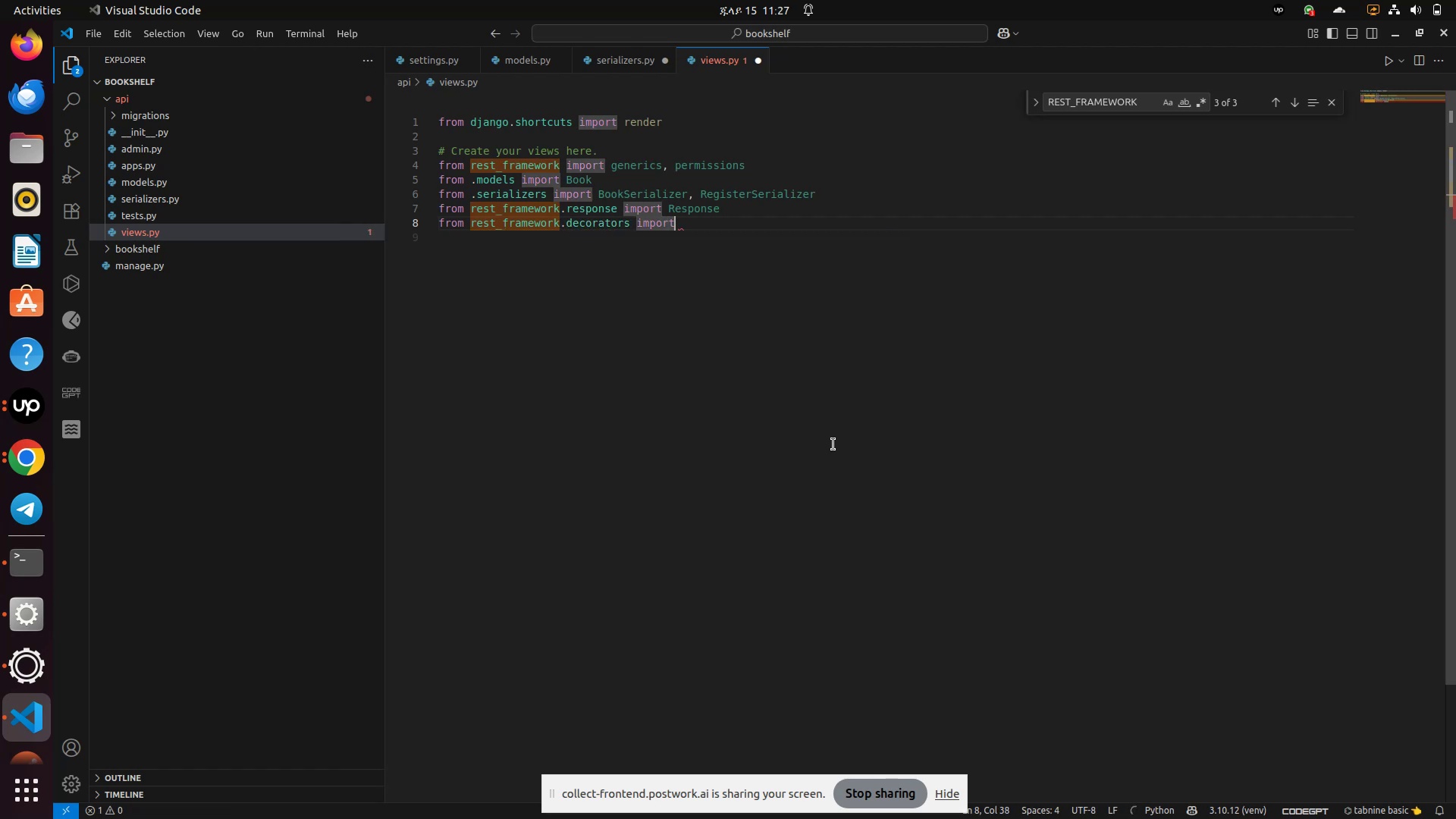 
key(Unknown)
 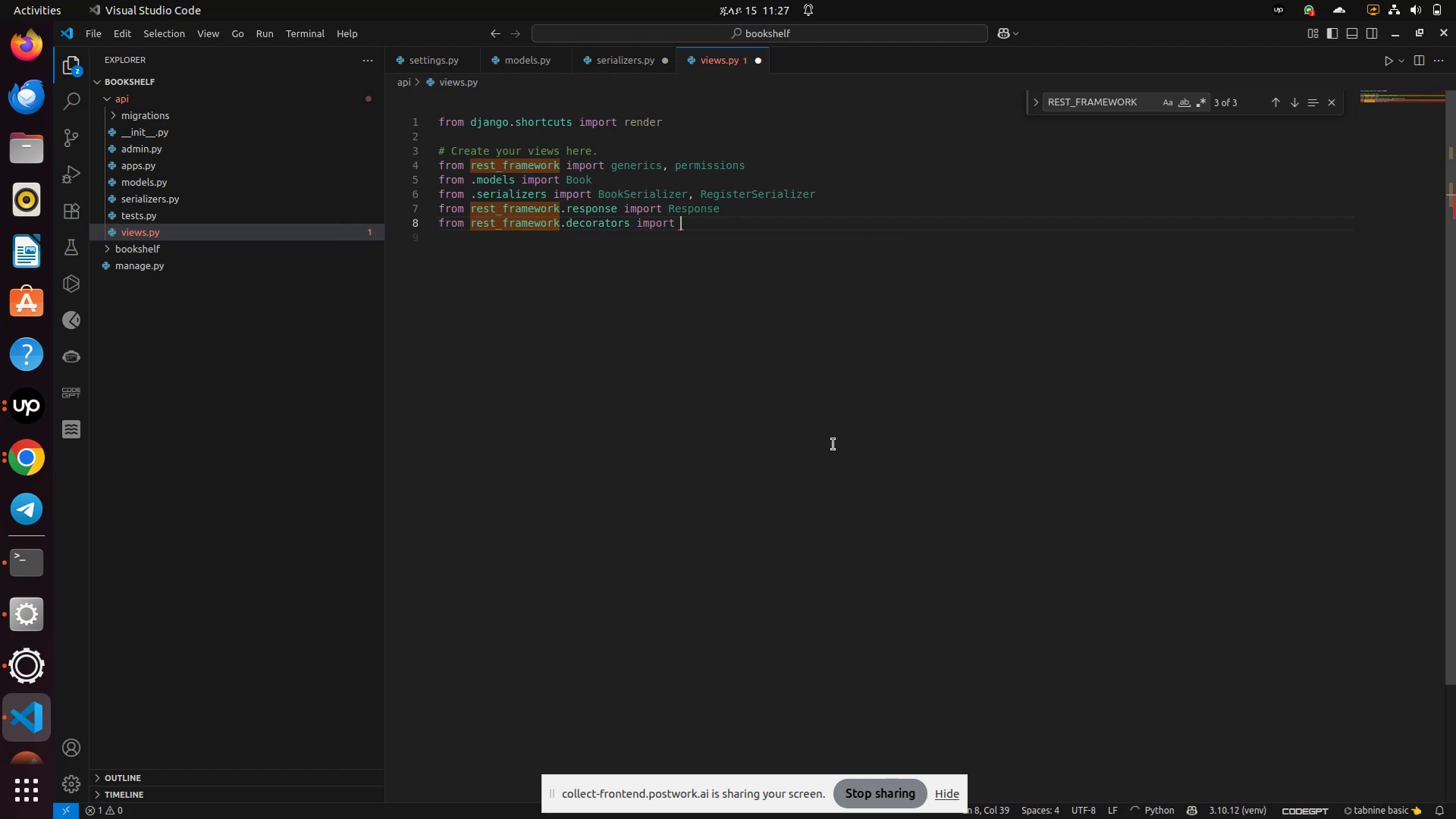 
type( api_view )
 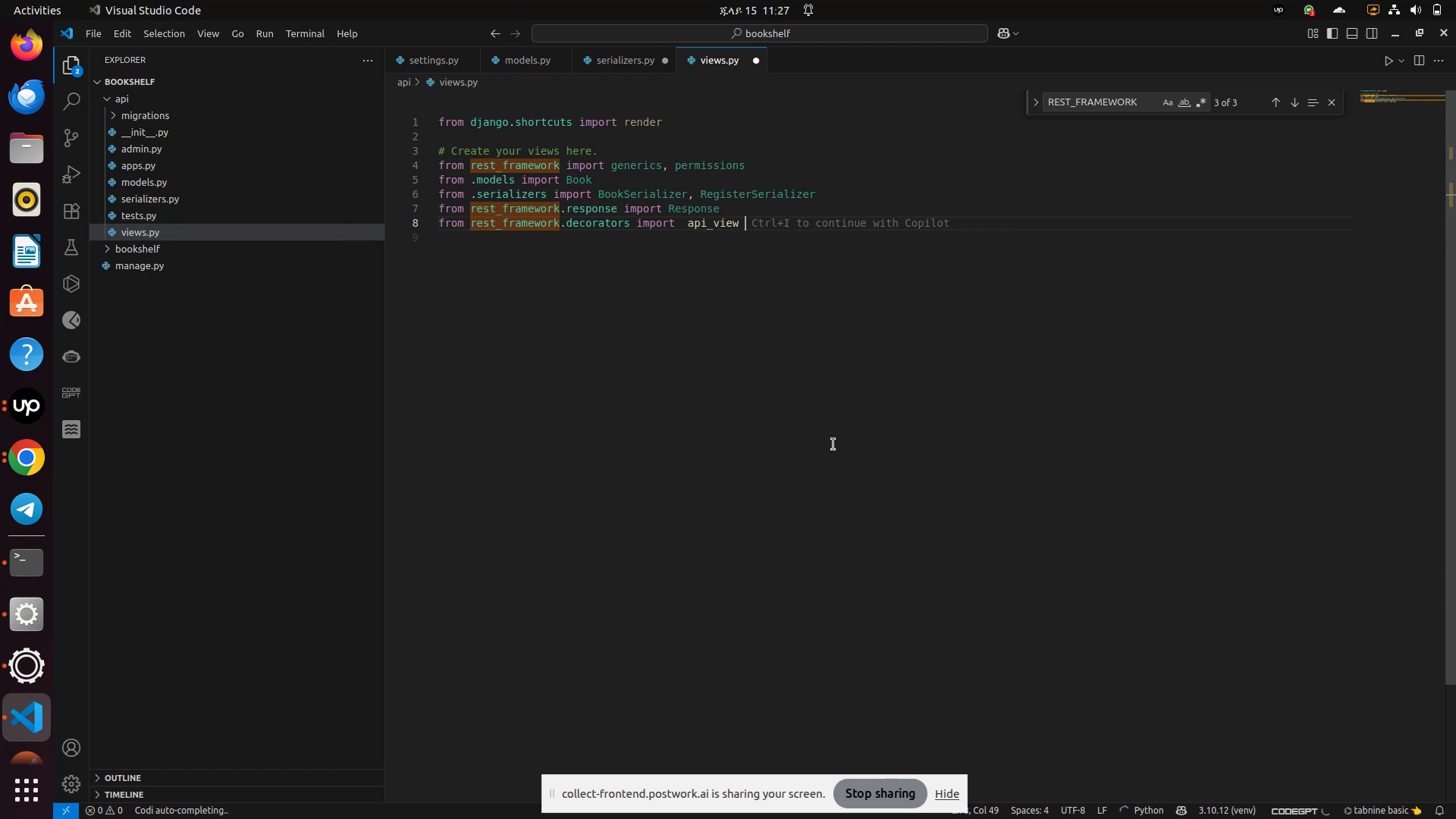 
key(Enter)
 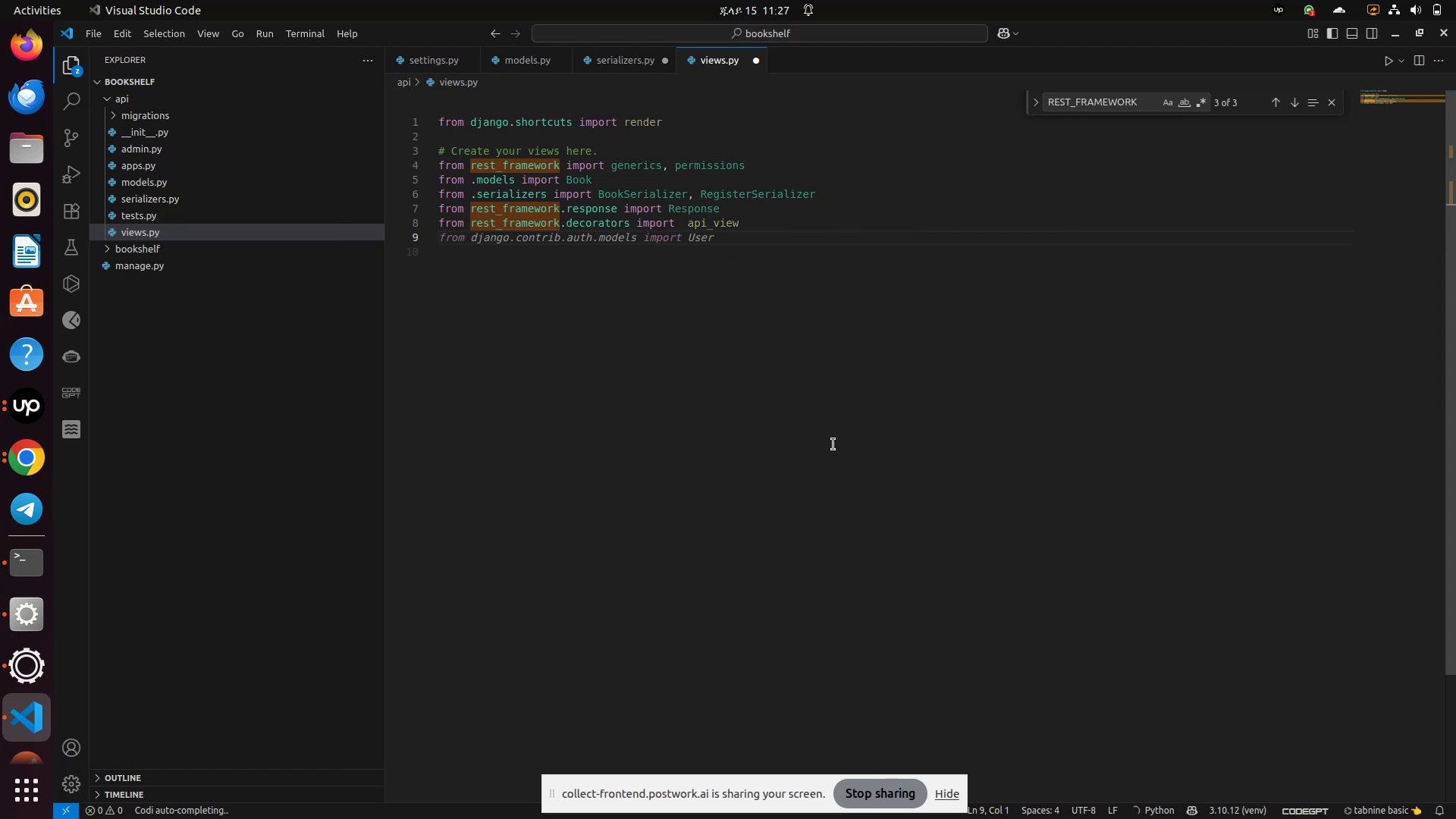 
type(from djangoe )
key(Backspace)
key(Backspace)
key(Tab)
 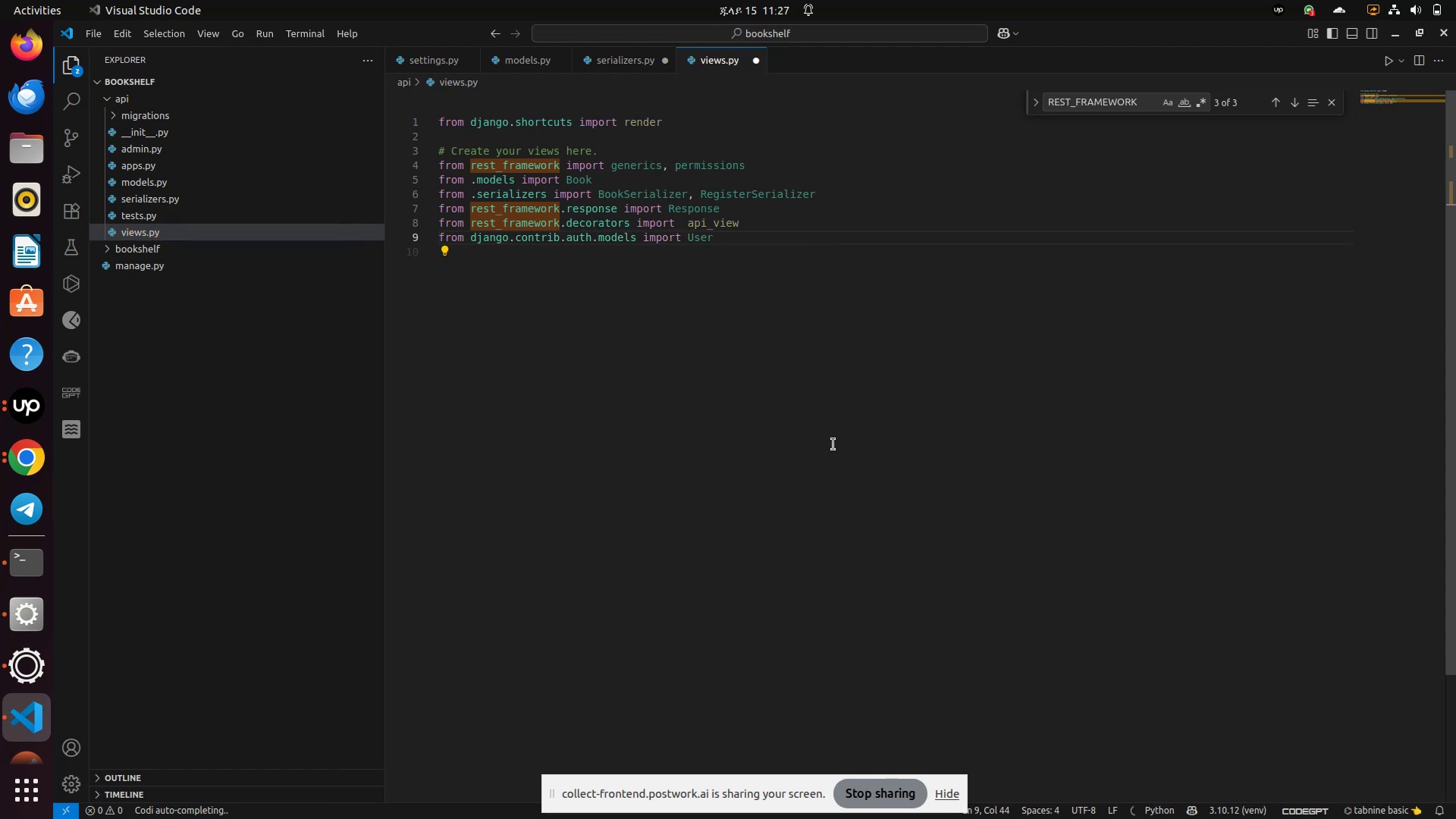 
key(Enter)
 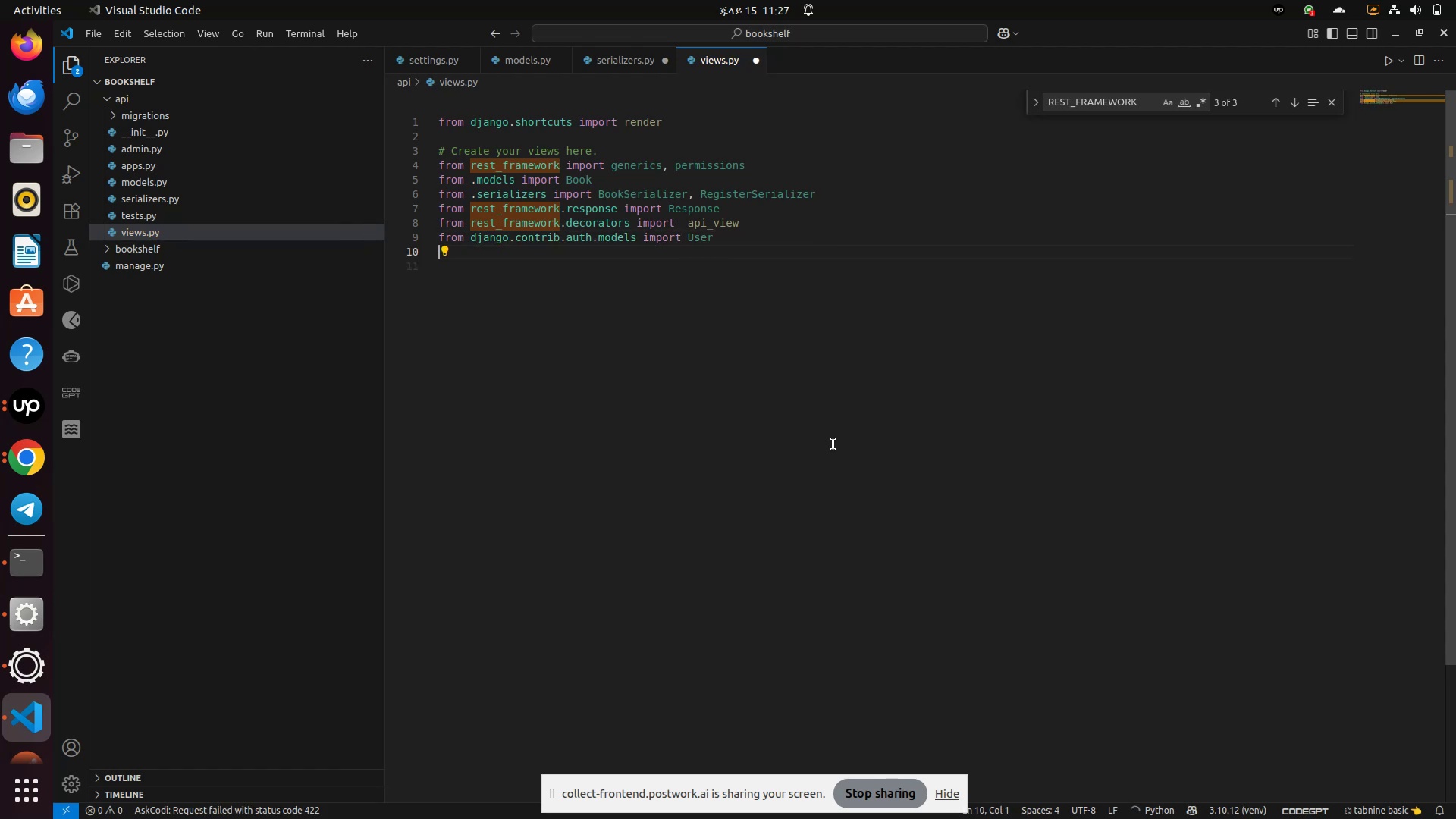 
key(Enter)
 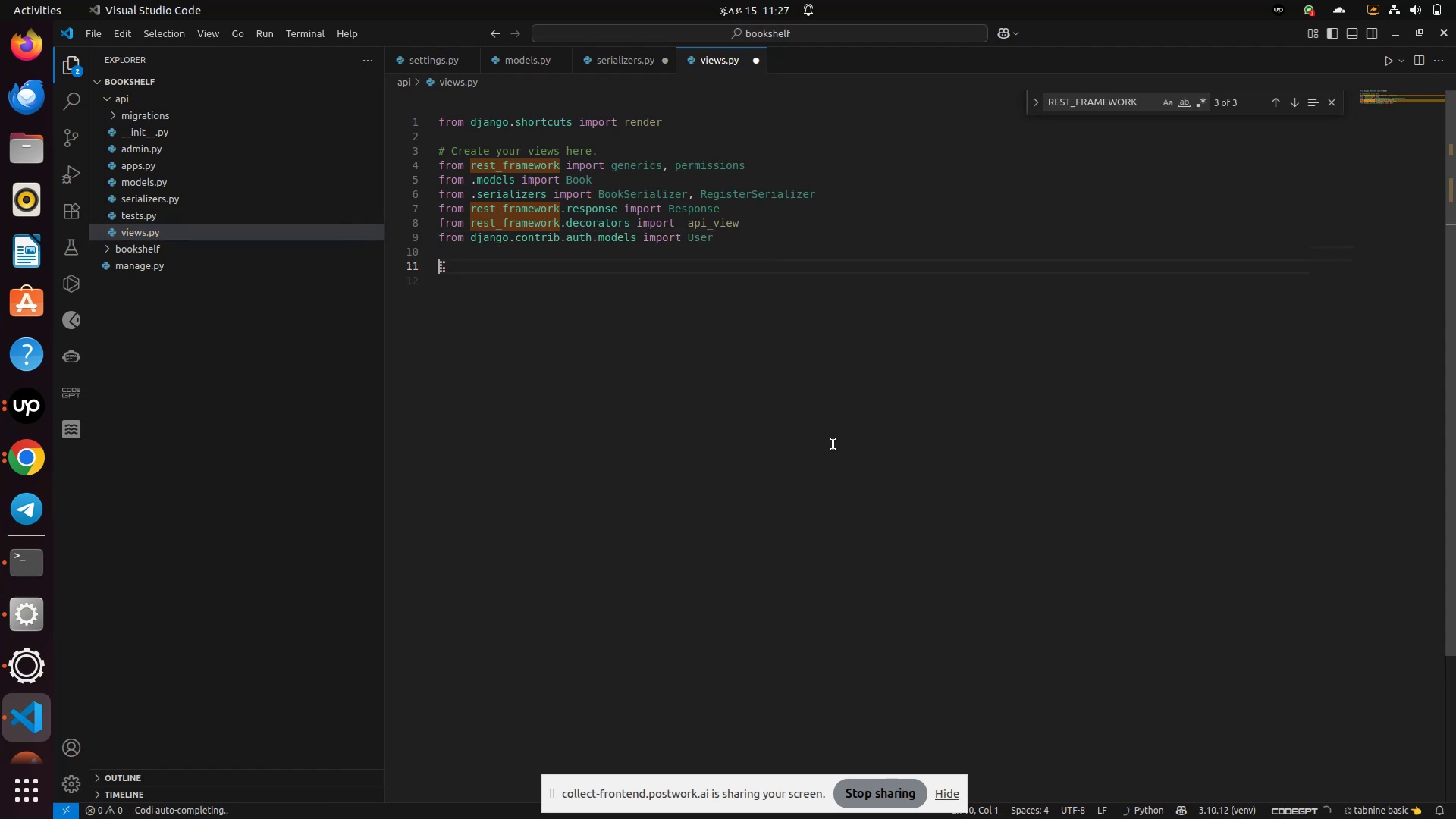 
key(Enter)
 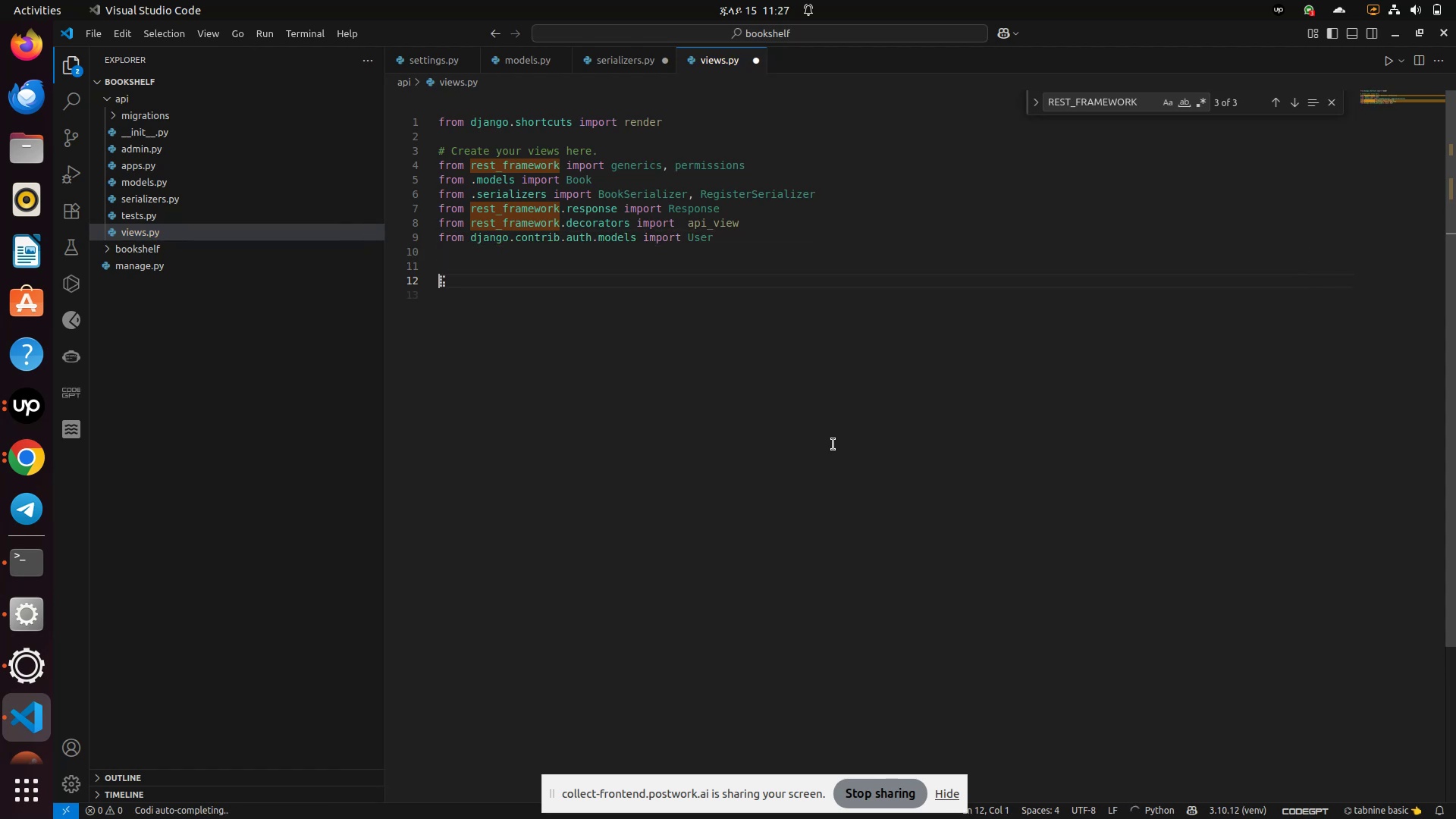 
key(Enter)
 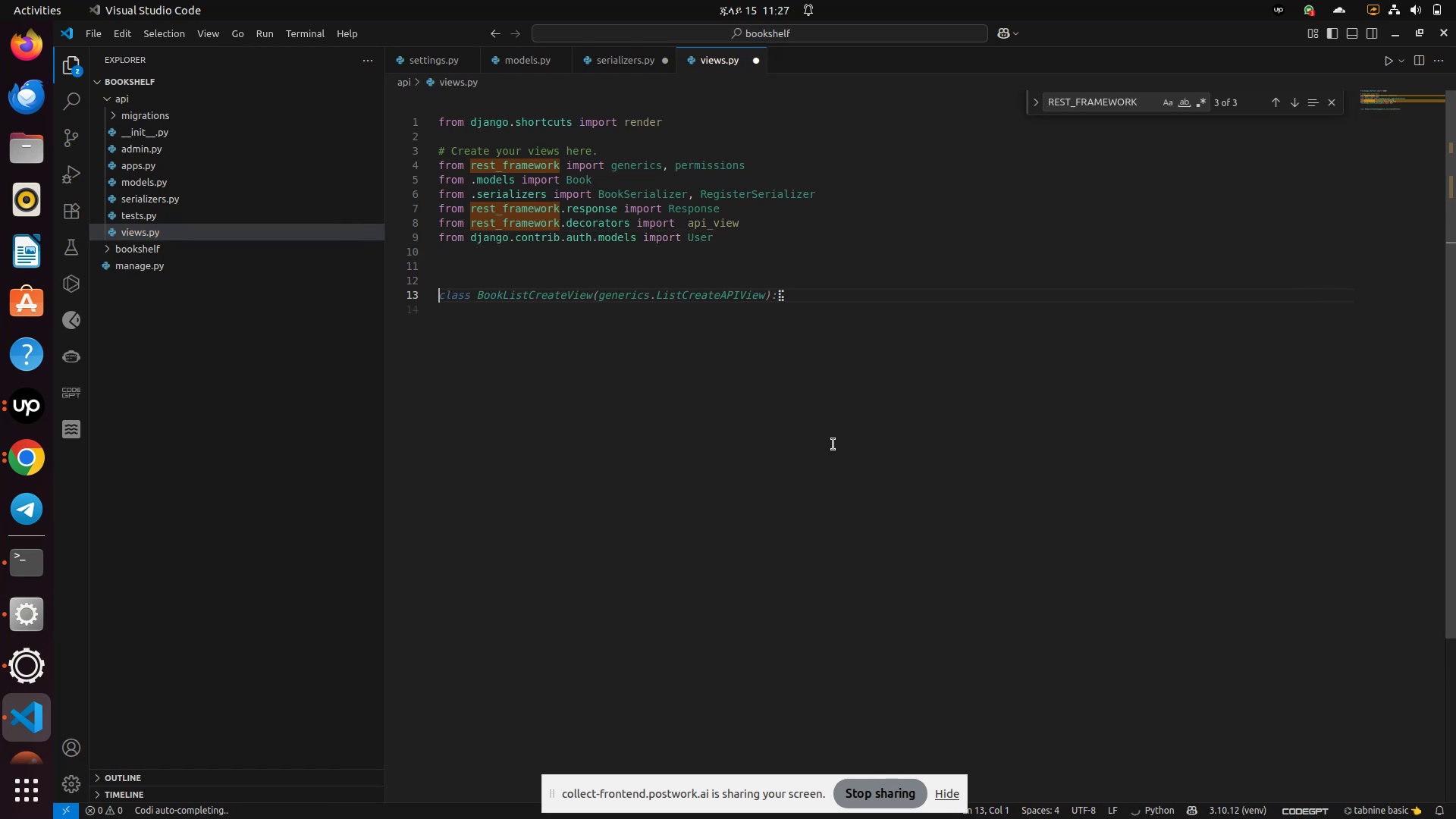 
key(C)
 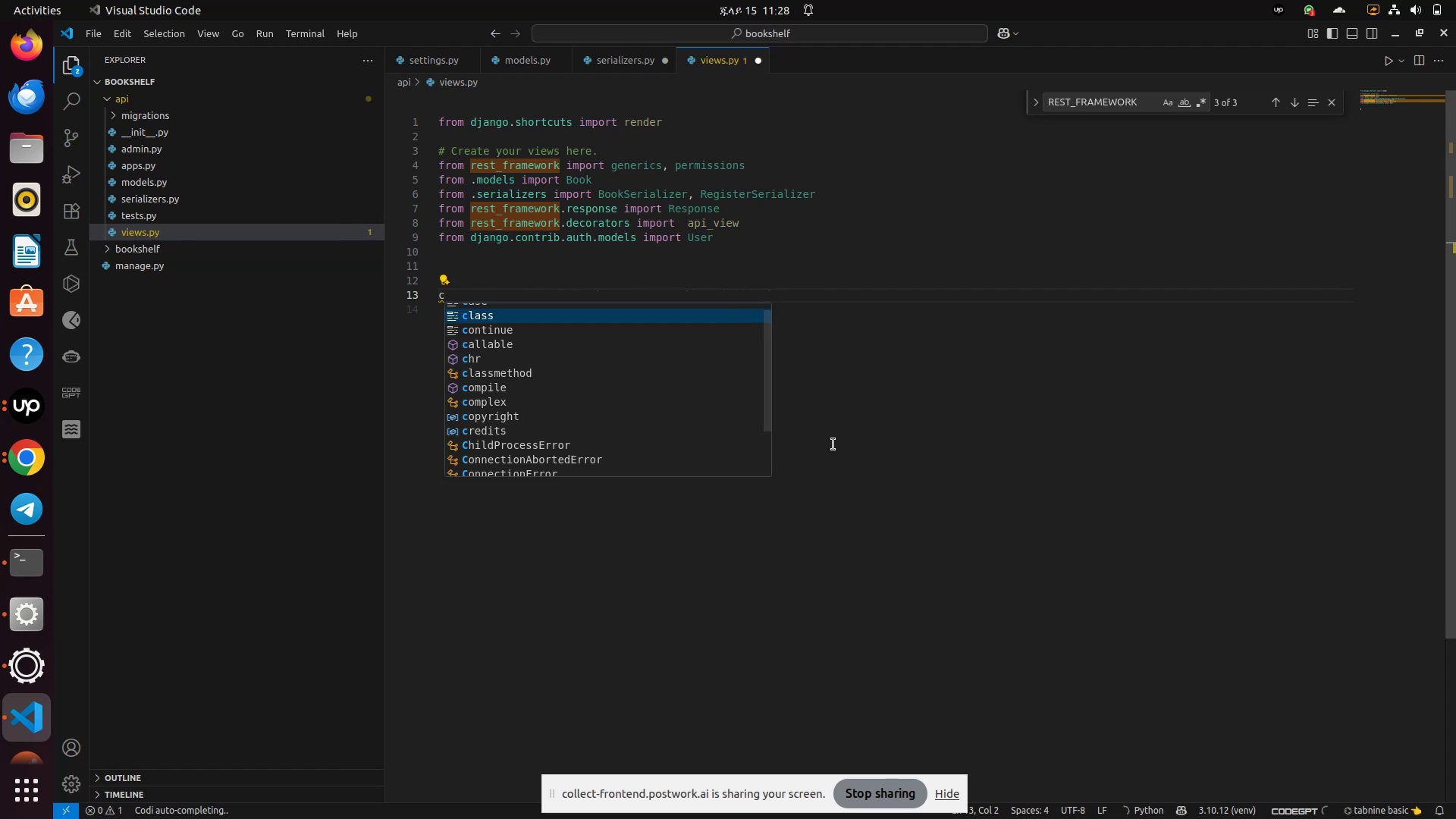 
key(Backspace)
 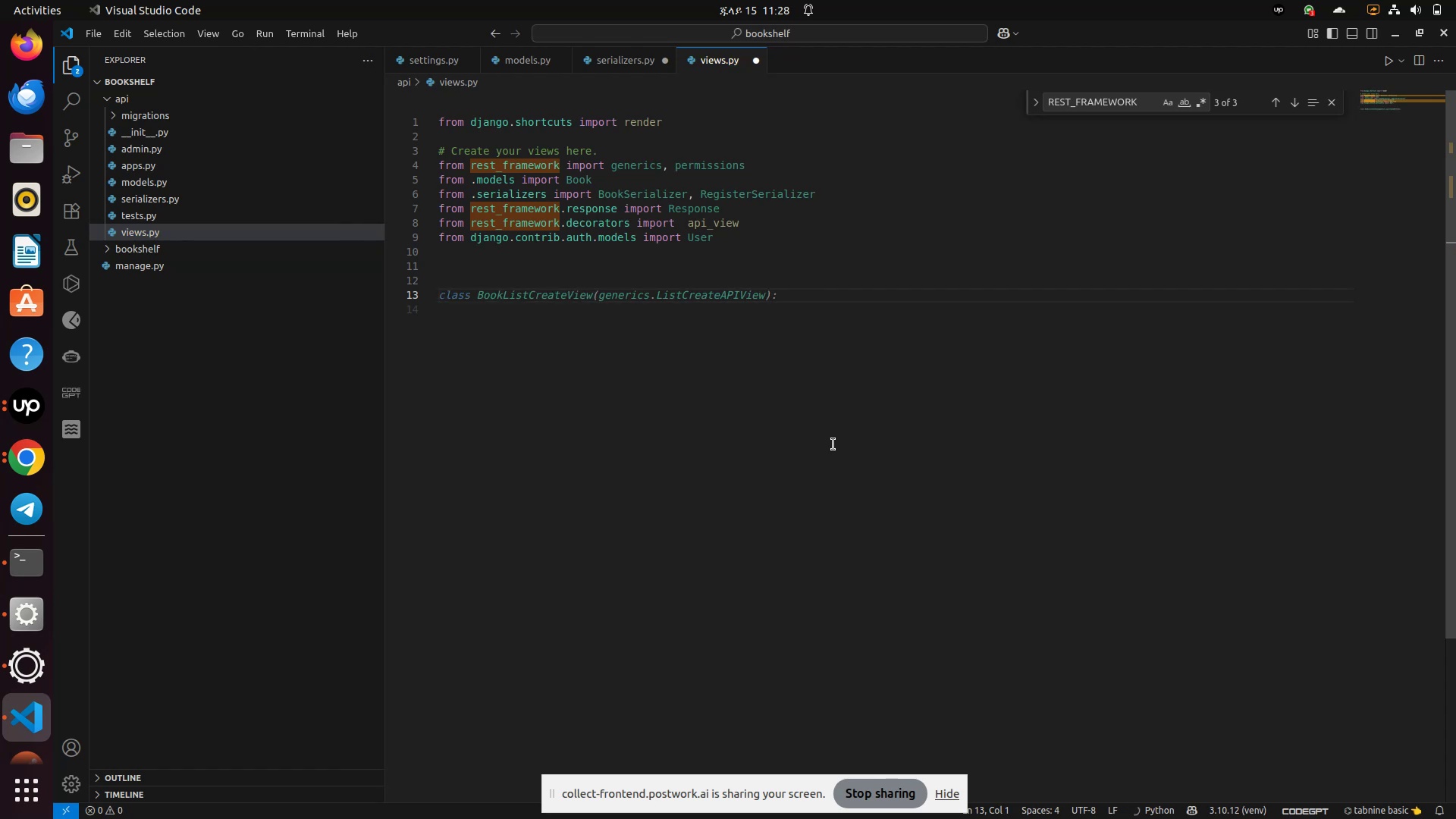 
key(Tab)
 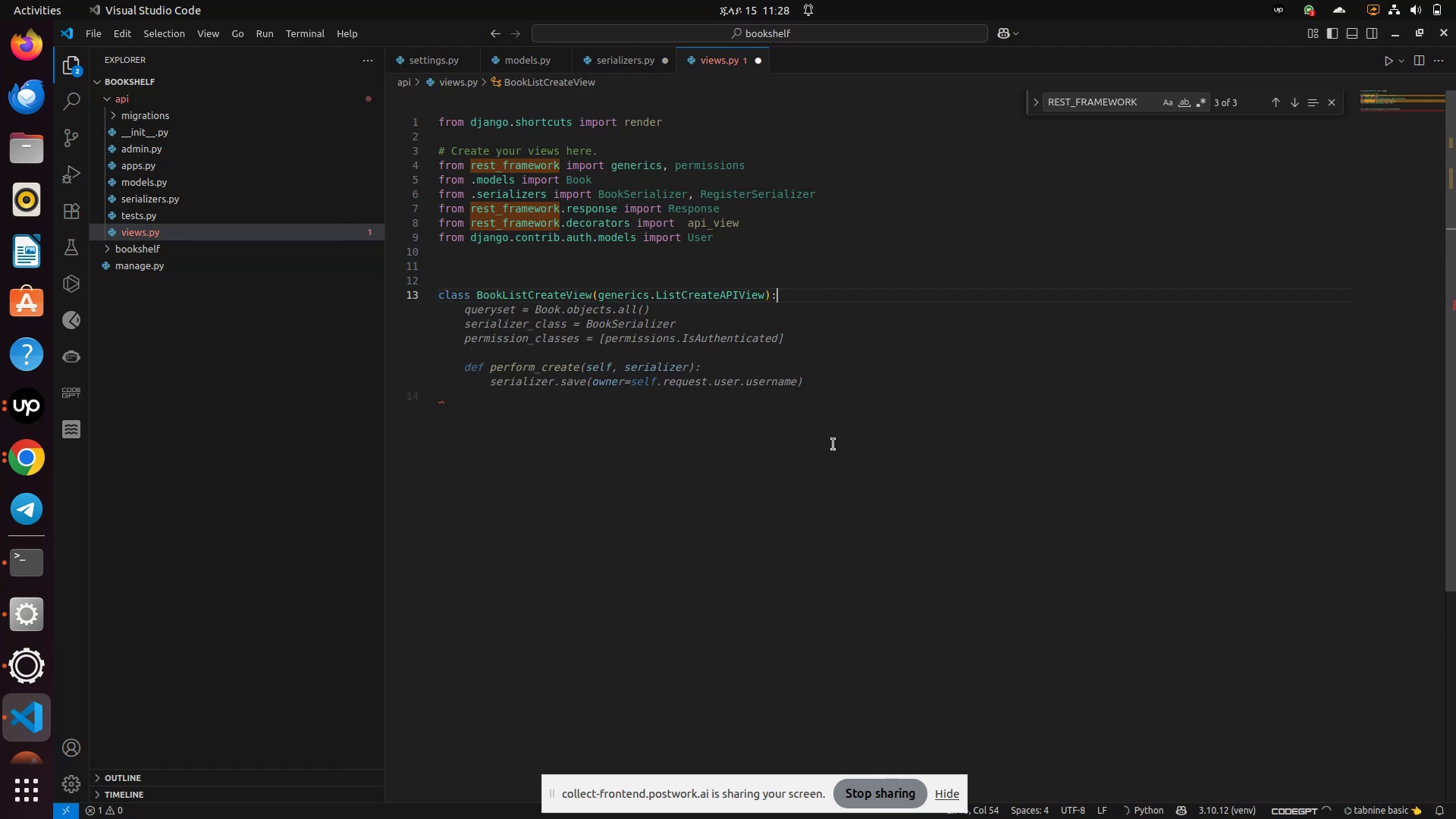 
key(Tab)
 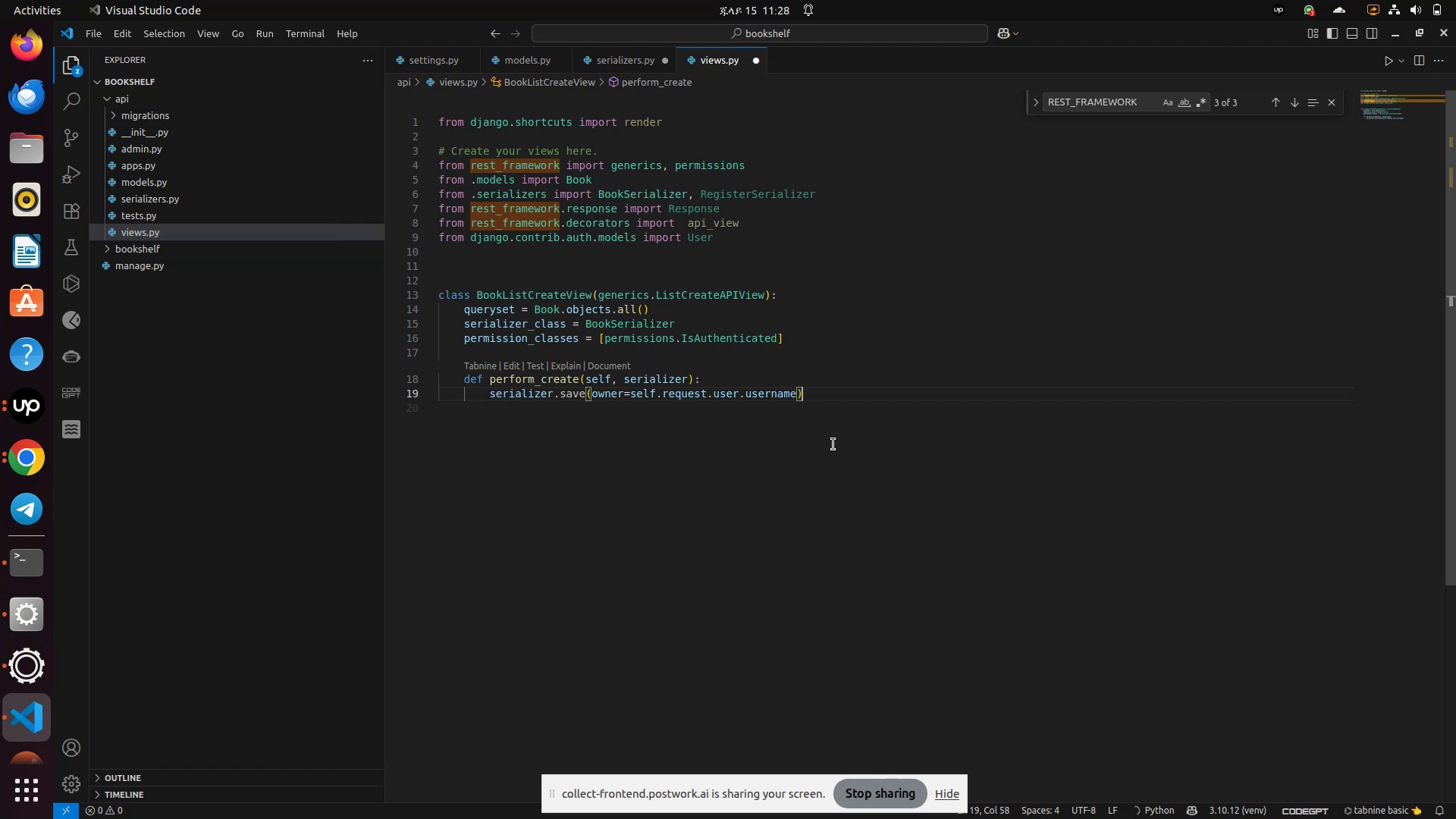 
wait(10.58)
 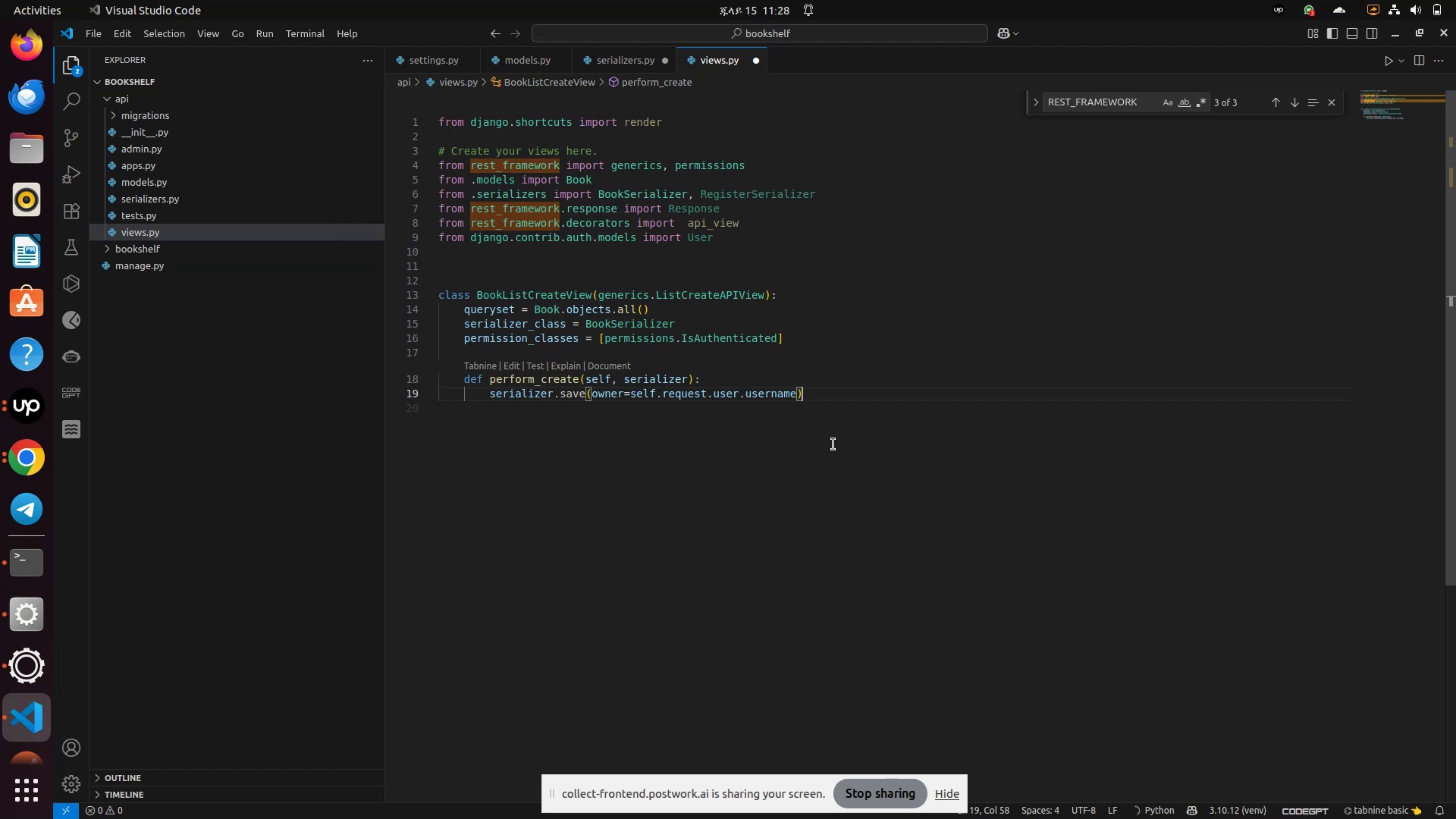 
hold_key(key=Backspace, duration=1.3)
 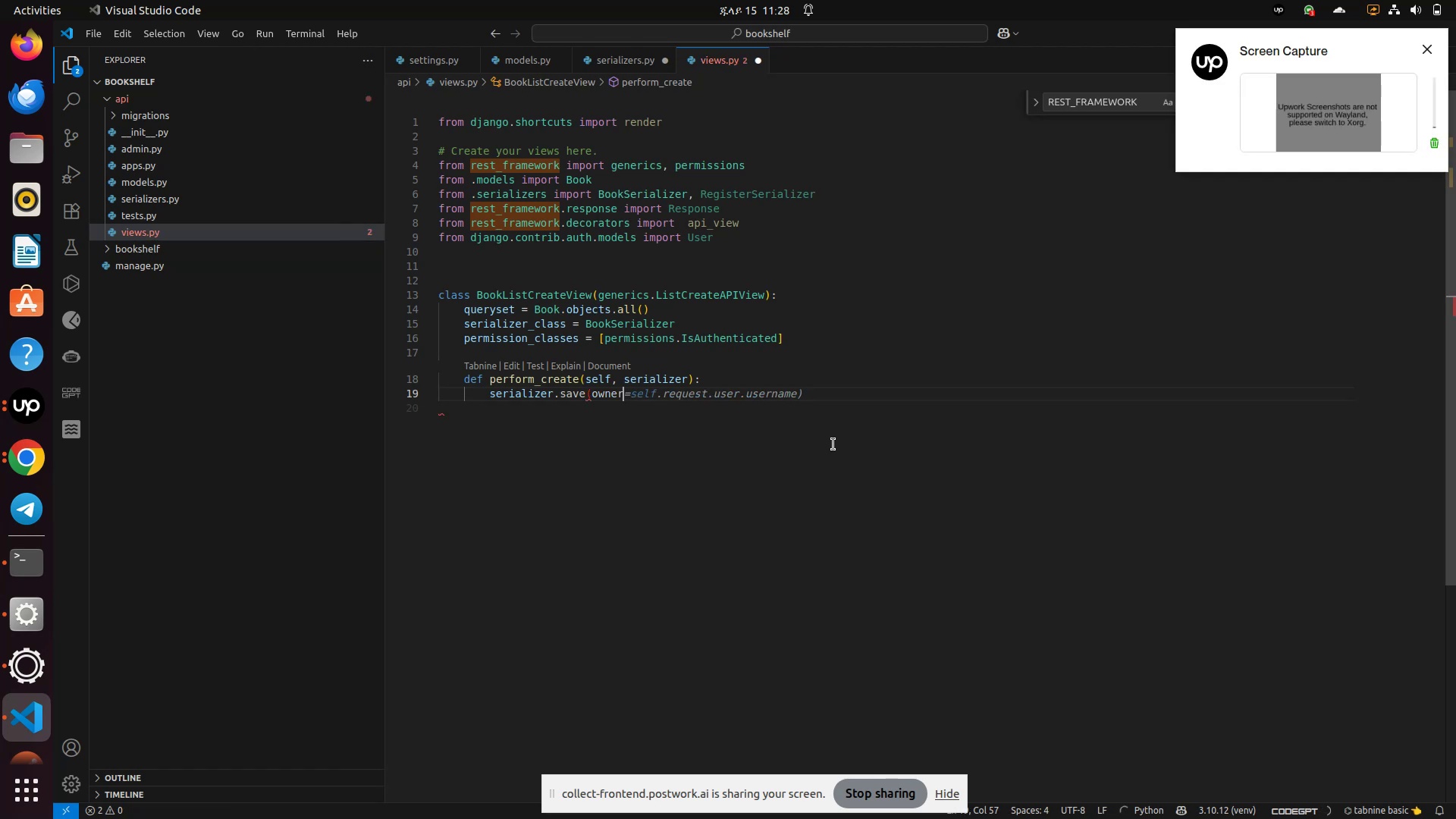 
hold_key(key=Backspace, duration=1.5)
 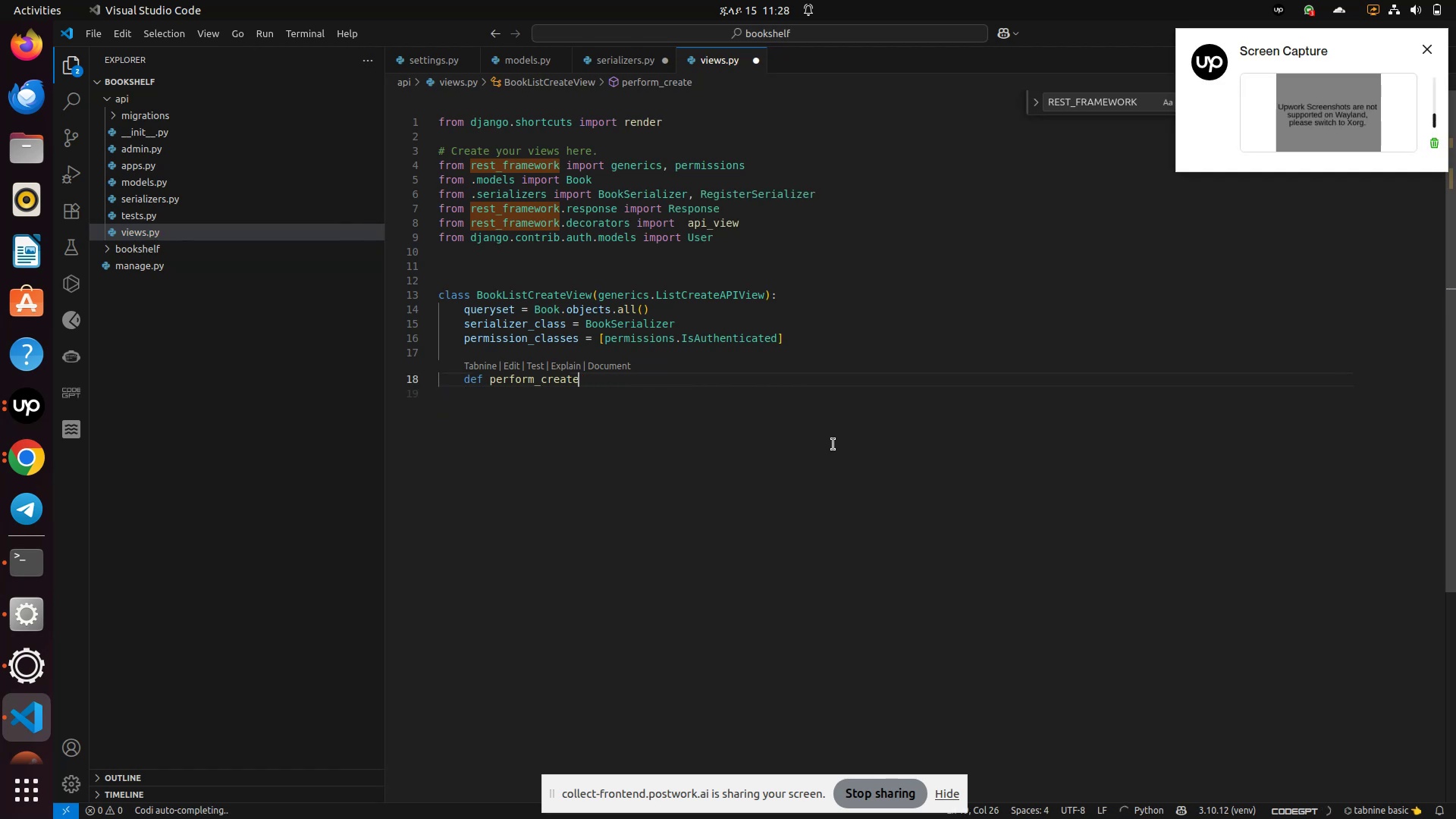 
hold_key(key=Backspace, duration=1.5)
 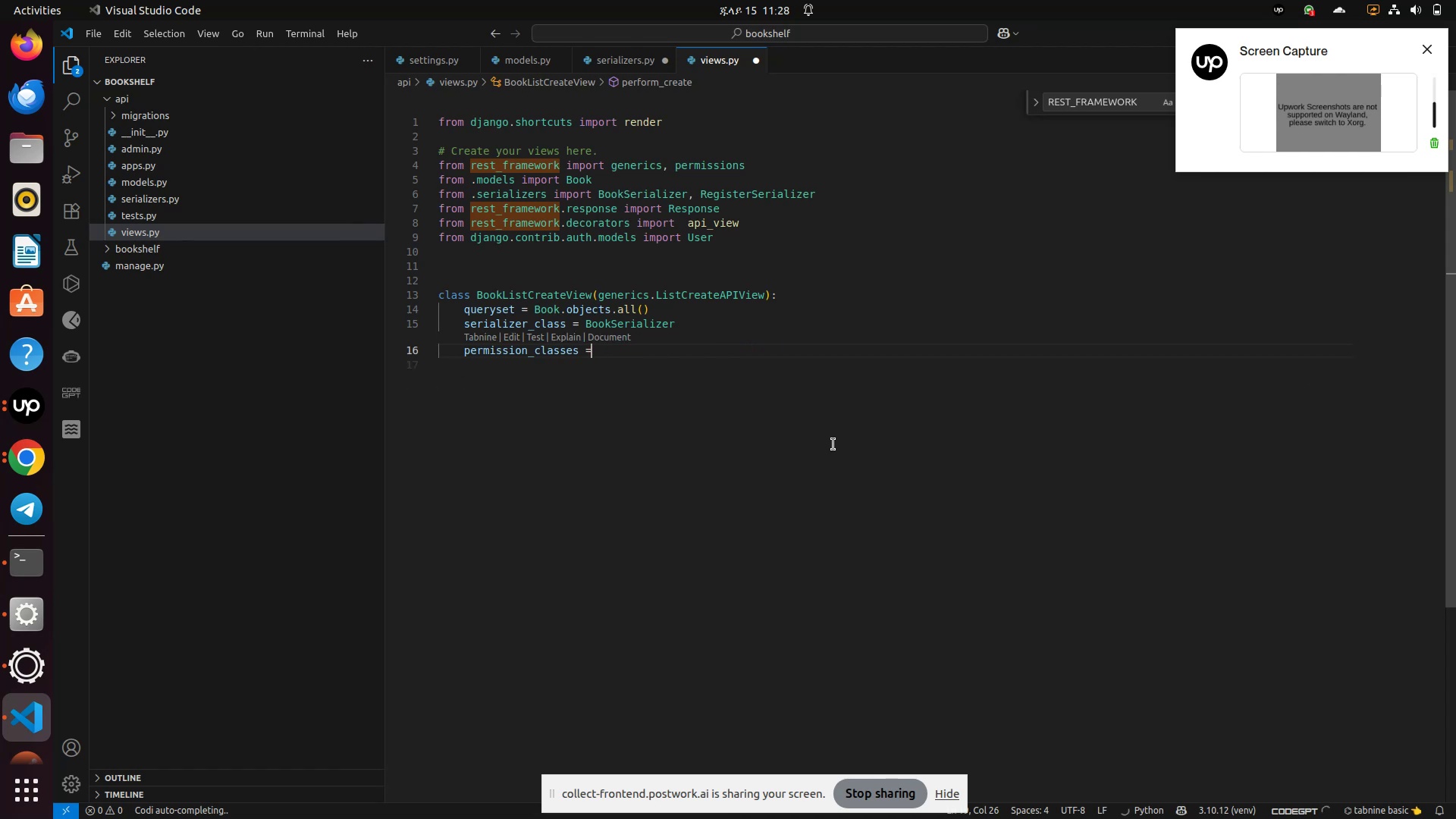 
hold_key(key=Backspace, duration=1.51)
 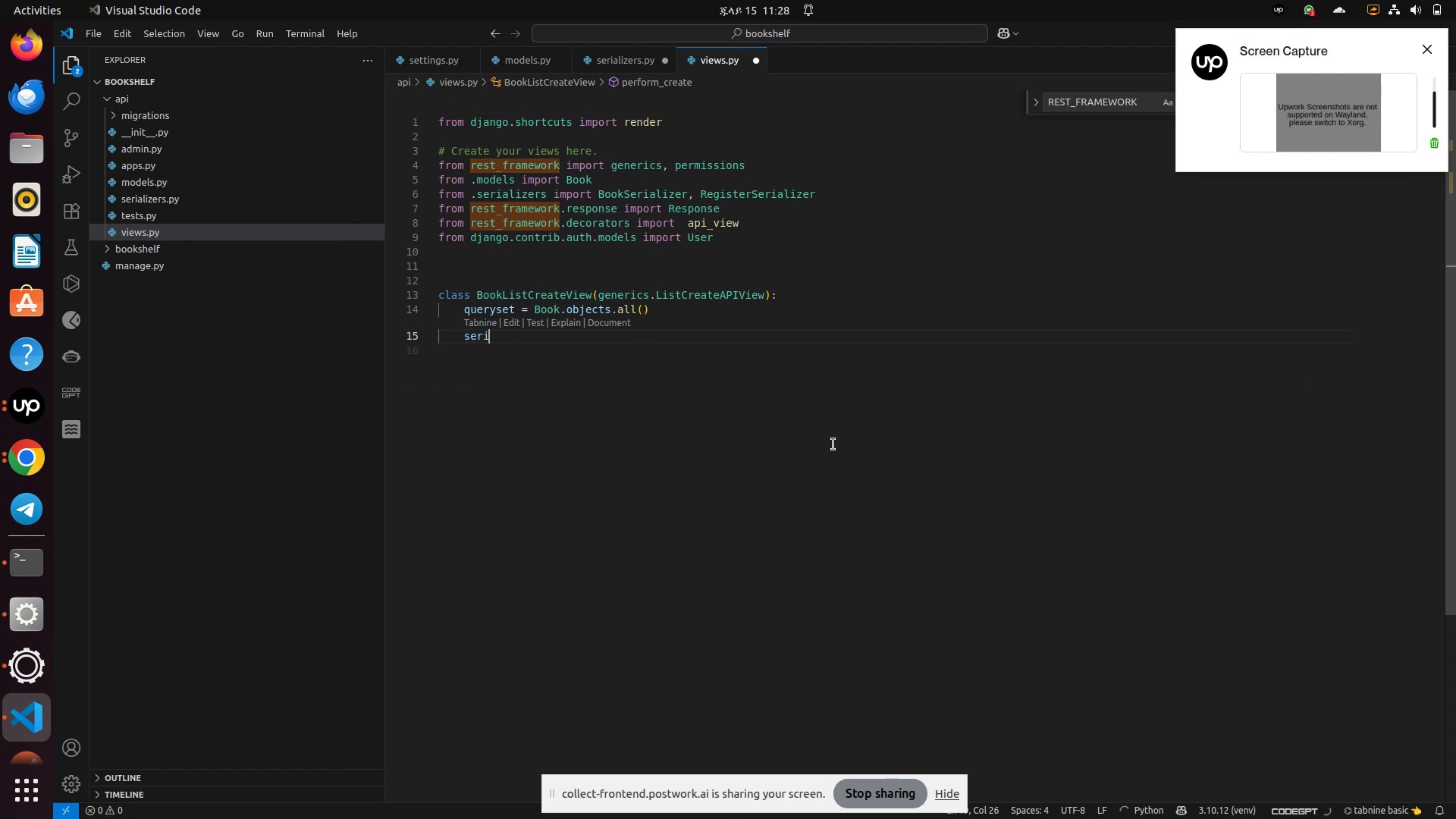 
hold_key(key=Backspace, duration=0.9)
 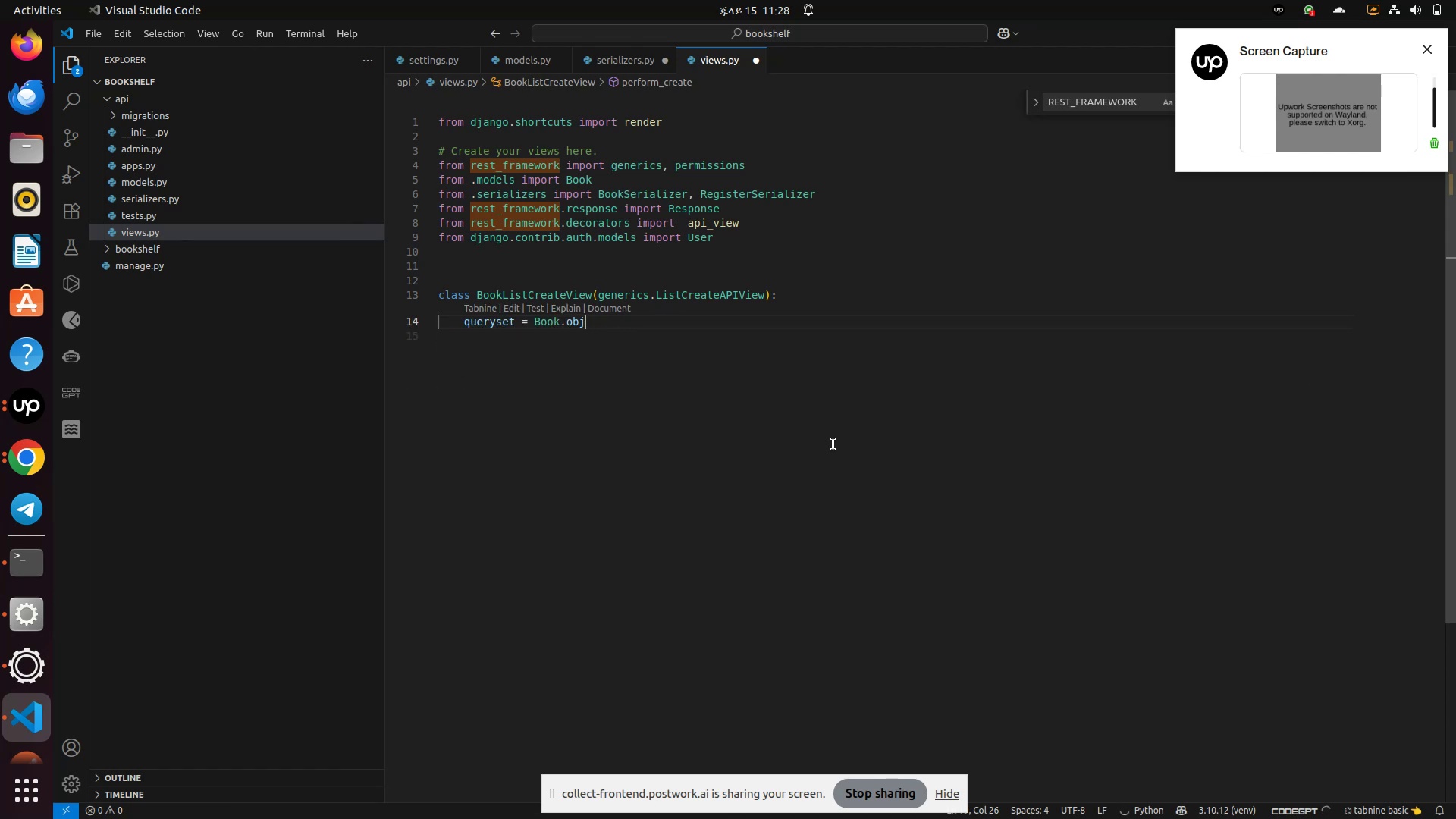 
hold_key(key=Backspace, duration=1.51)
 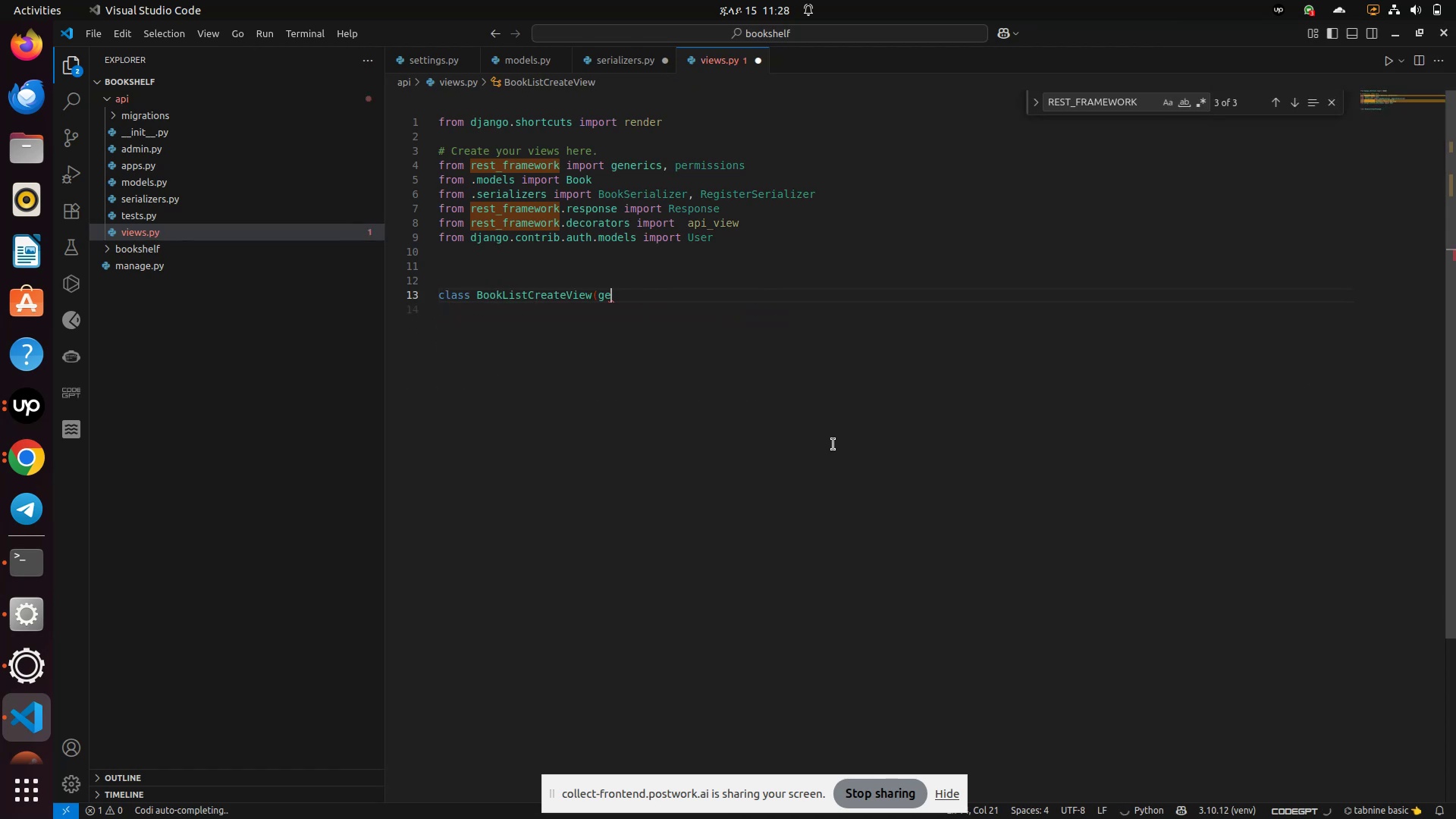 
hold_key(key=Backspace, duration=0.72)
 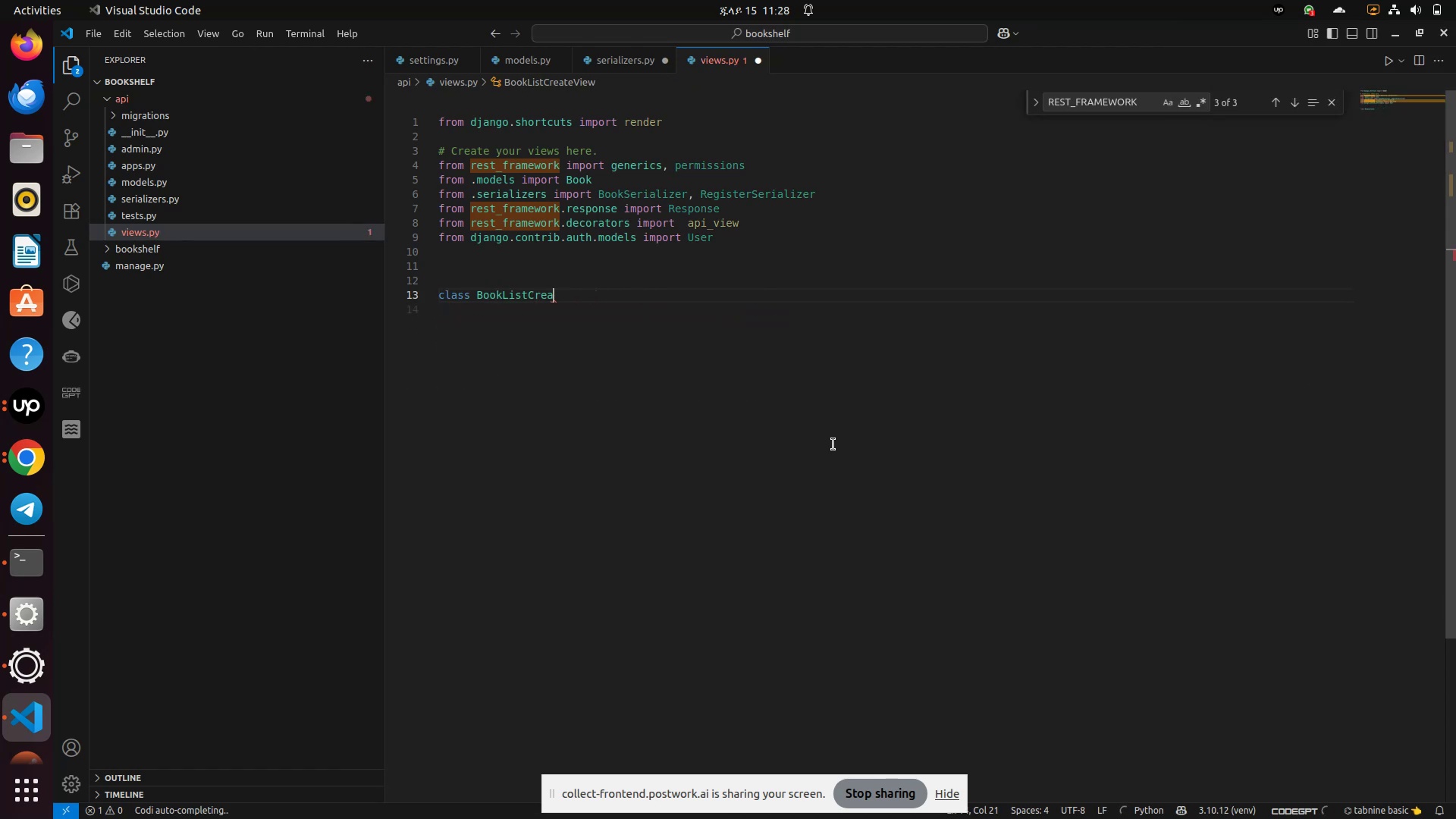 
key(Backspace)
 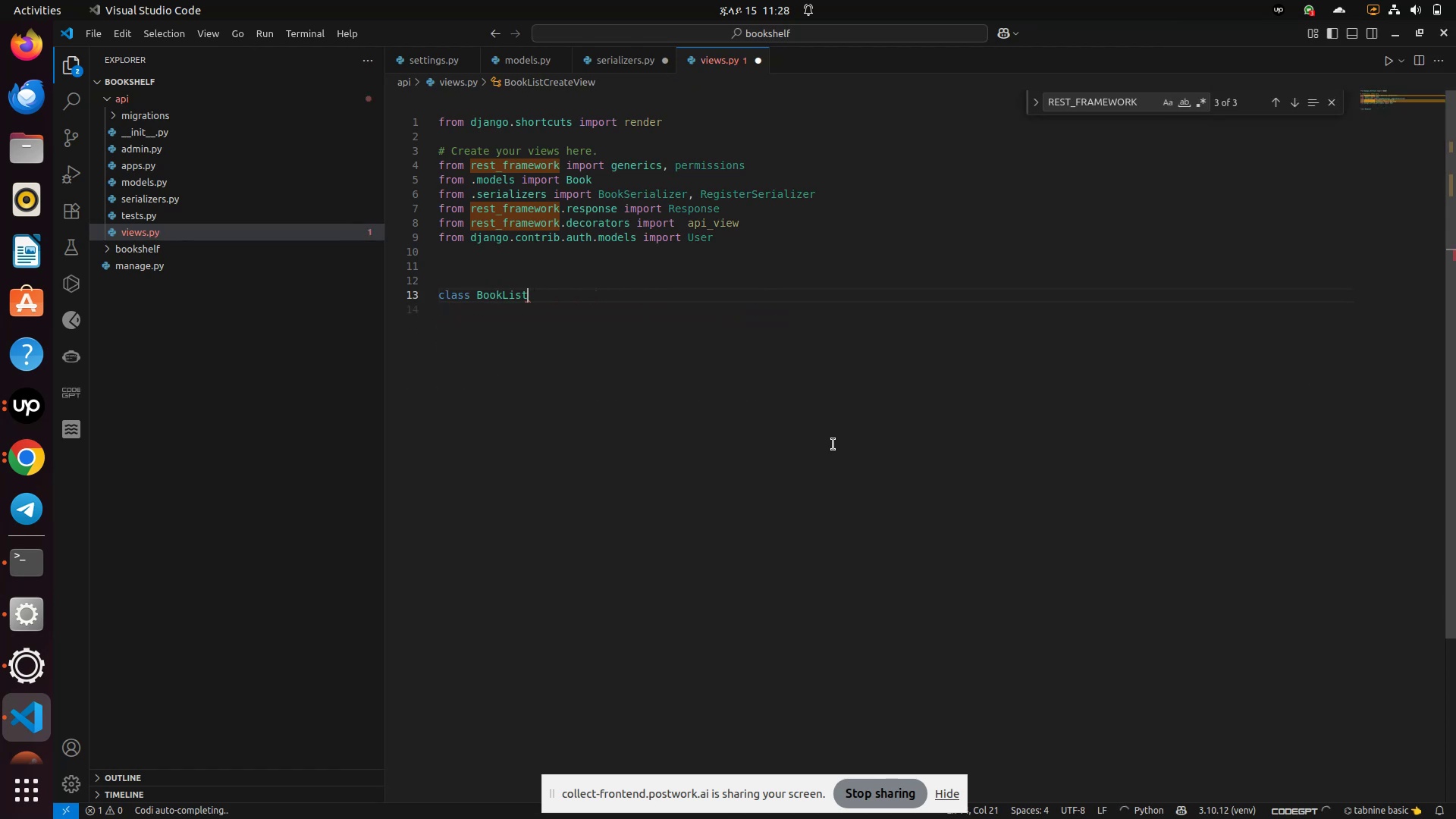 
key(Backspace)
 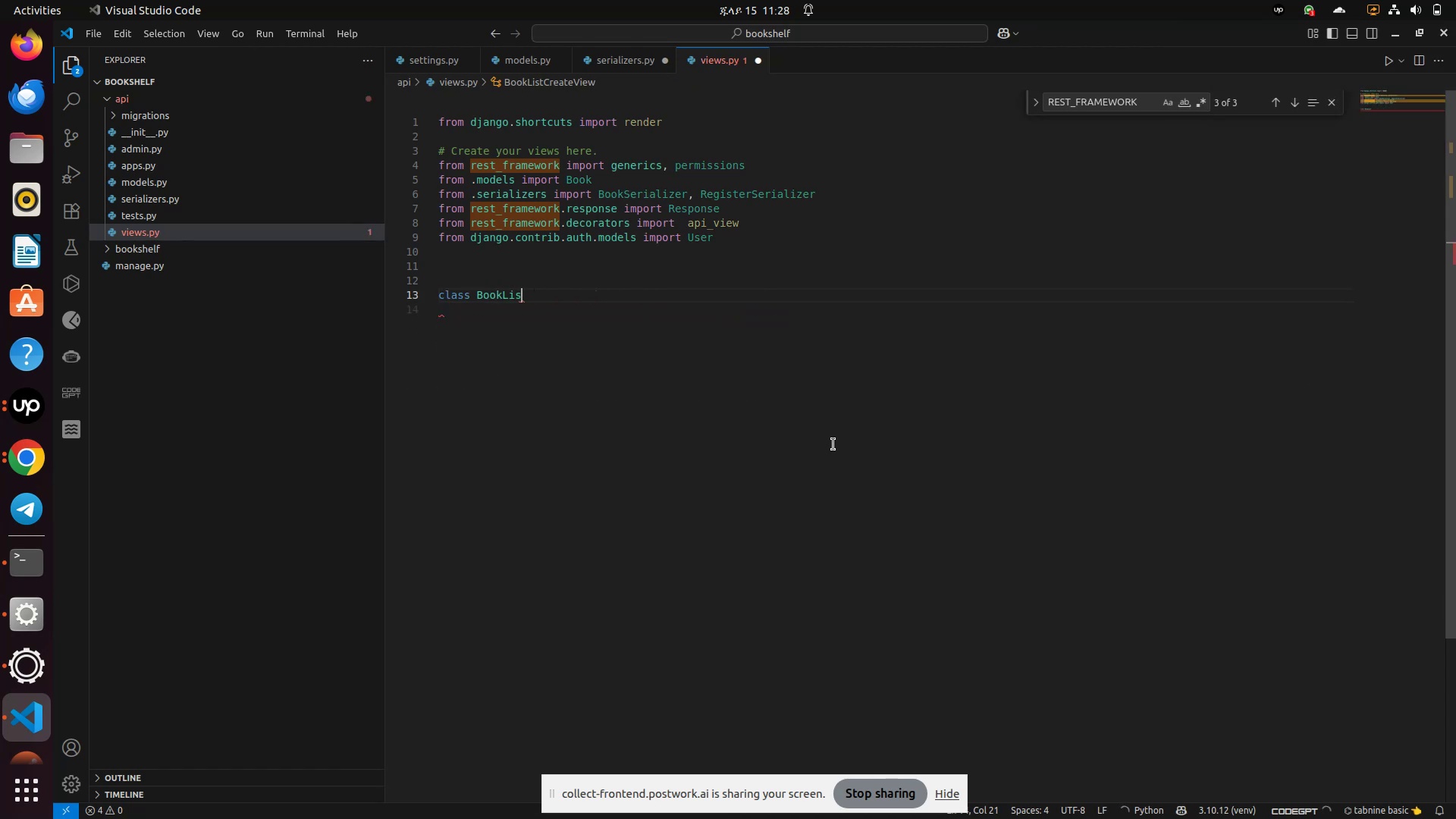 
key(Backspace)
 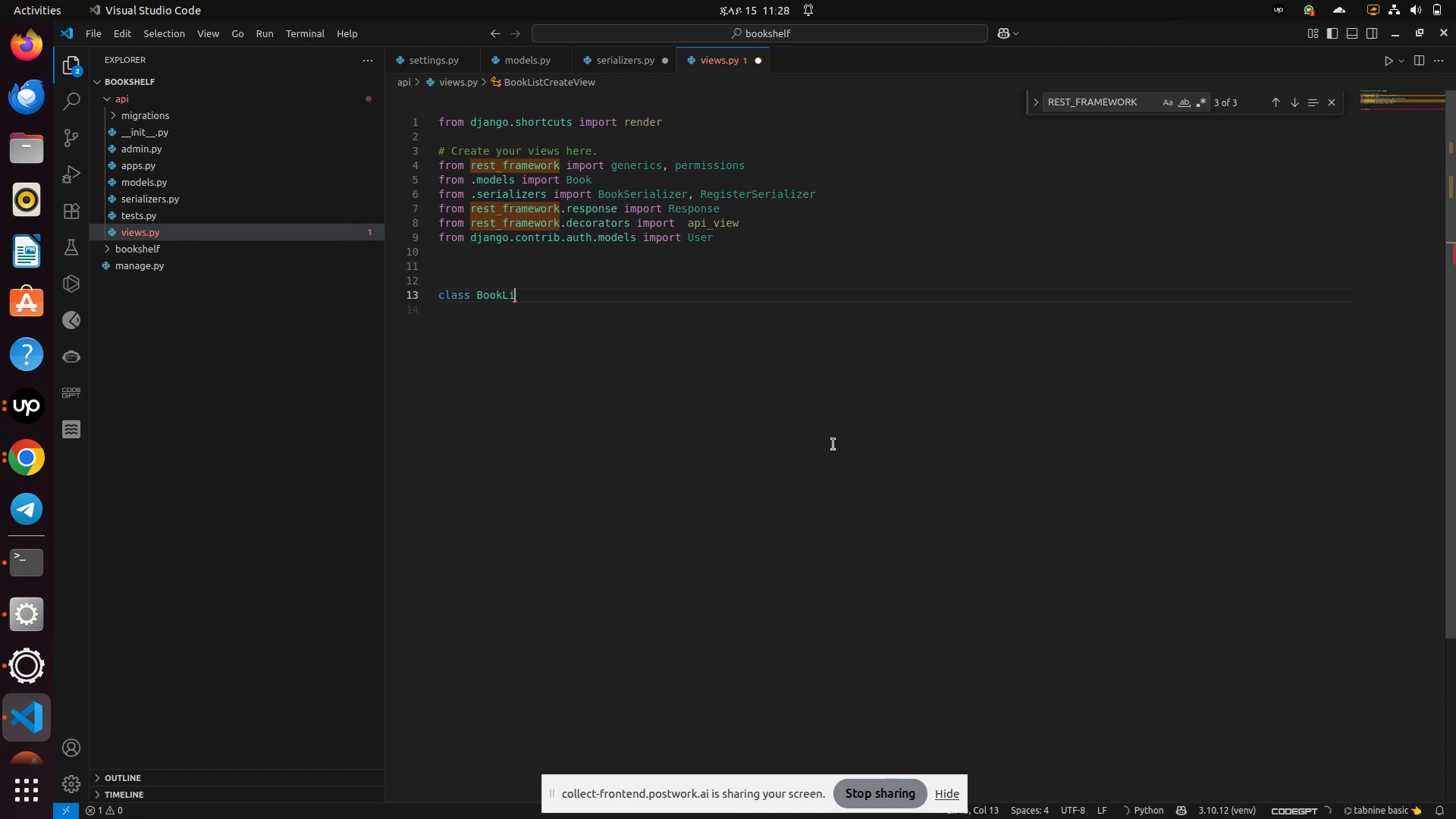 
key(Backspace)
 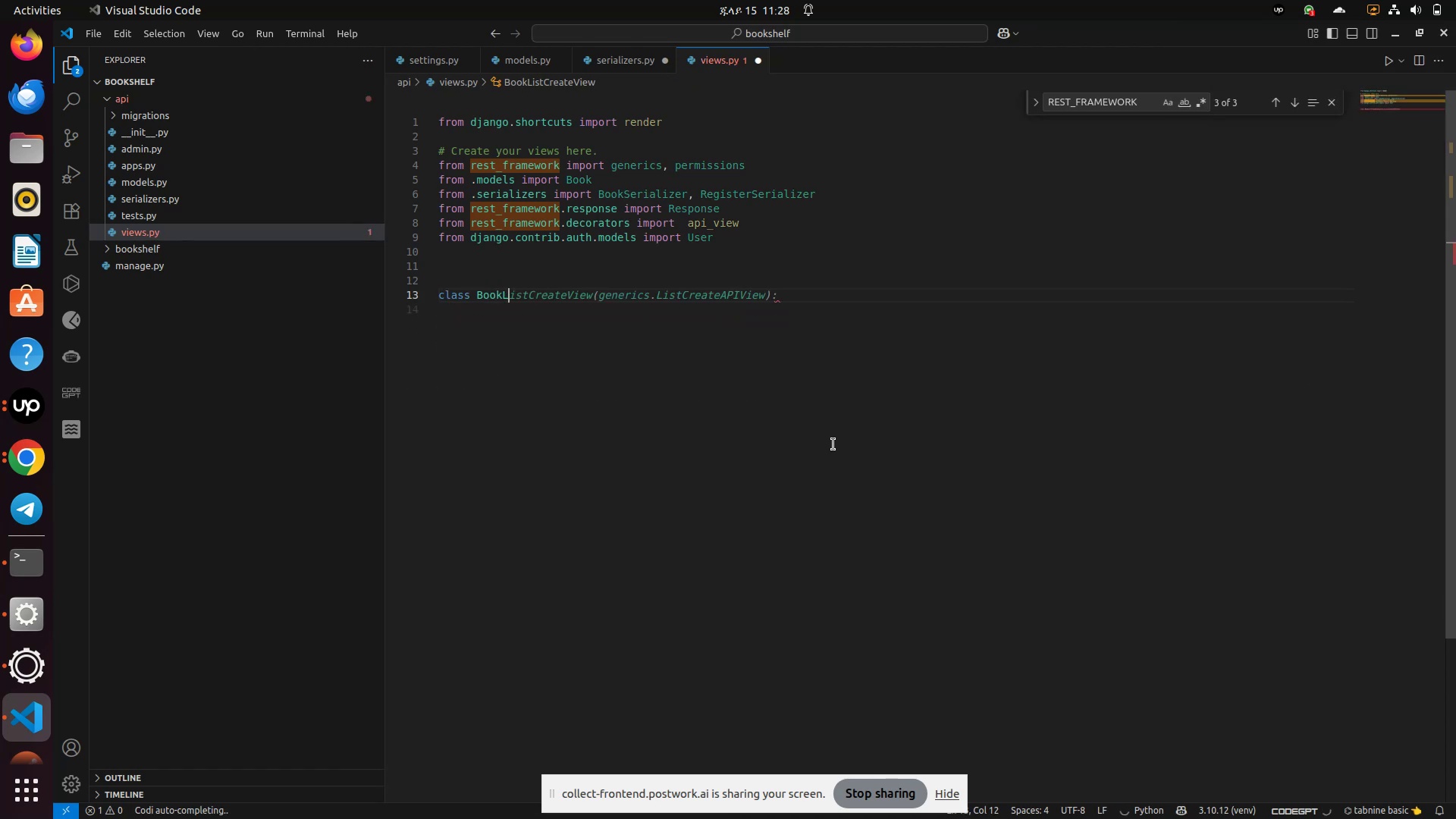 
key(Backspace)
 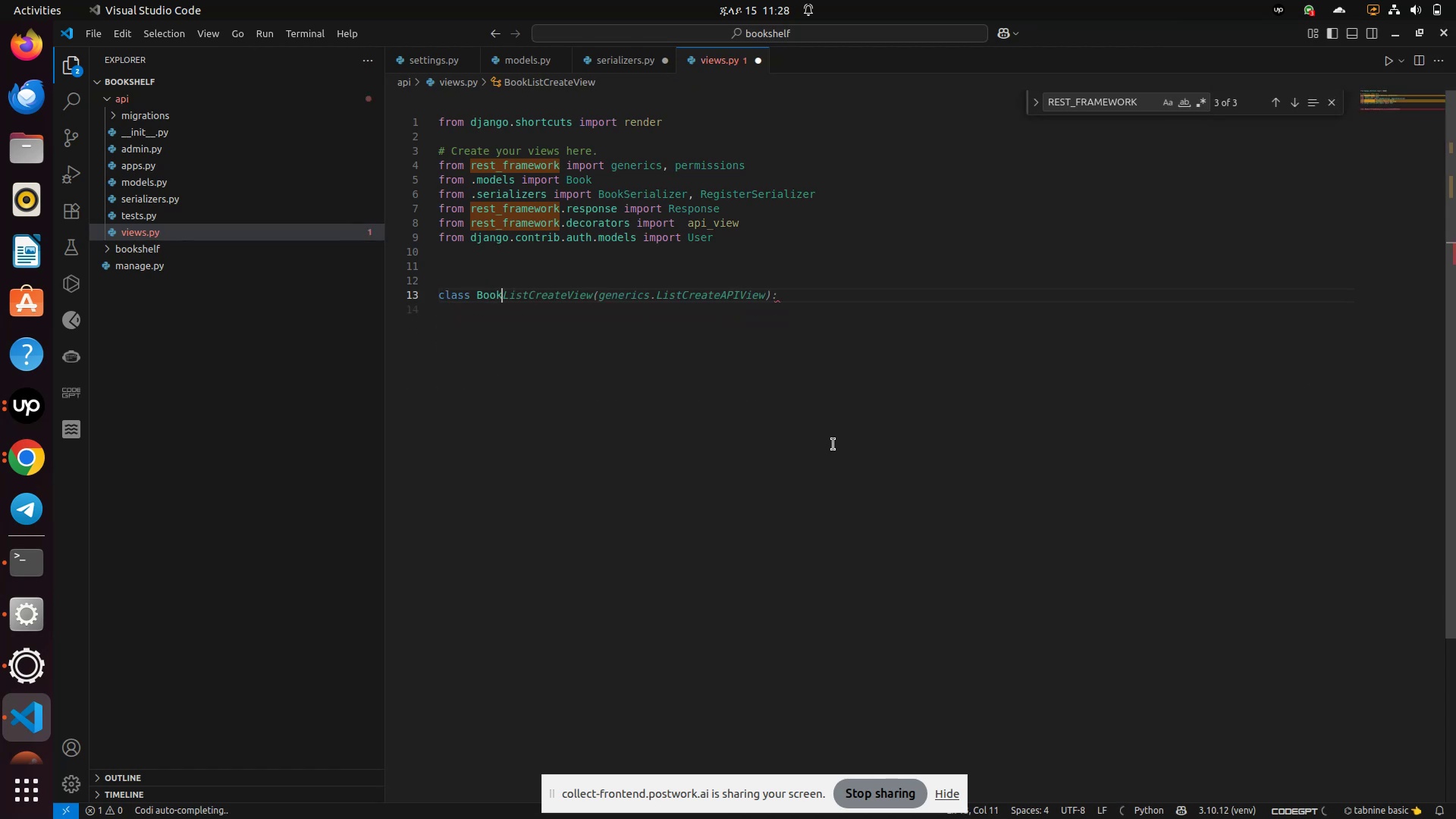 
key(Backspace)
 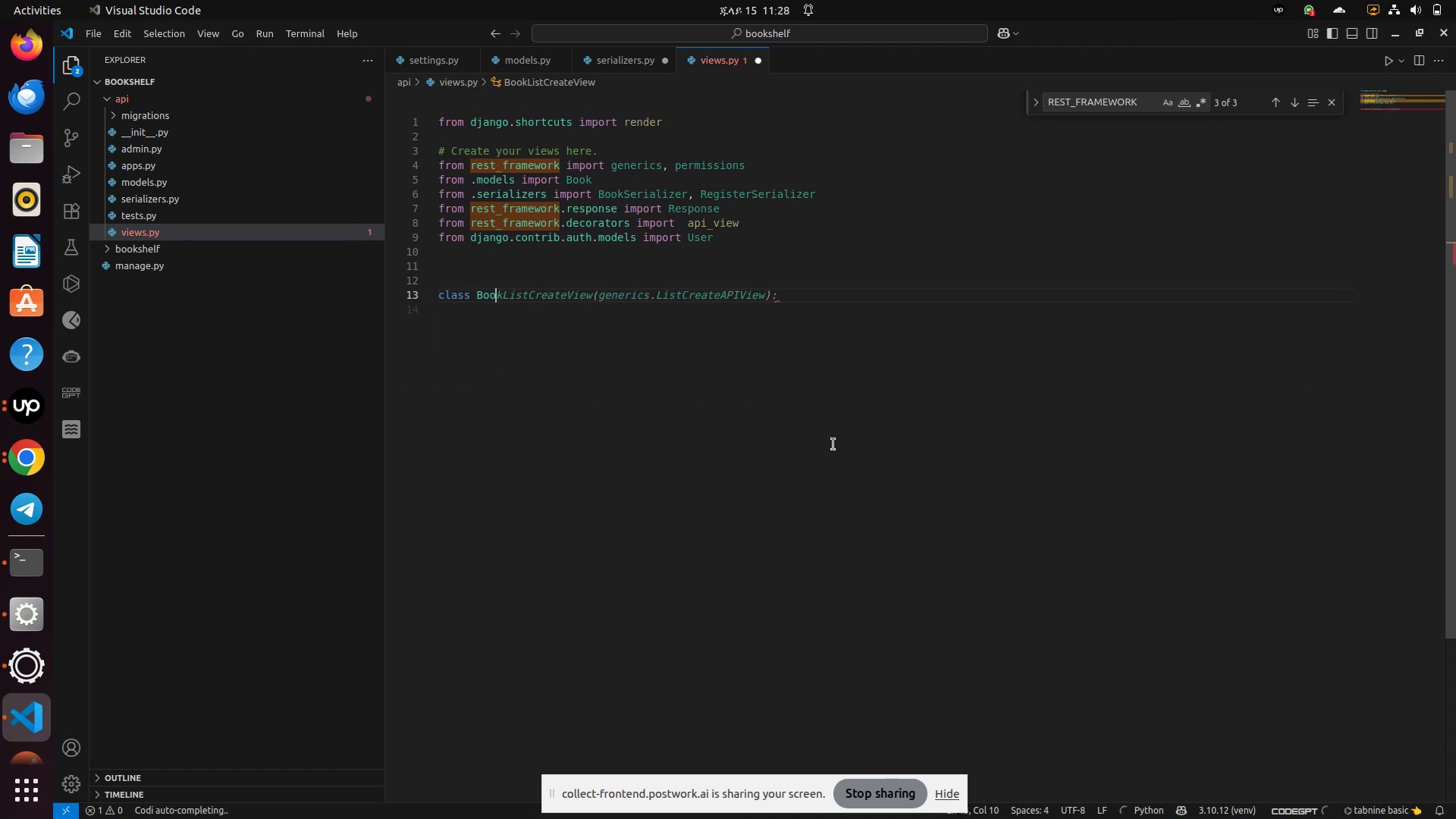 
key(Backspace)
 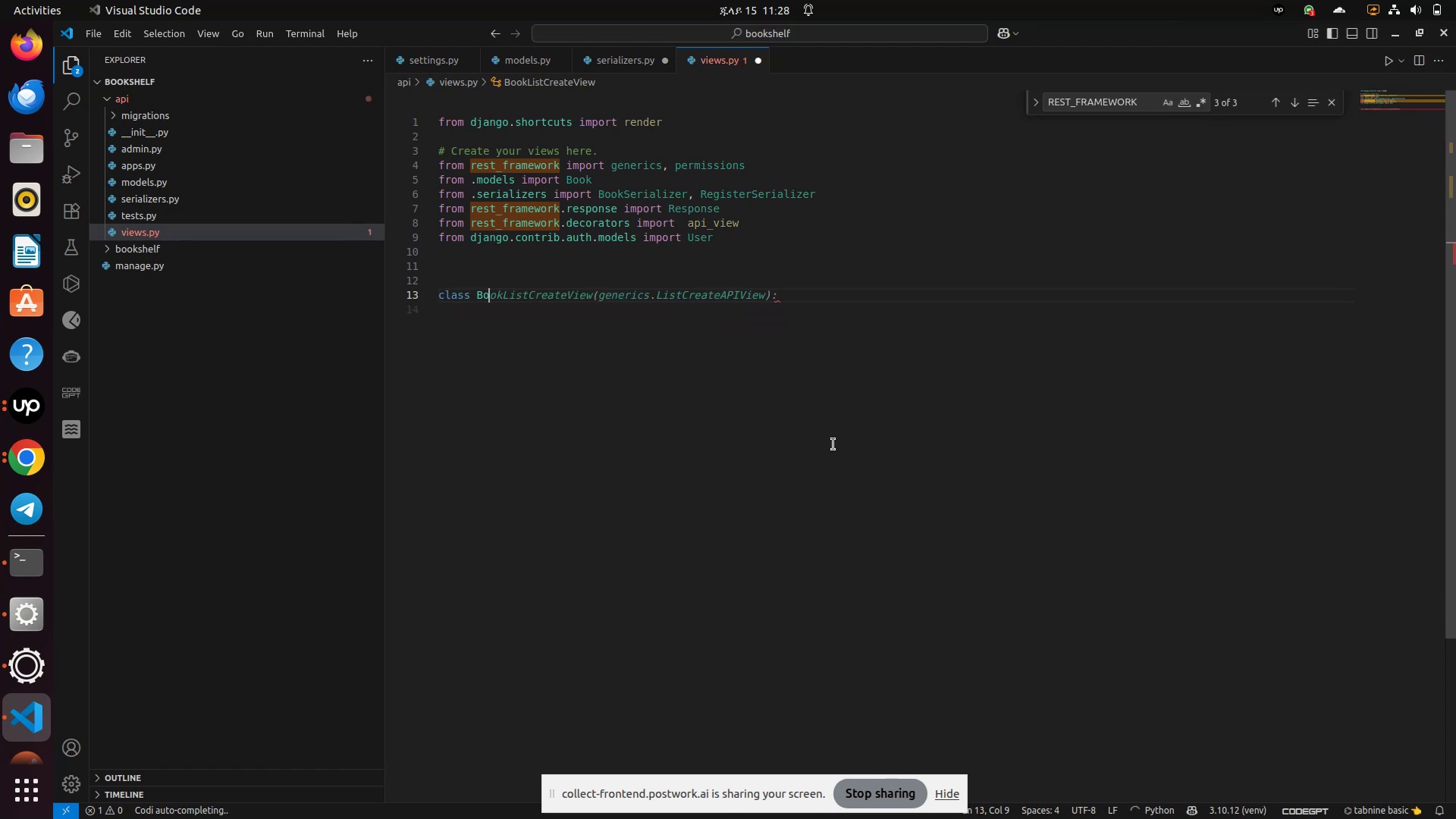 
key(Backspace)
 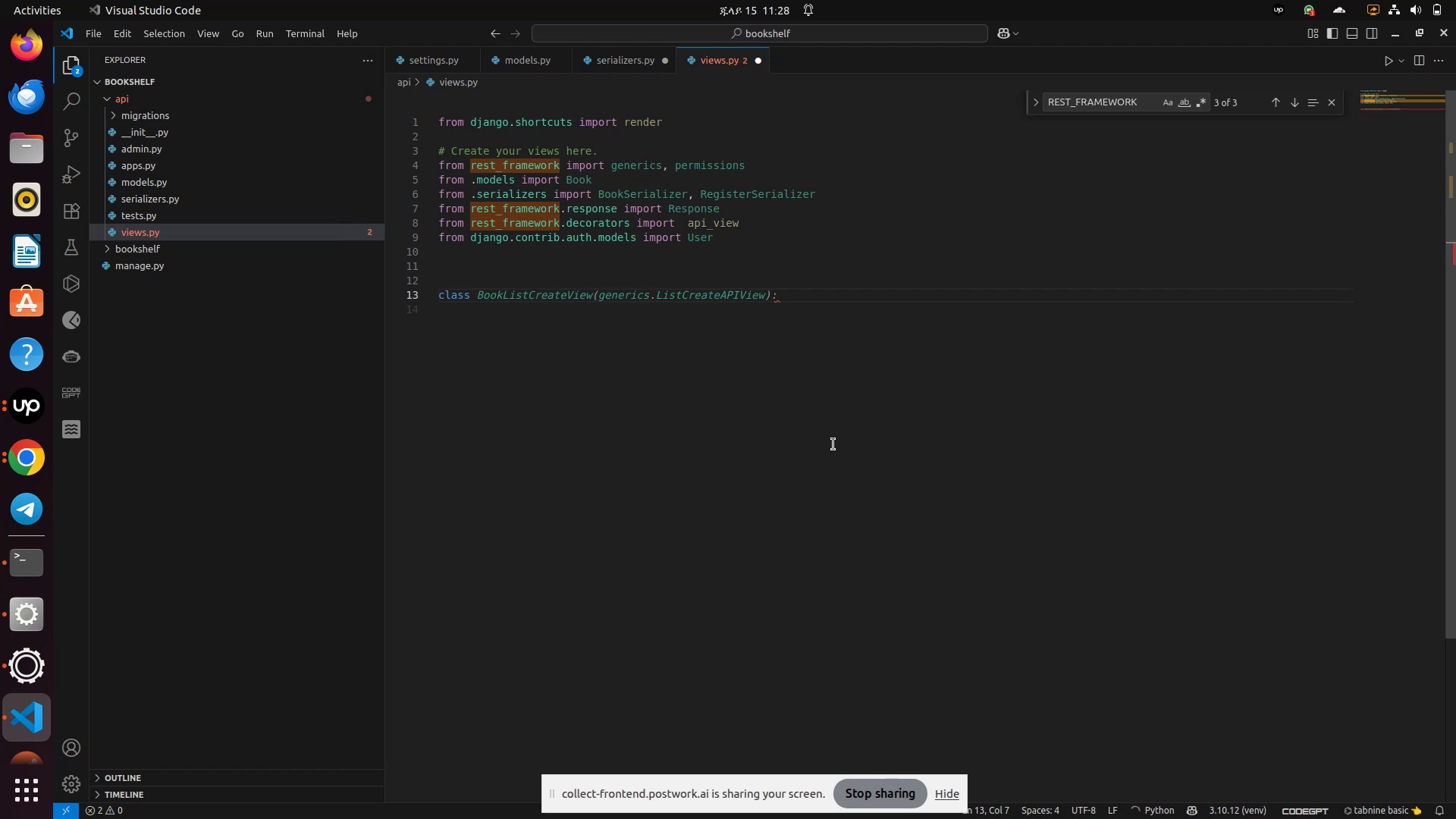 
wait(5.5)
 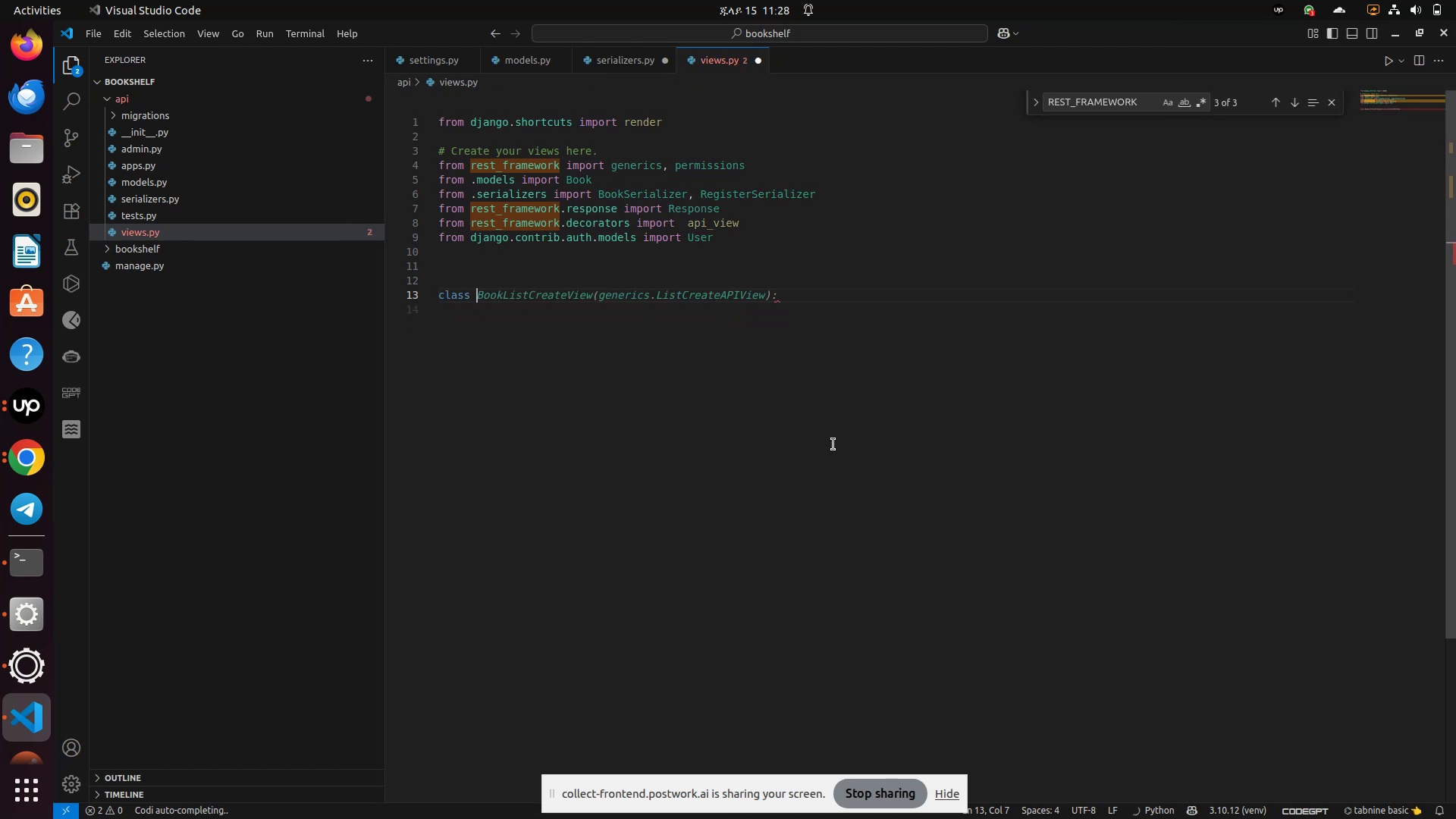 
type(re)
key(Backspace)
key(Backspace)
type(Registor)
key(Backspace)
key(Backspace)
type(erView)
 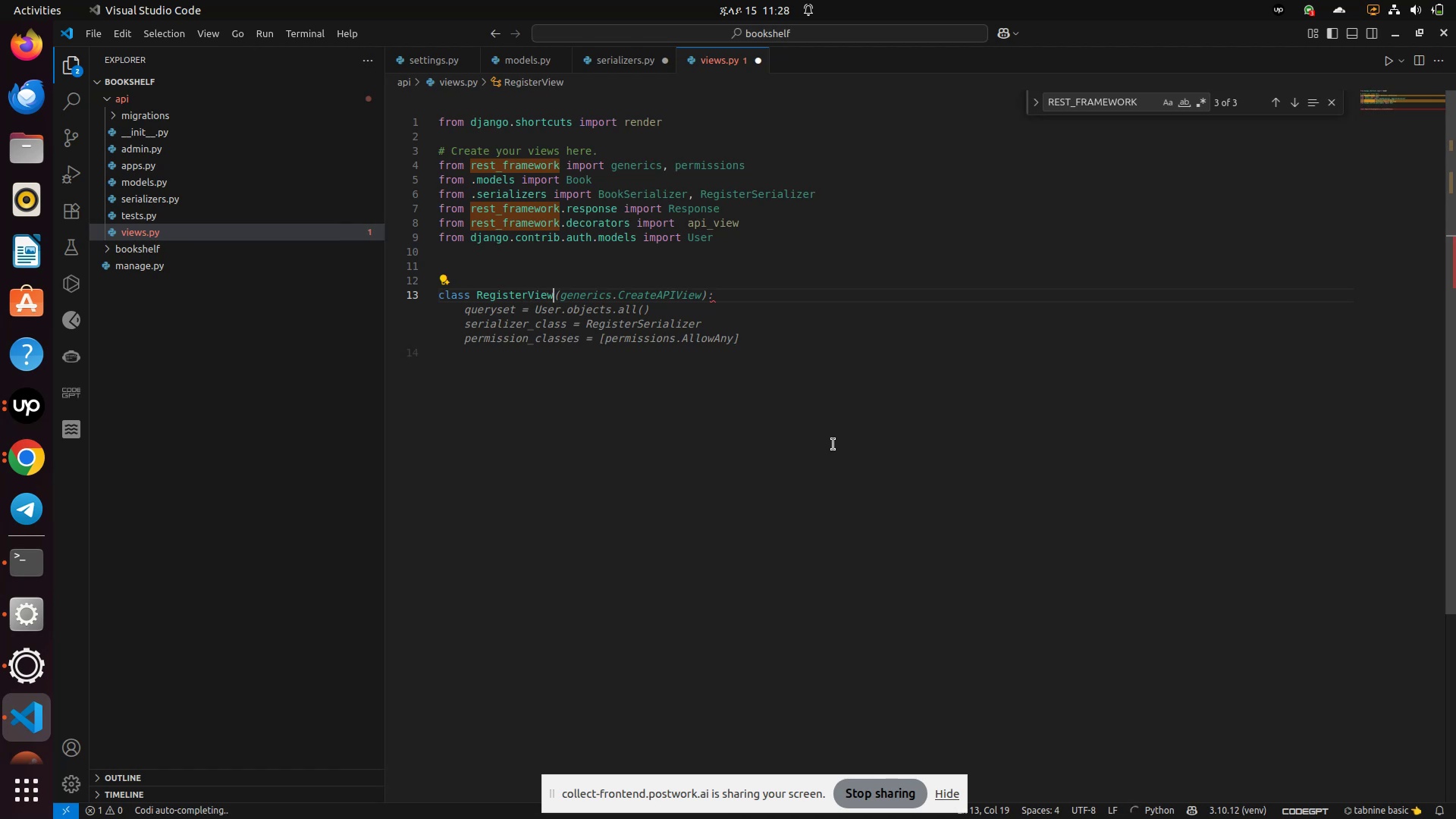 
wait(5.92)
 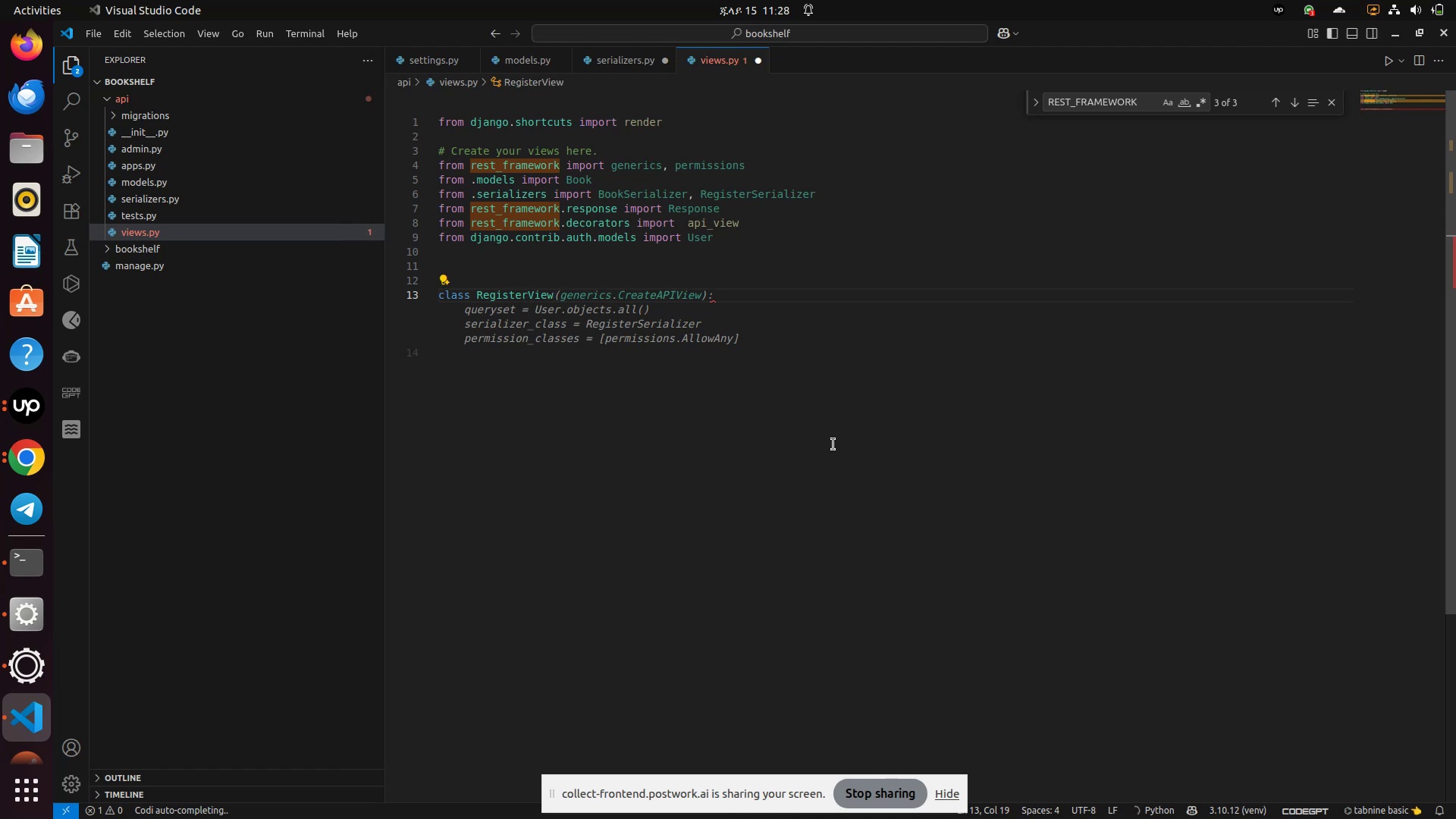 
type((generics.CreateAp)
key(Backspace)
type(PIview)
 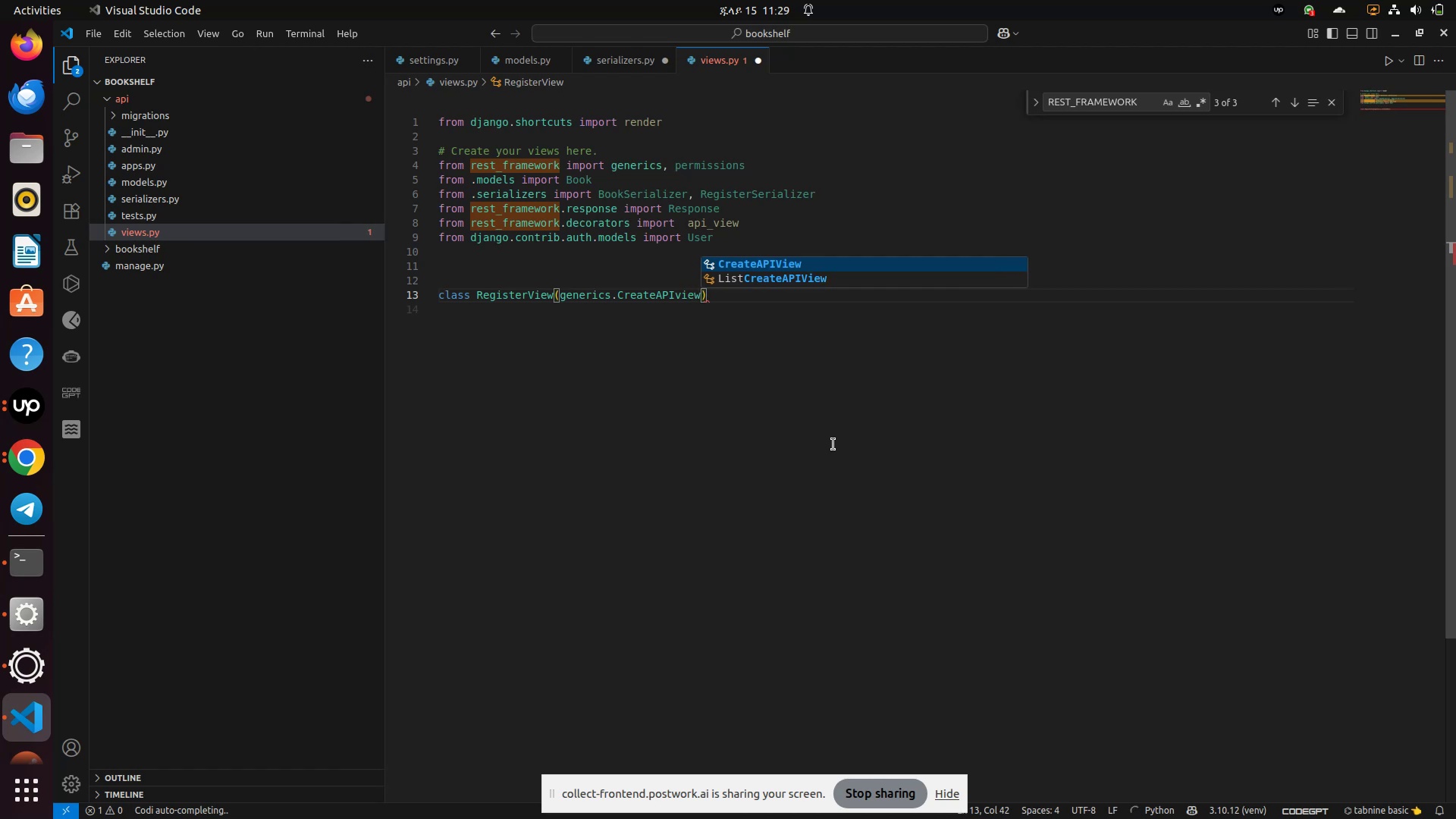 
key(Unknown)
 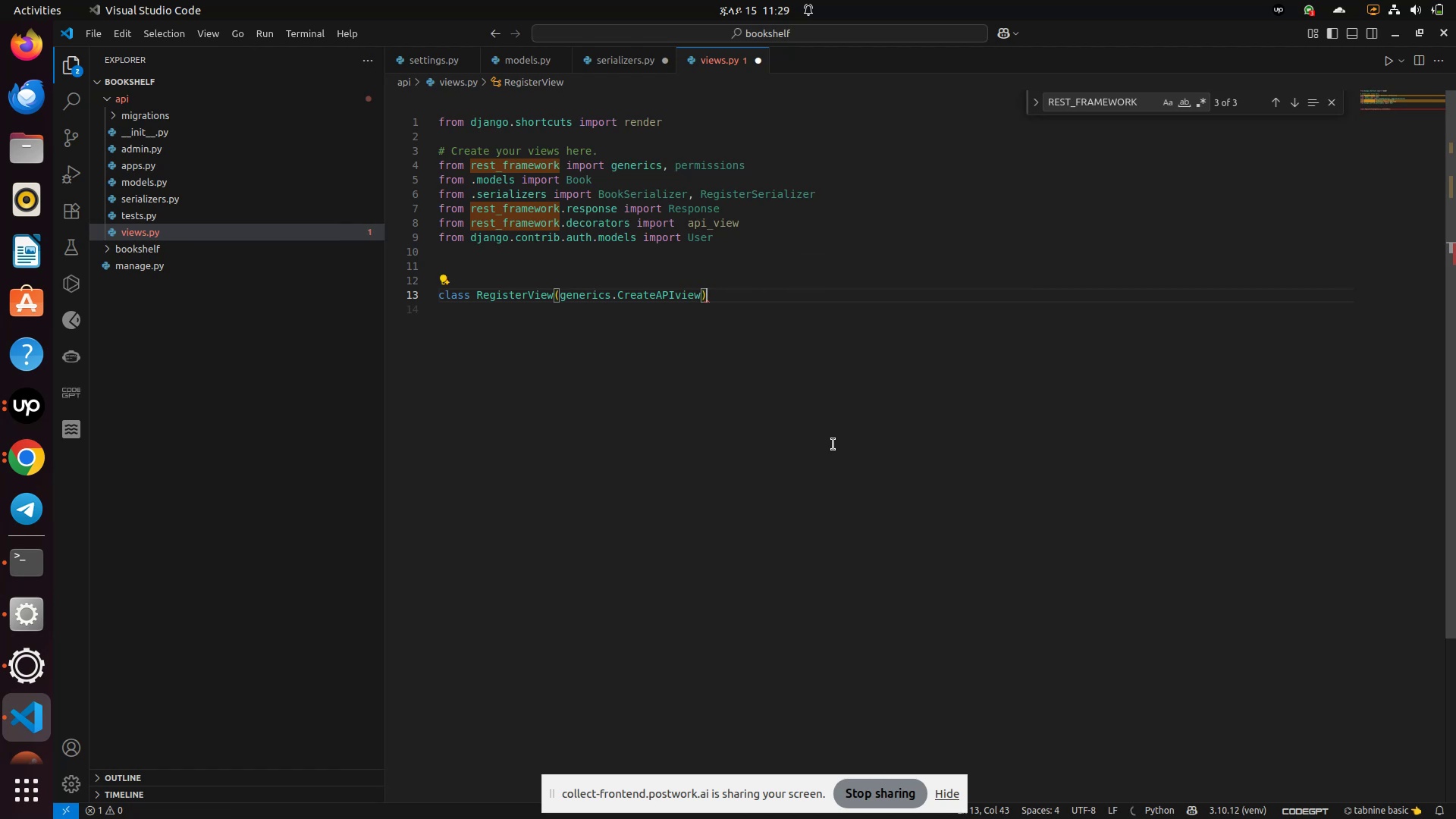 
key(Shift+Semicolon)
 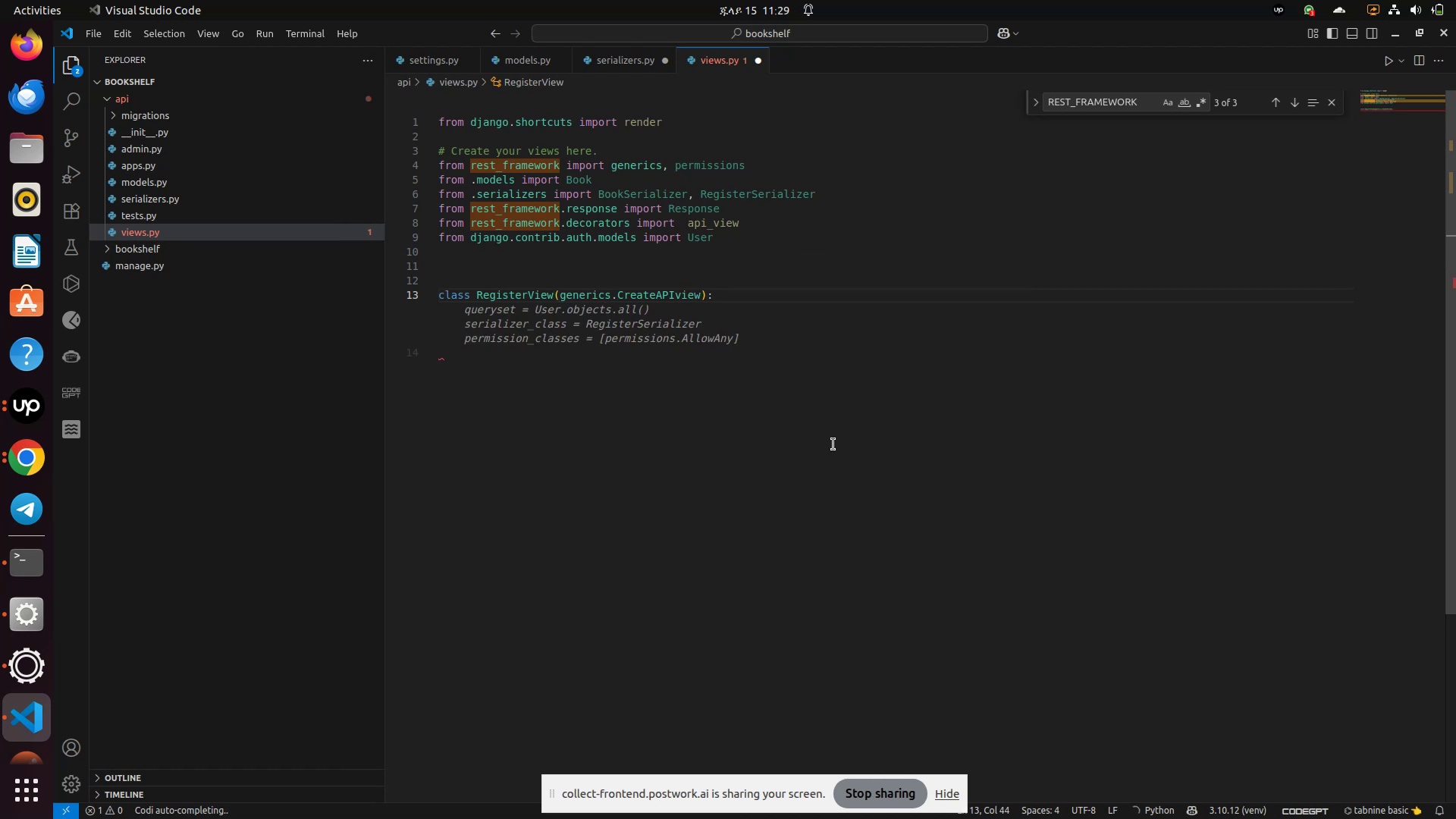 
key(Enter)
 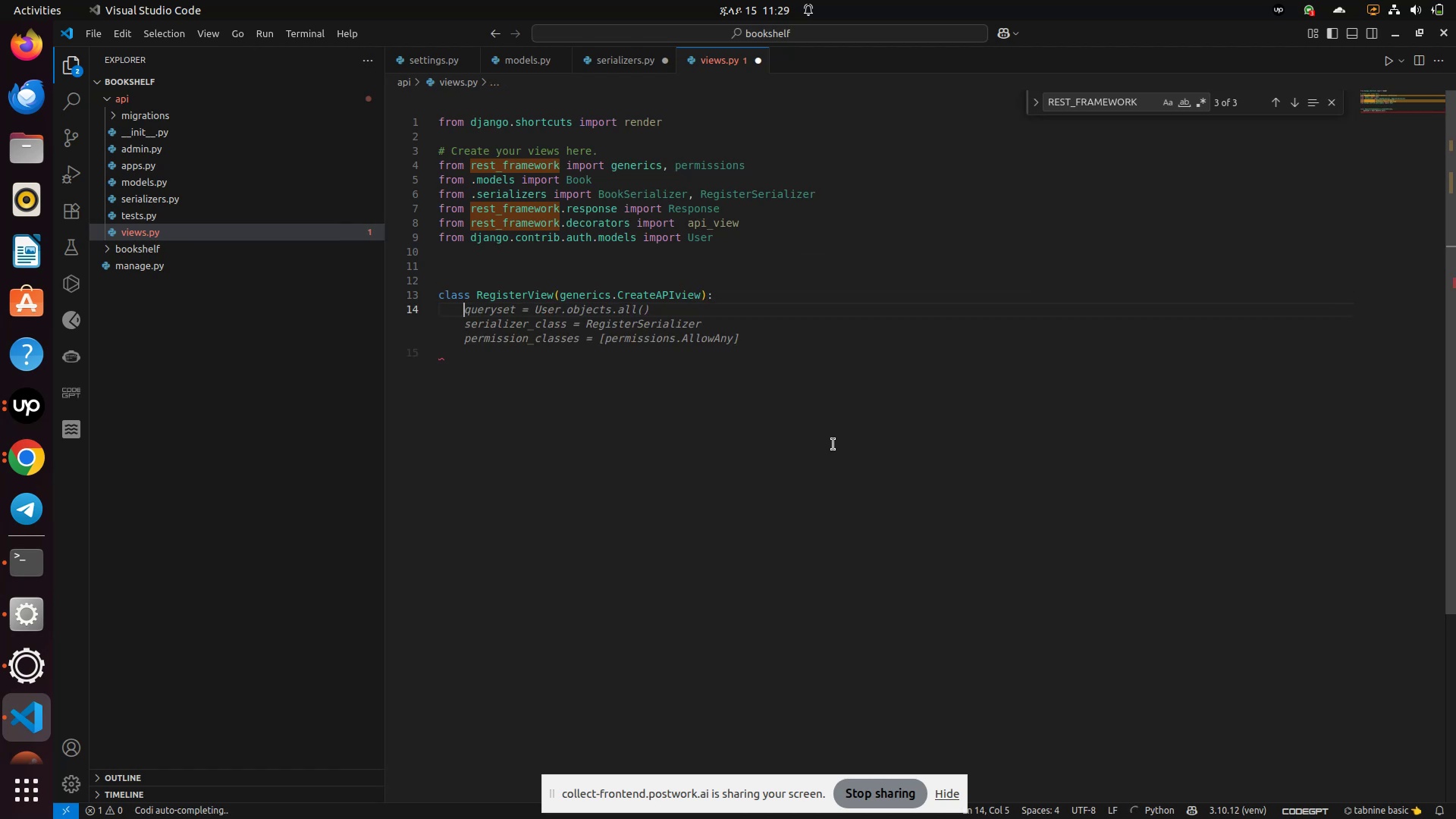 
type(queryset = Usre)
key(Backspace)
key(Backspace)
type(er.objects.all()
 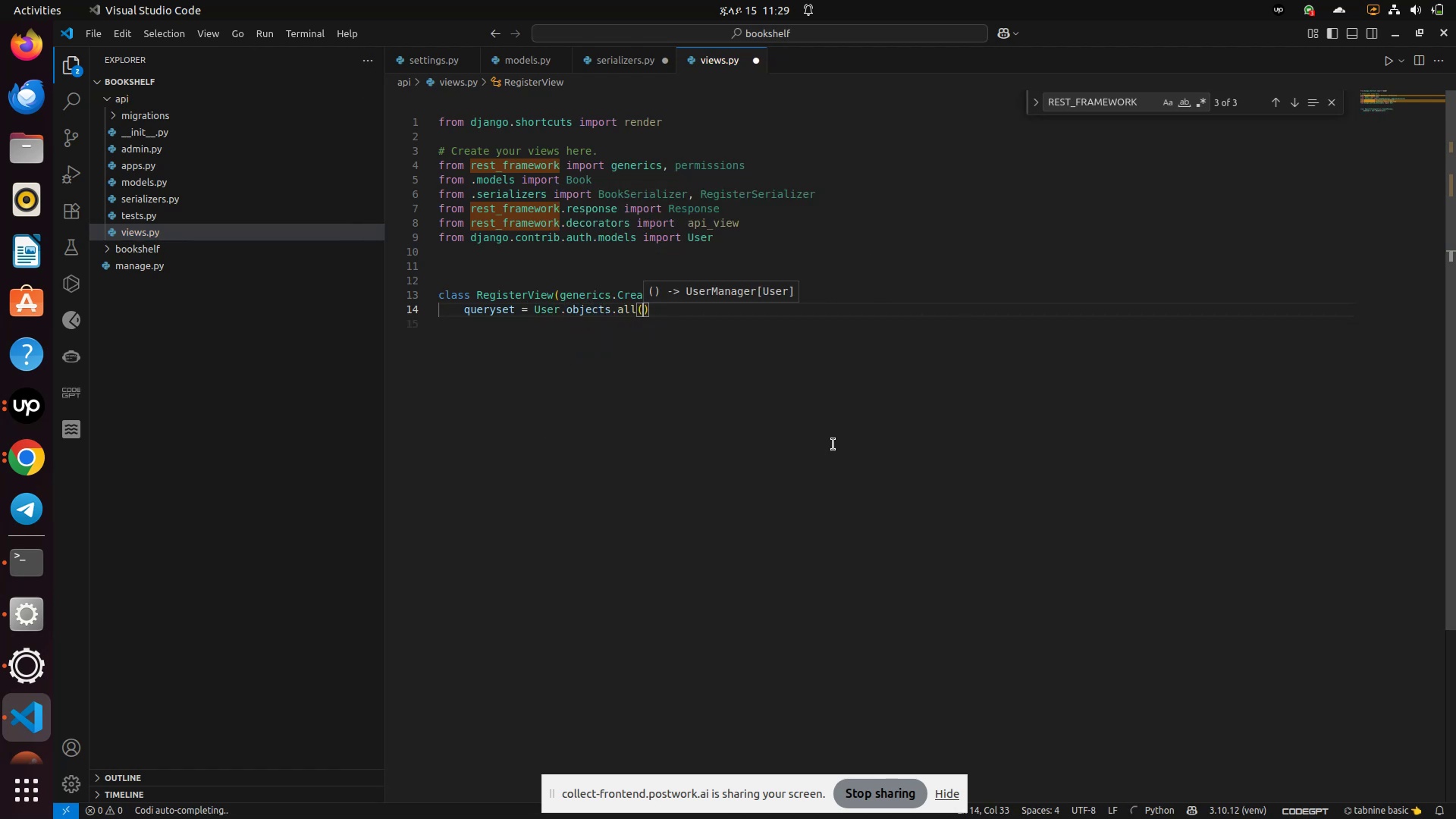 
key(Unknown)
 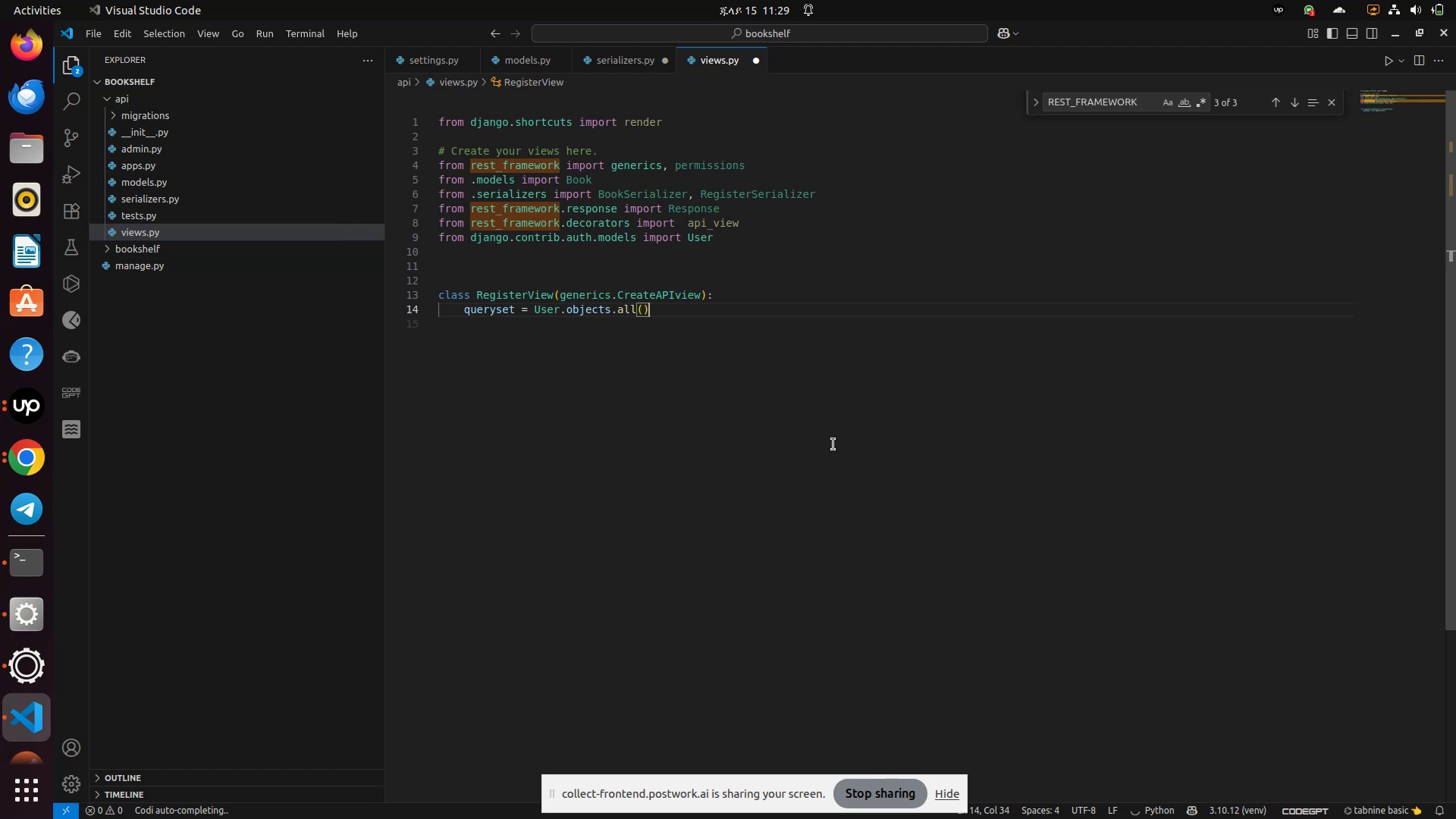 
key(Enter)
 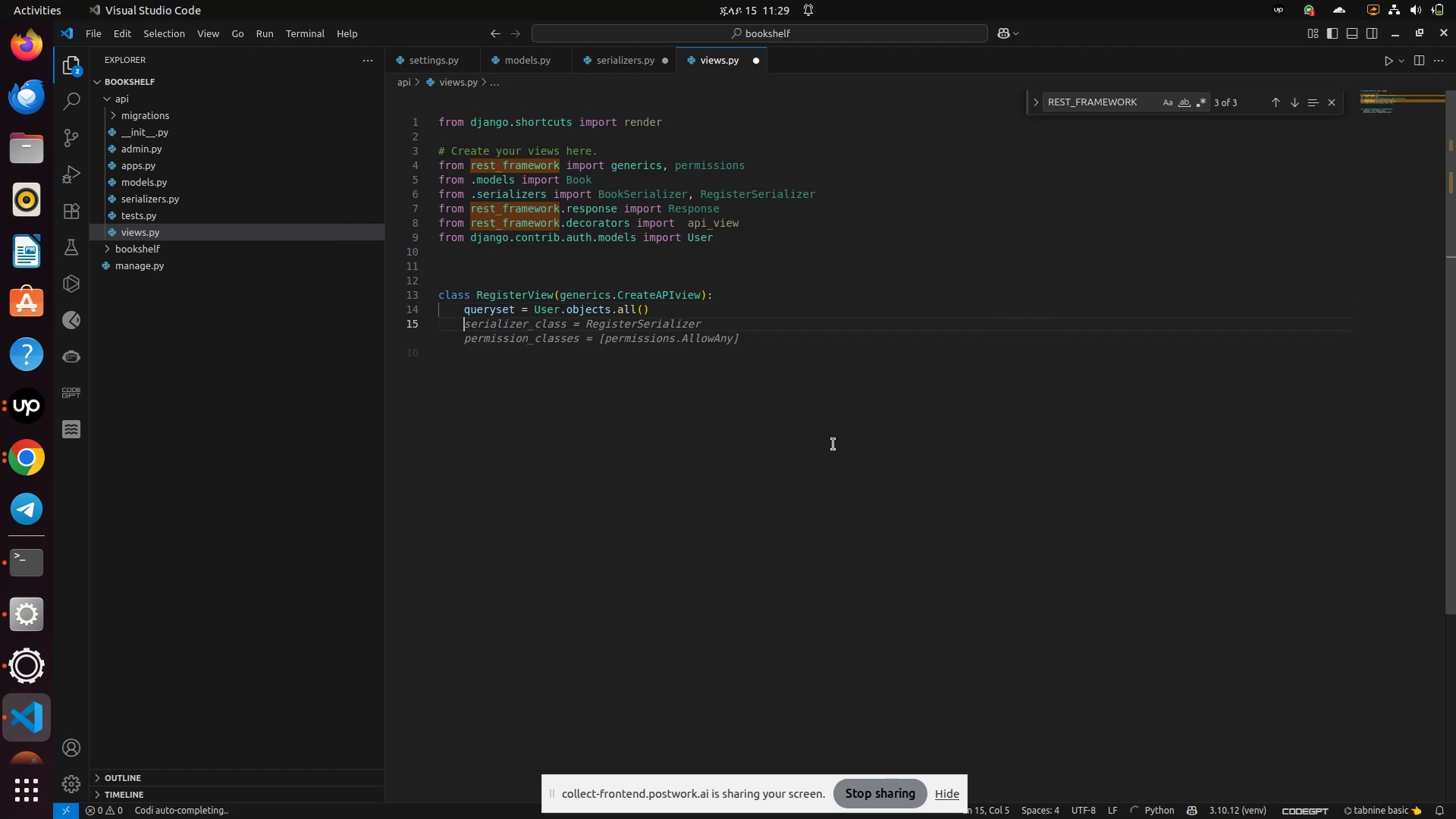 
type(swe)
key(Backspace)
key(Backspace)
type(erial)
key(Backspace)
key(Backspace)
key(Backspace)
key(Backspace)
key(Backspace)
key(Backspace)
key(Tab)
 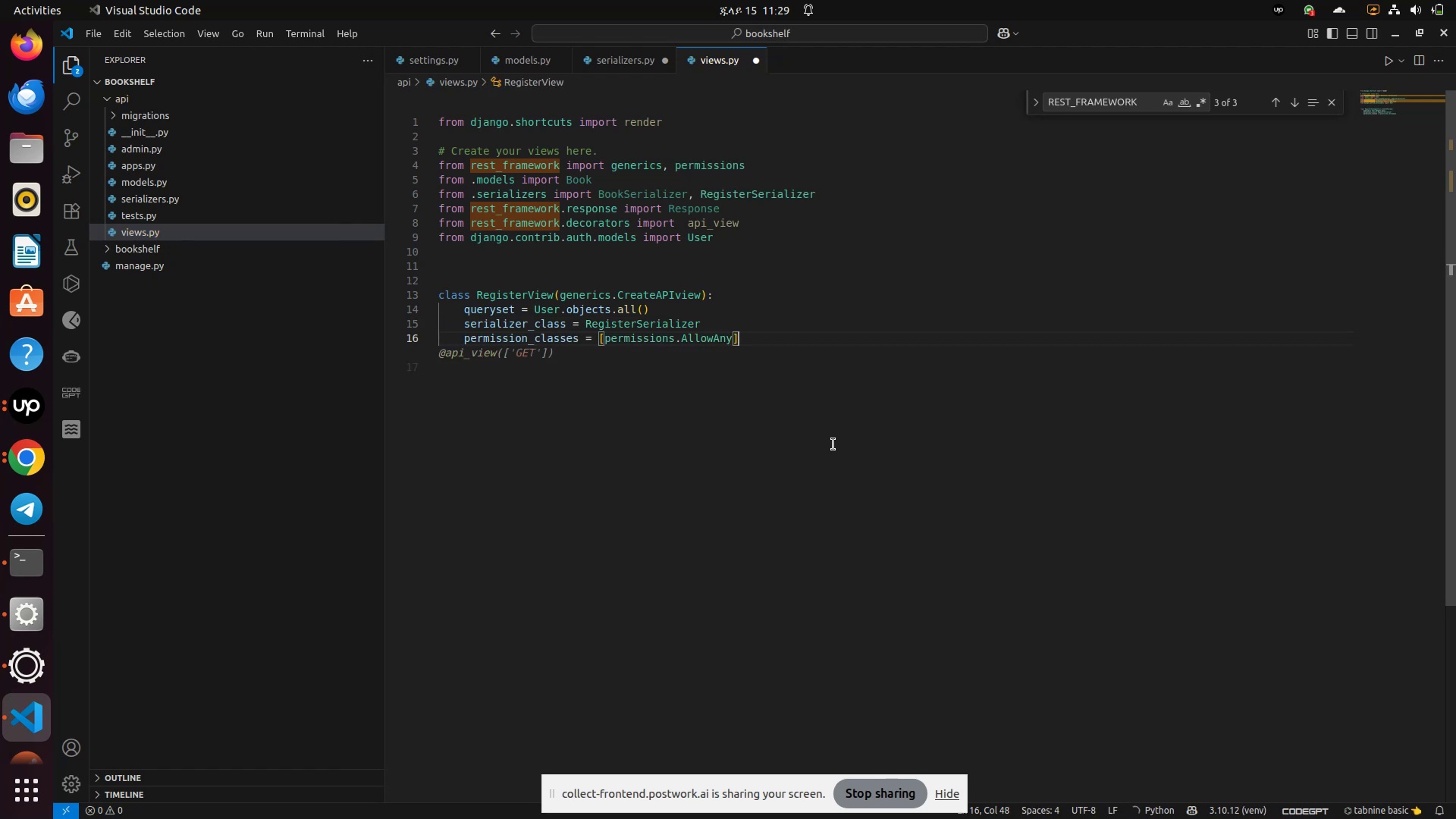 
wait(7.45)
 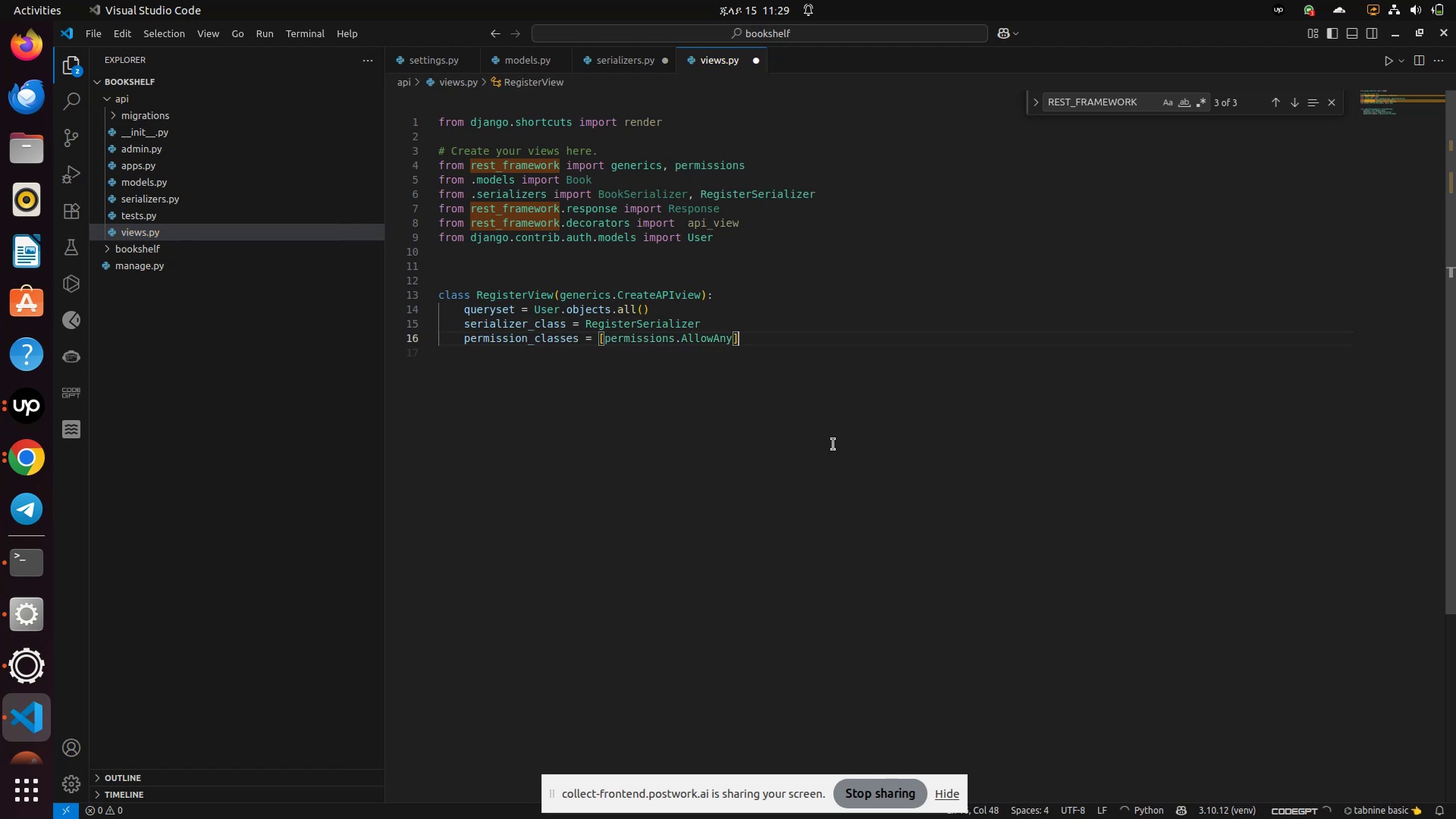 
key(Enter)
 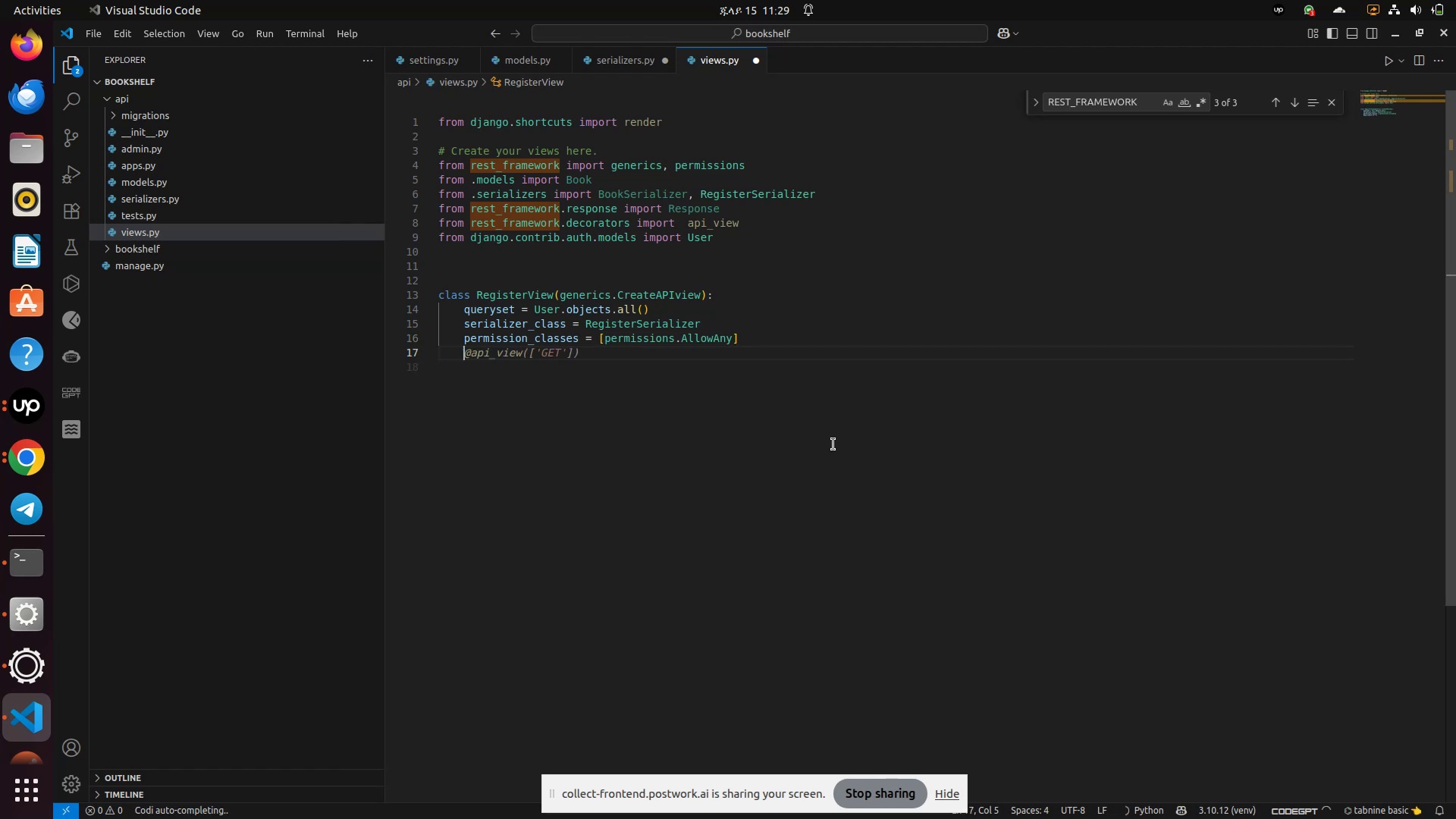 
key(Enter)
 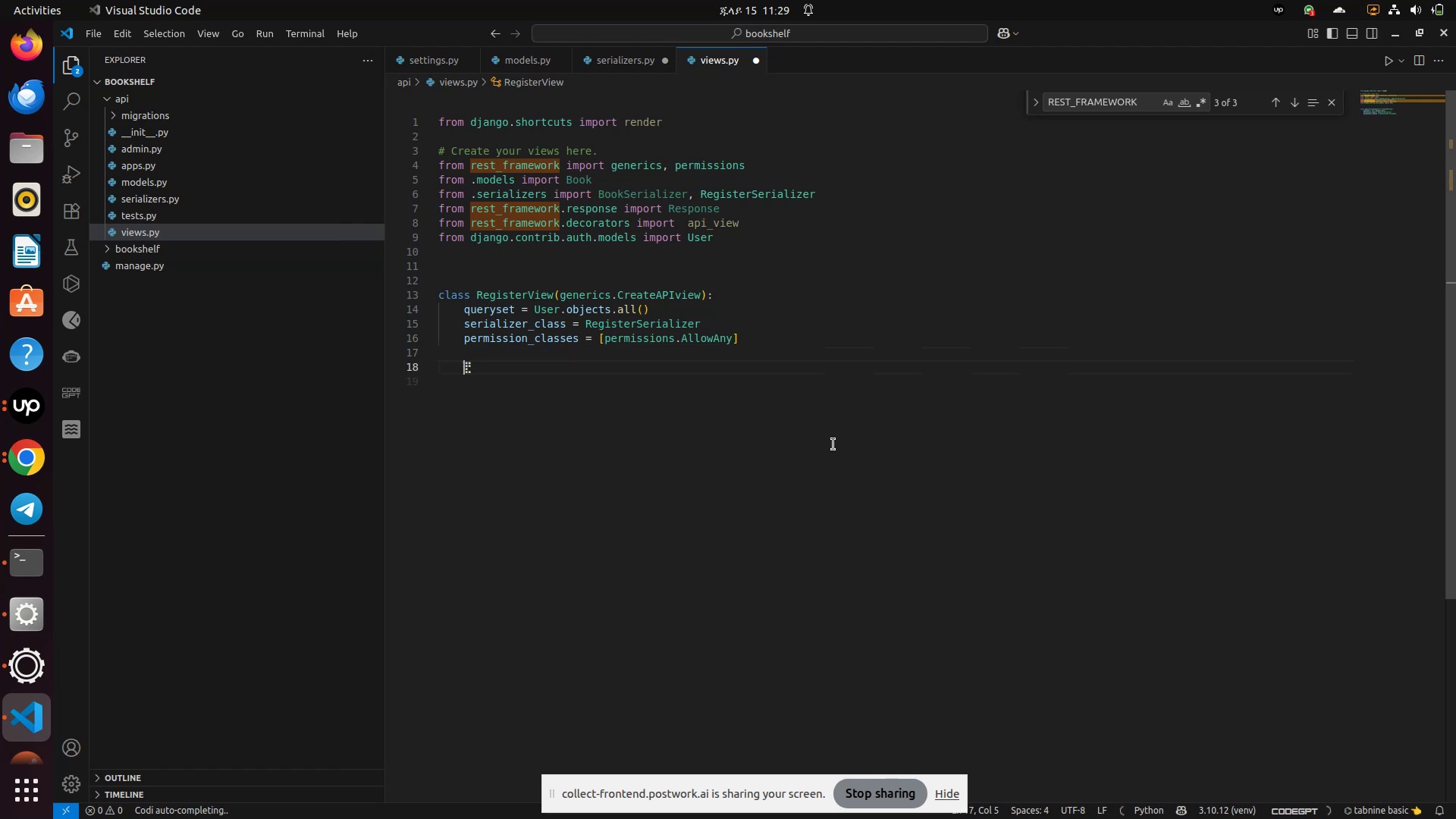 
key(Enter)
 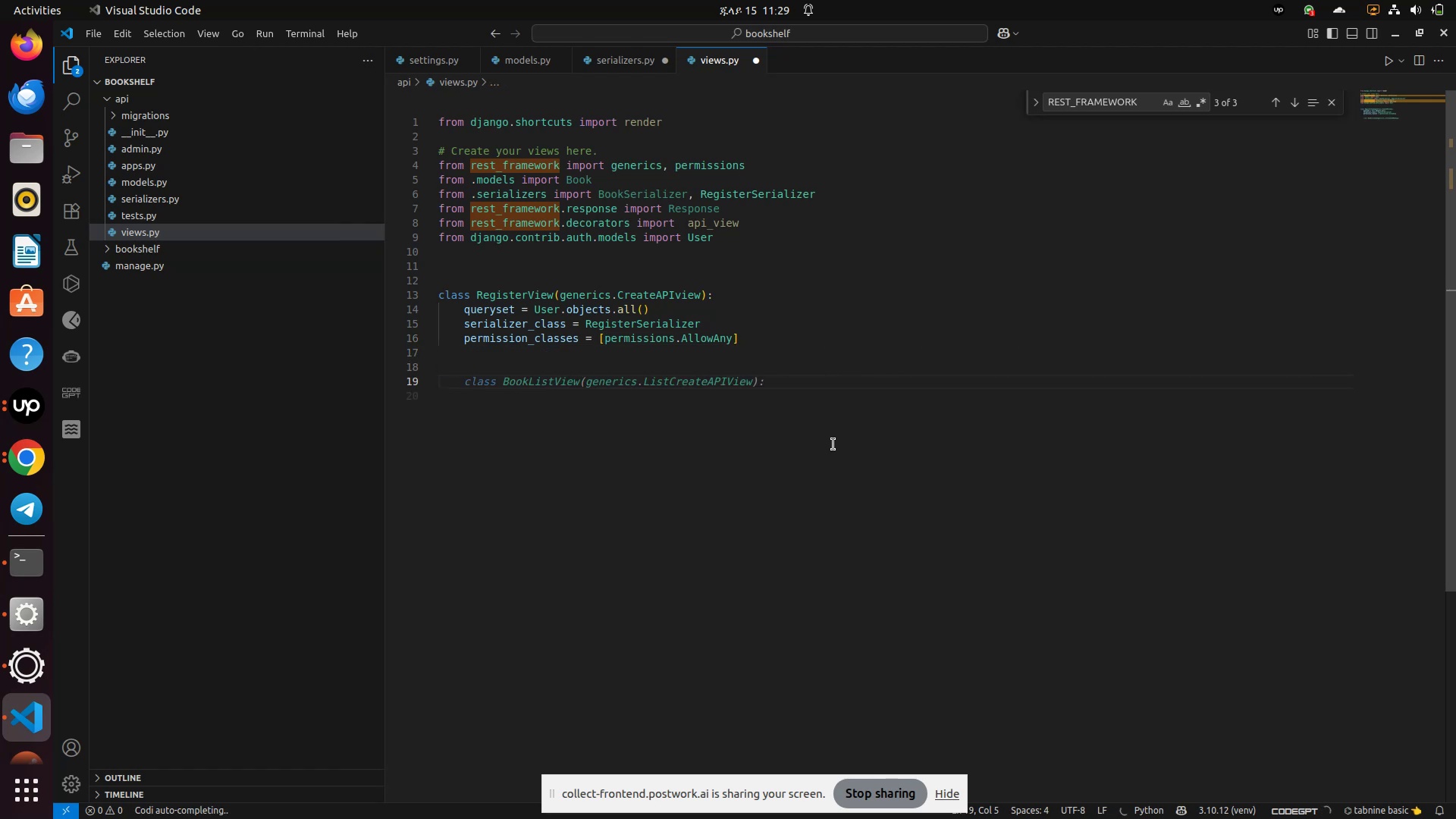 
key(Enter)
 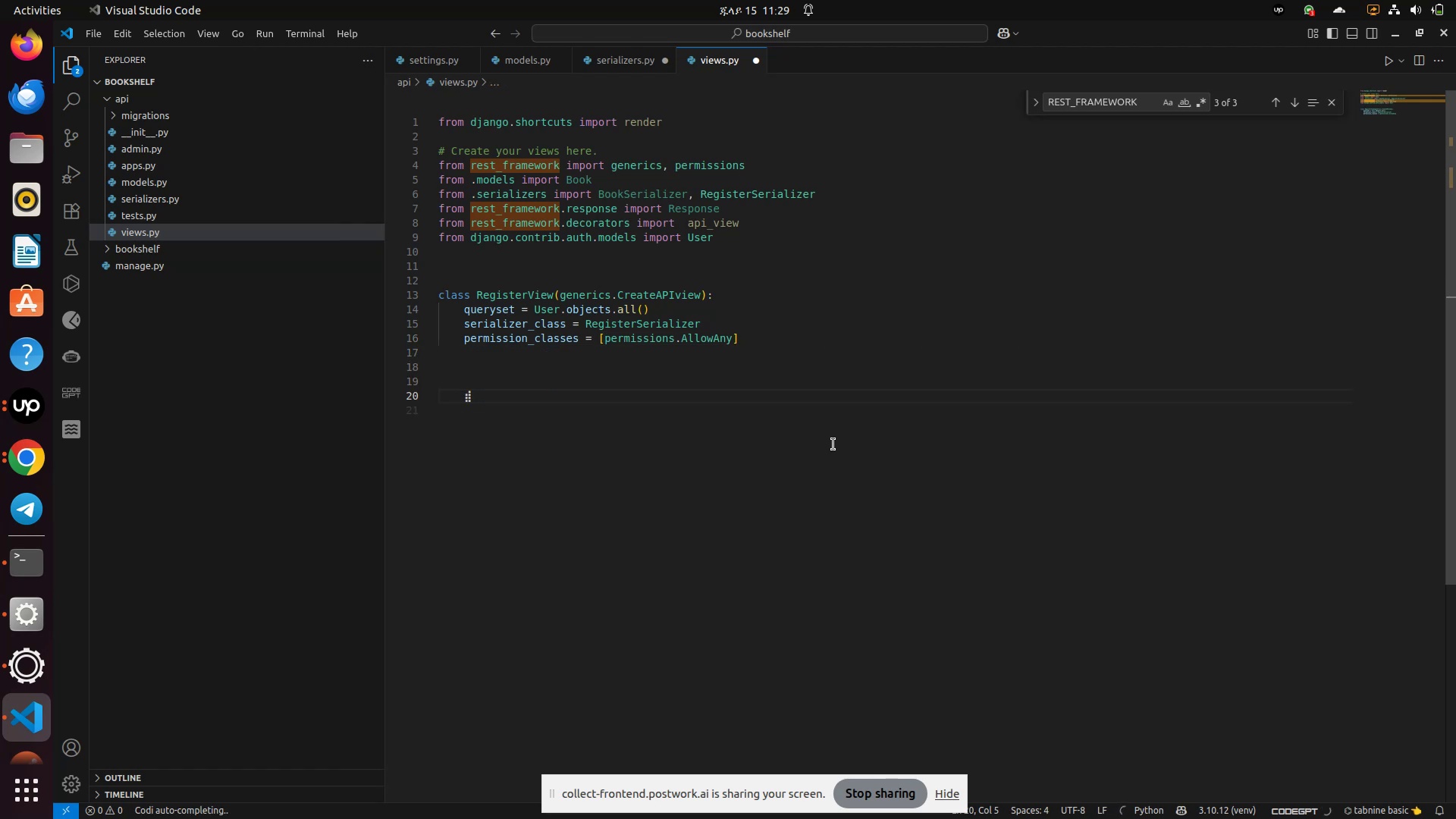 
type(cla)
key(Backspace)
key(Backspace)
key(Backspace)
key(Backspace)
key(Backspace)
 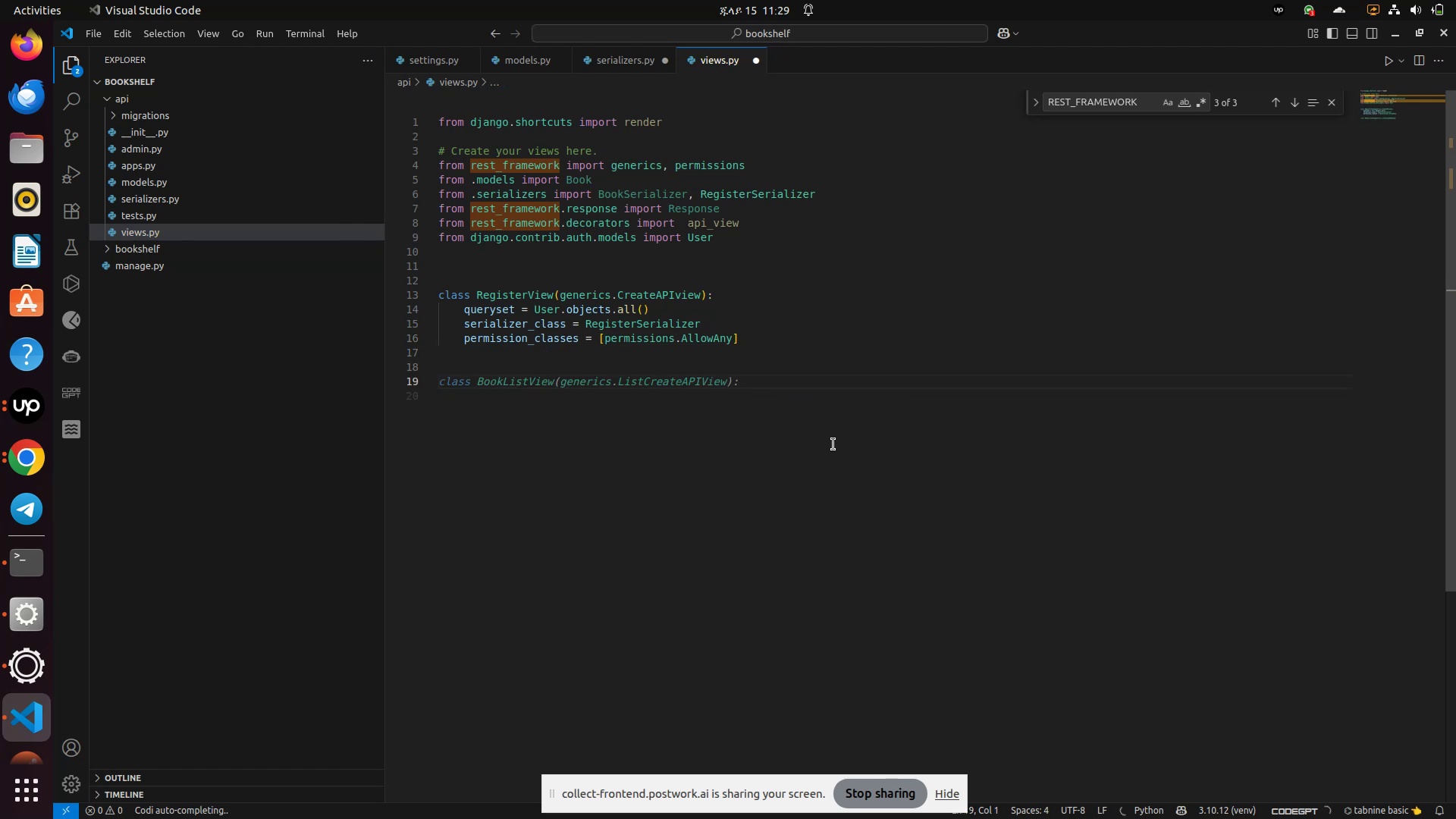 
key(Enter)
 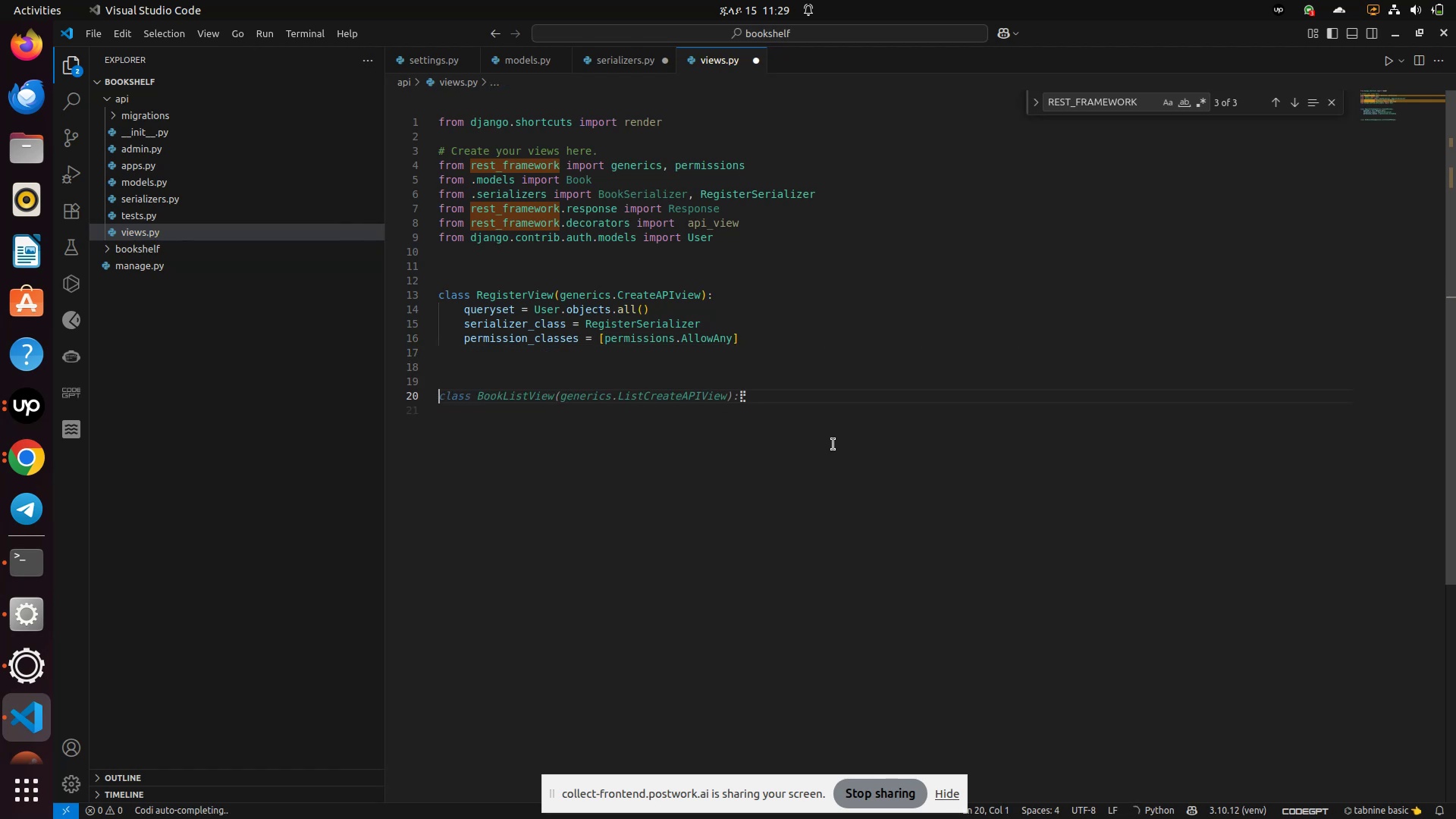 
type(class Booke)
key(Backspace)
type(ListVe)
key(Backspace)
type(iew(generics.ListCreated)
key(Backspace)
type(A)
 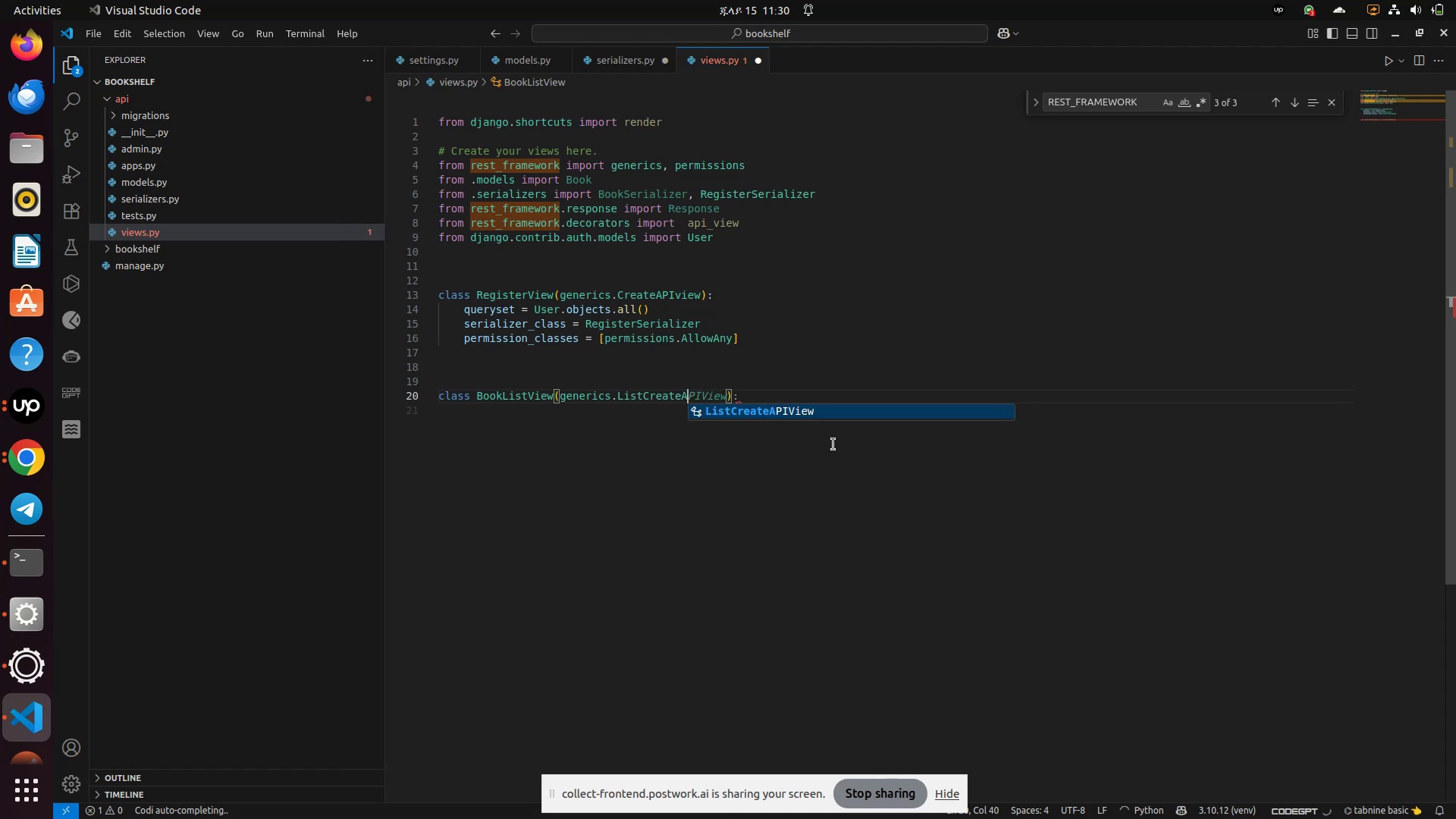 
hold_key(key=ShiftRight, duration=0.36)
 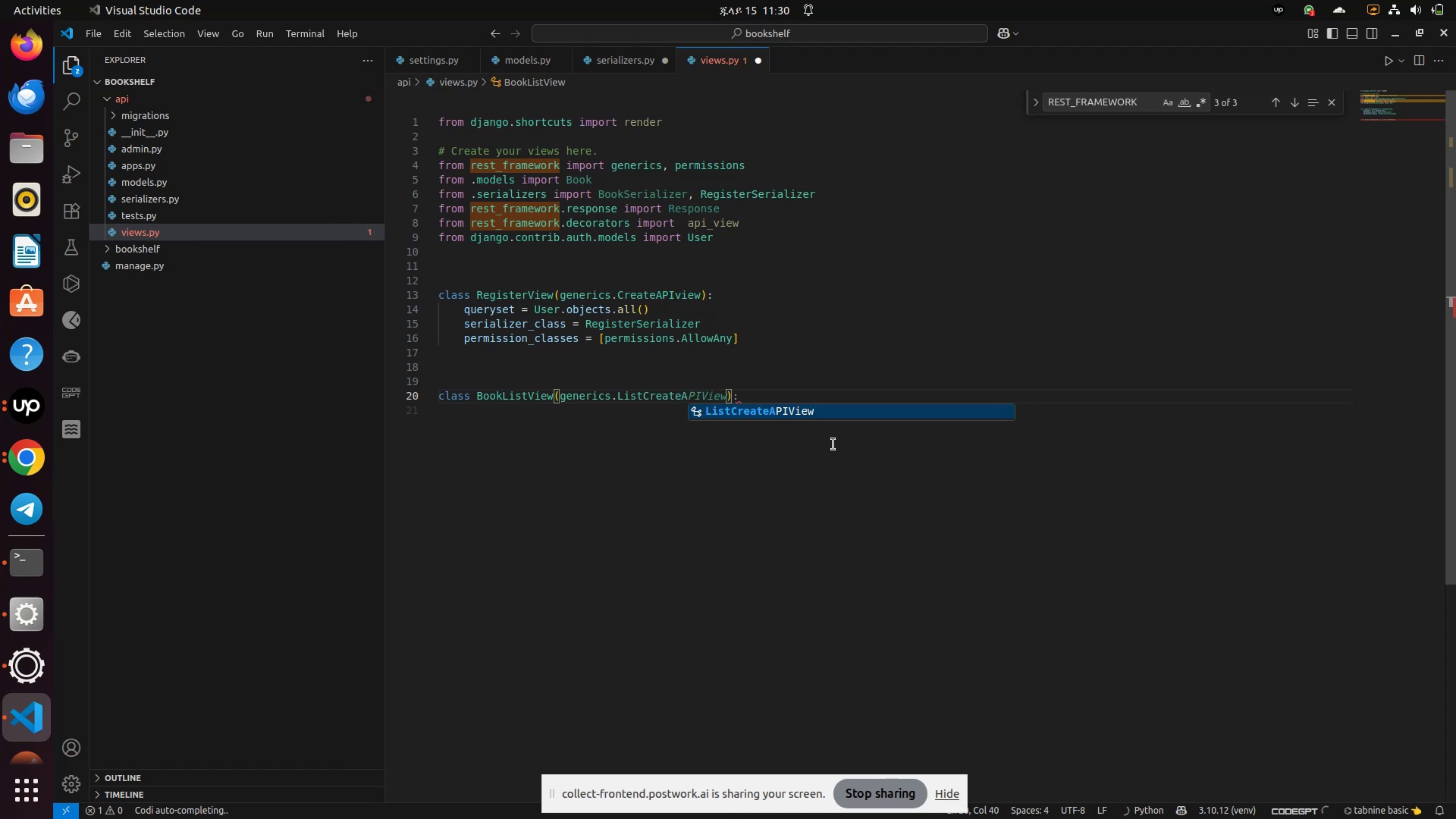 
key(Enter)
 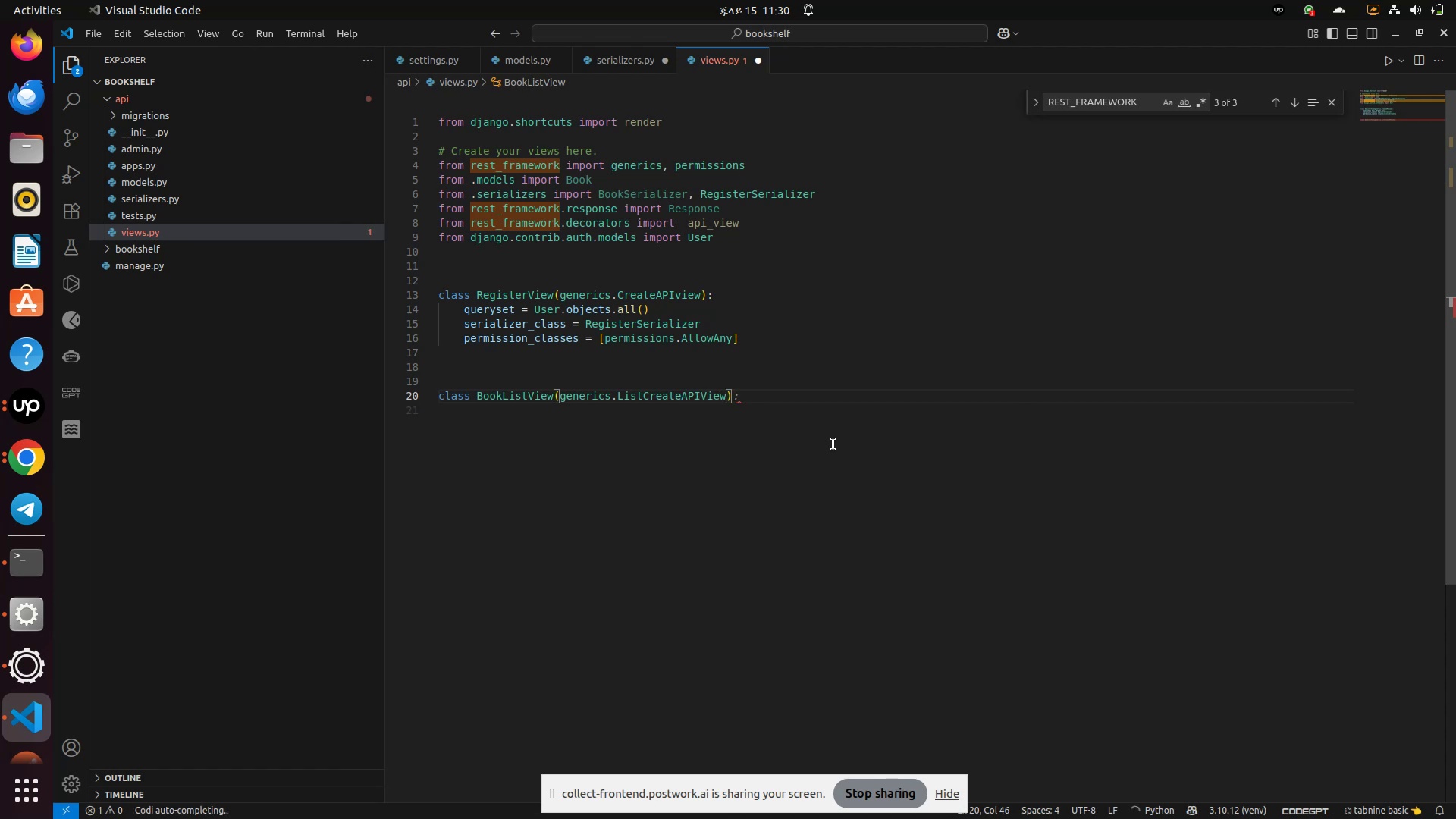 
key(Unknown)
 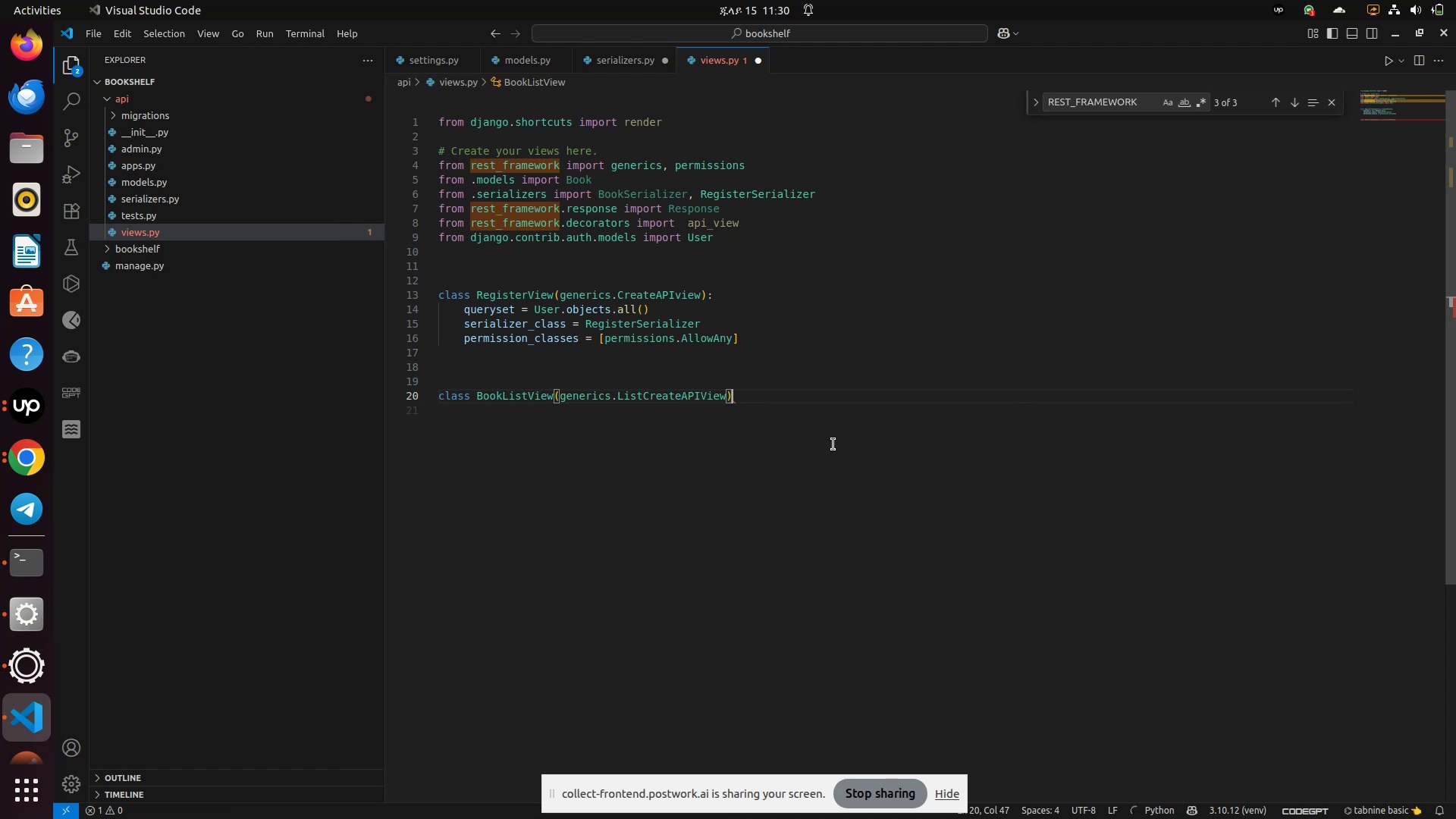 
key(Unknown)
 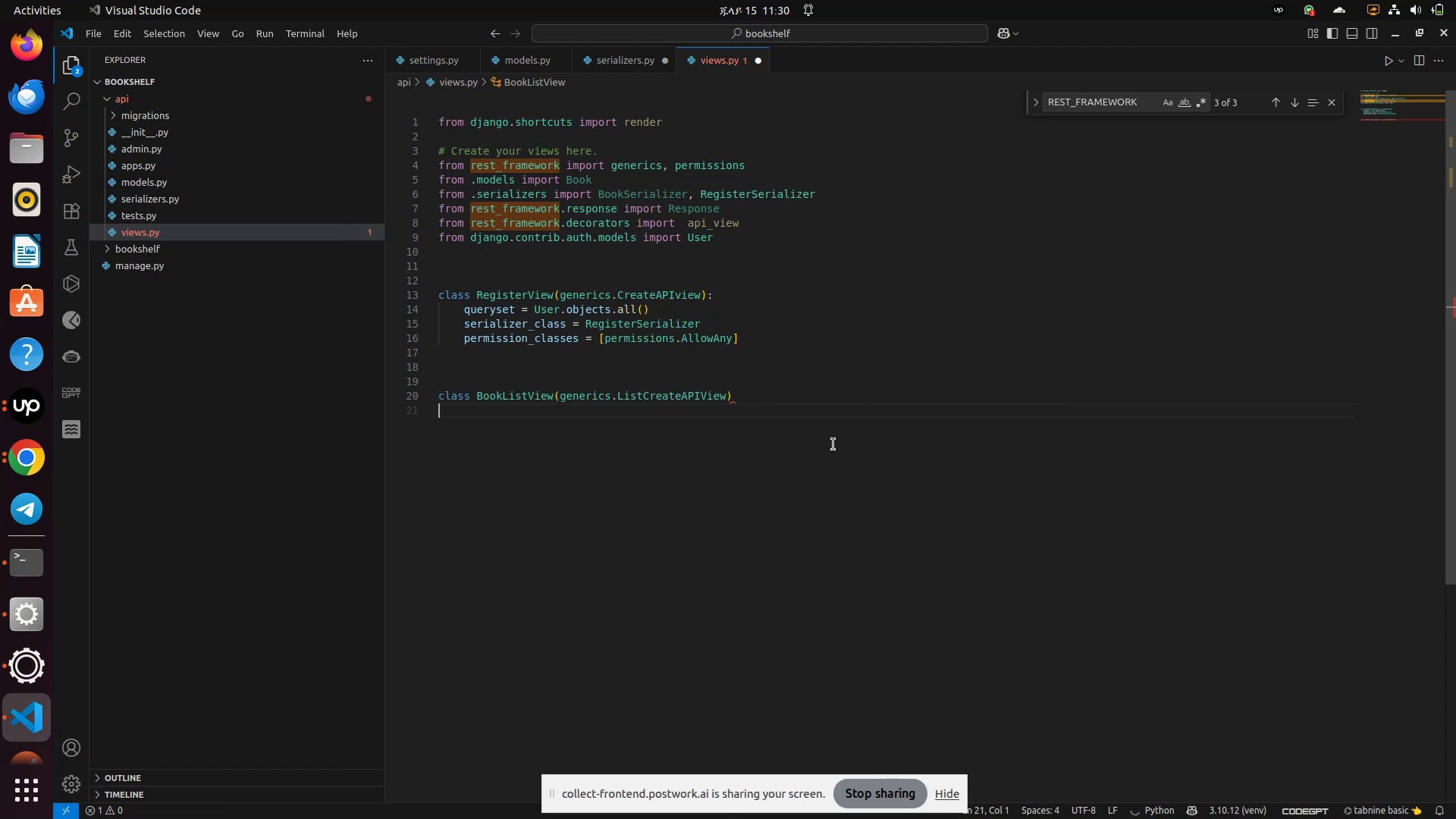 
key(Alt+AltRight)
 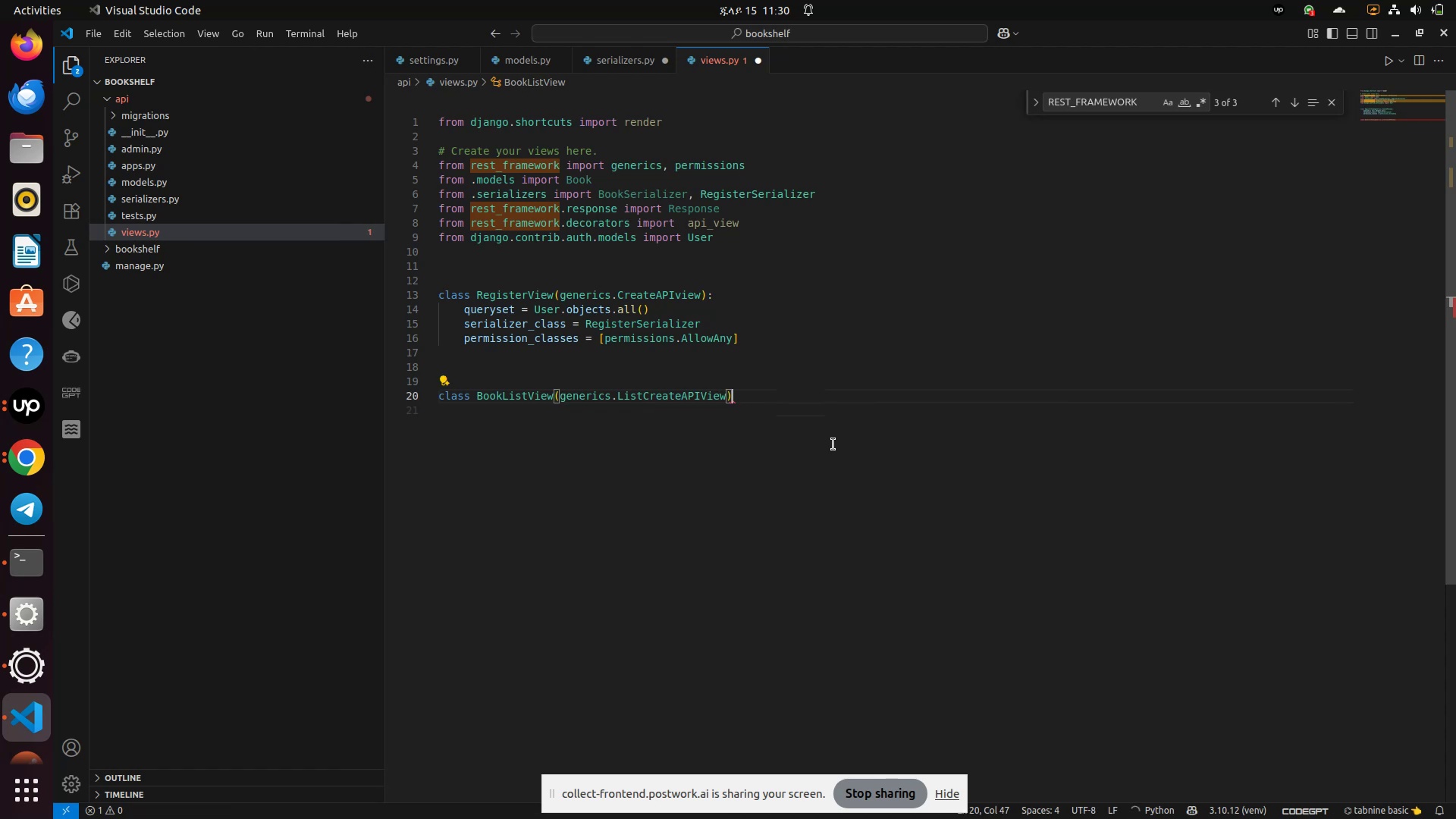 
key(Shift+Semicolon)
 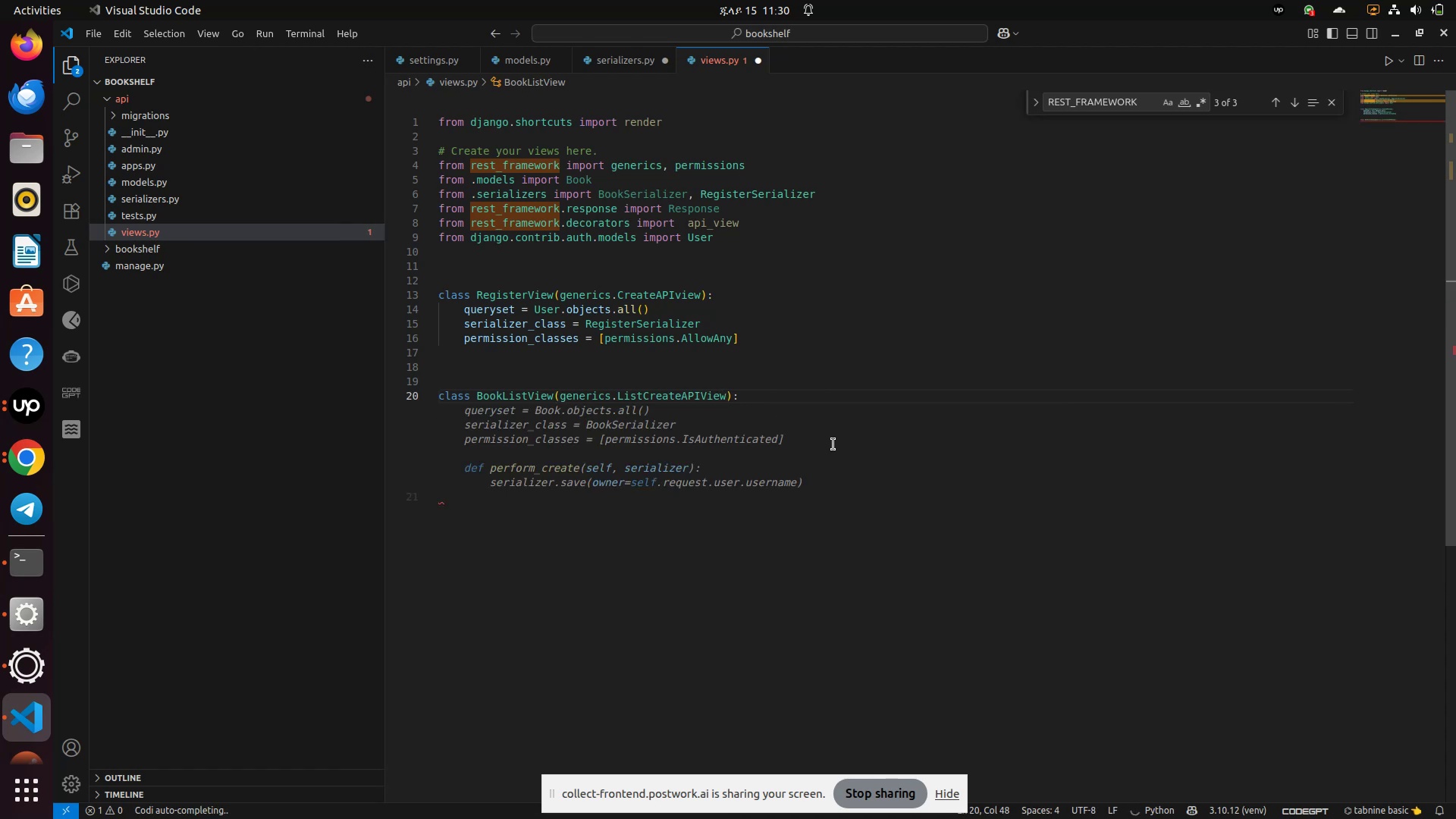 
key(Enter)
 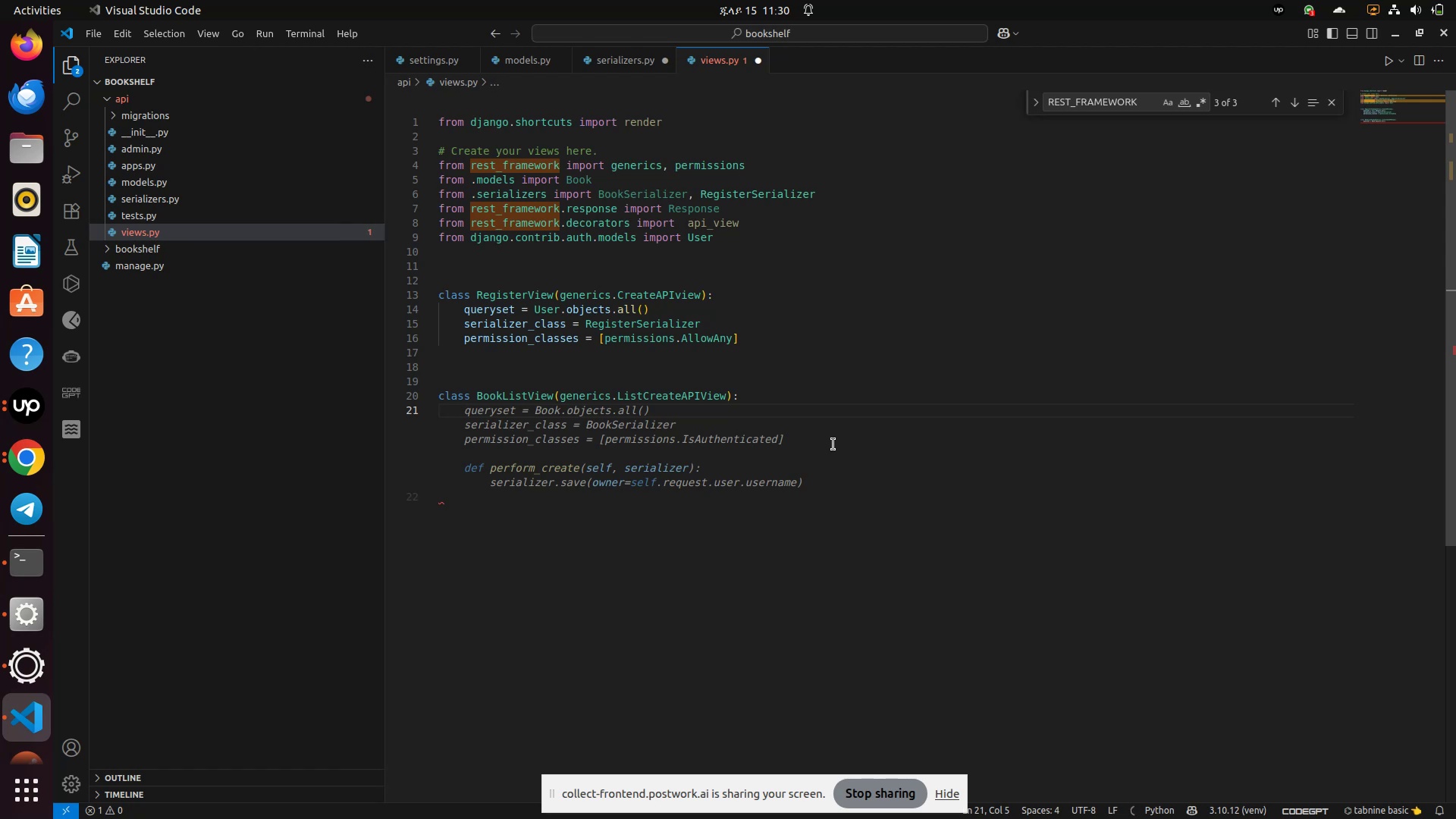 
wait(9.85)
 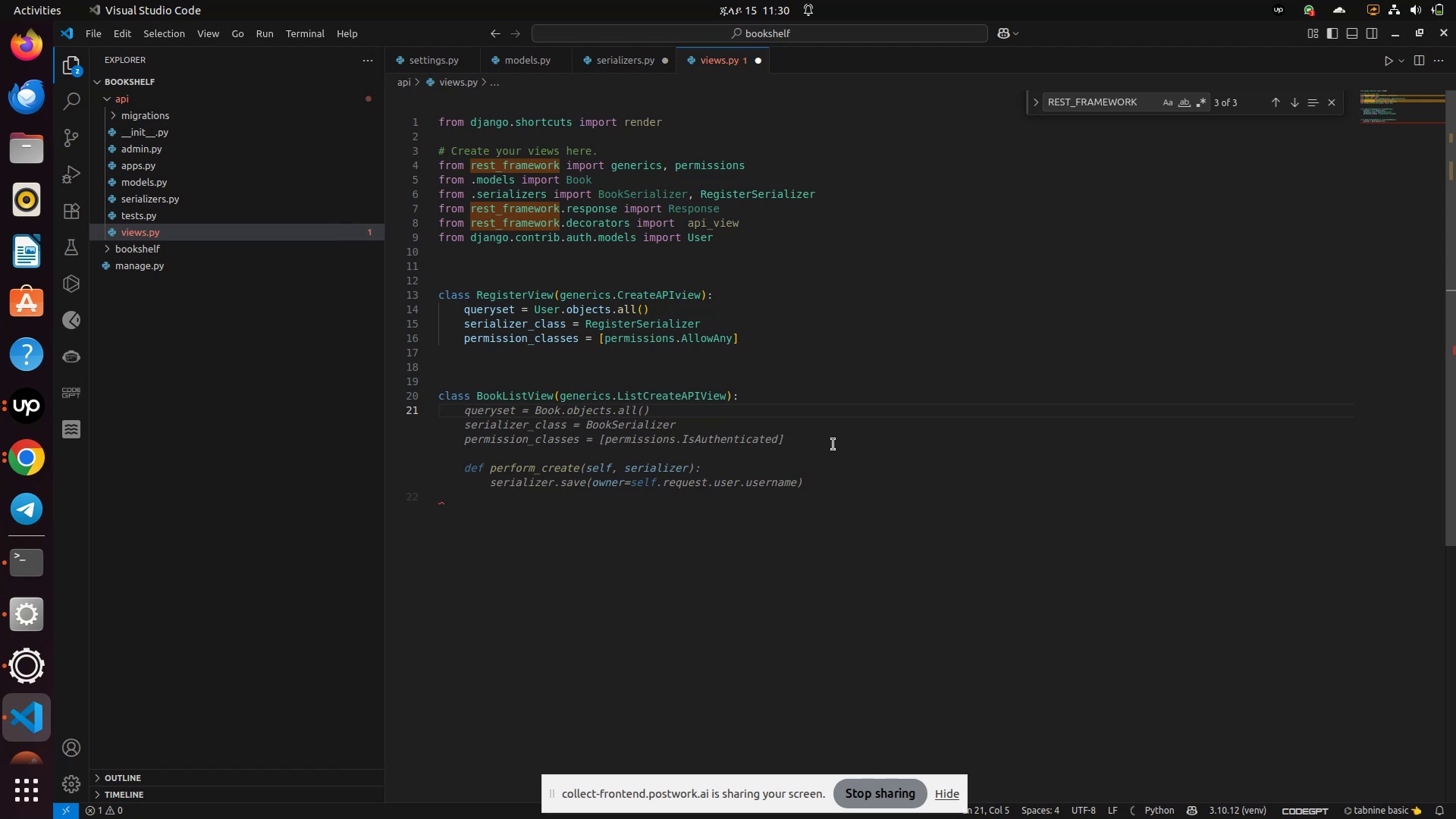 
type(se)
key(Tab)
 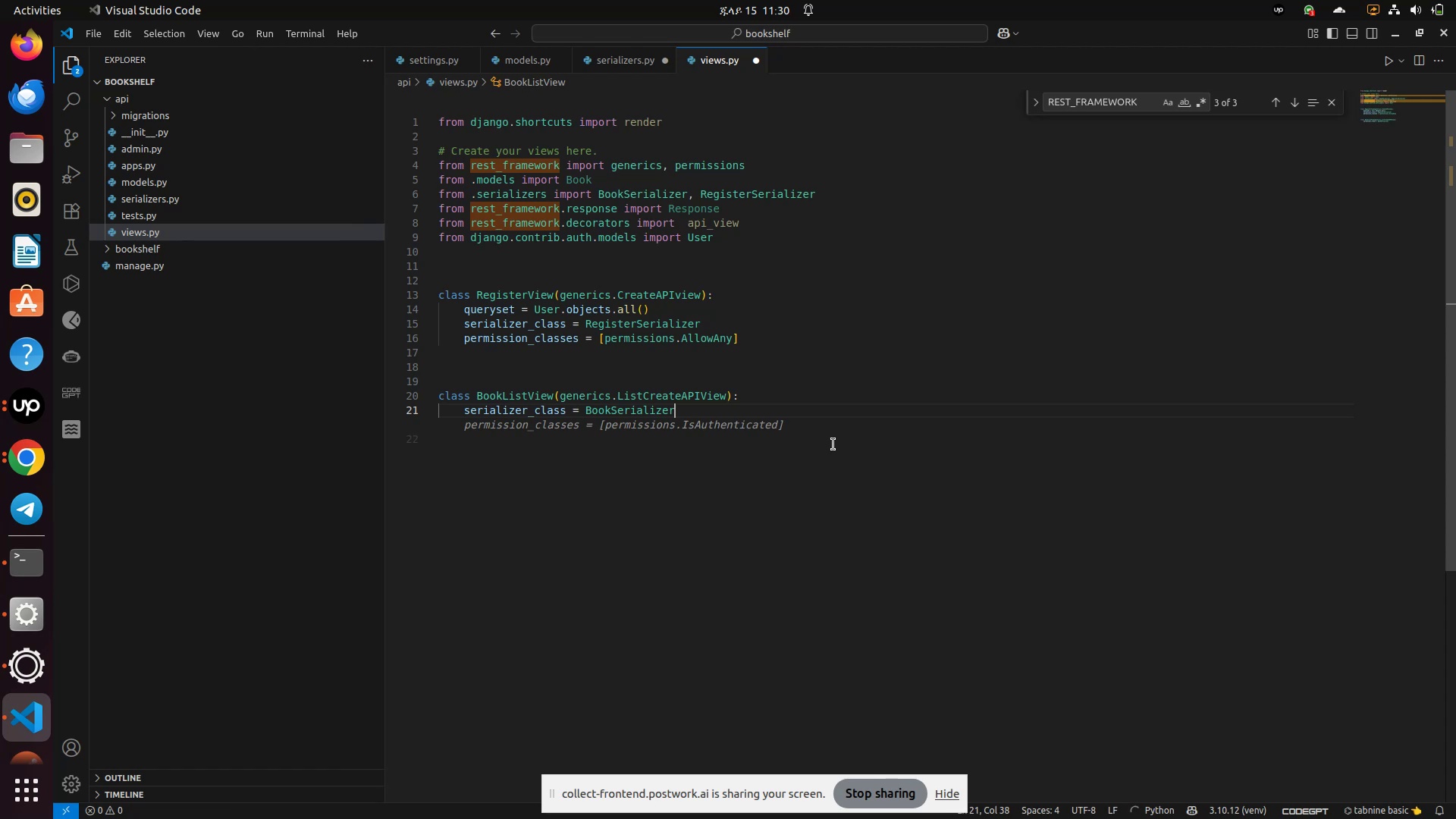 
key(P)
 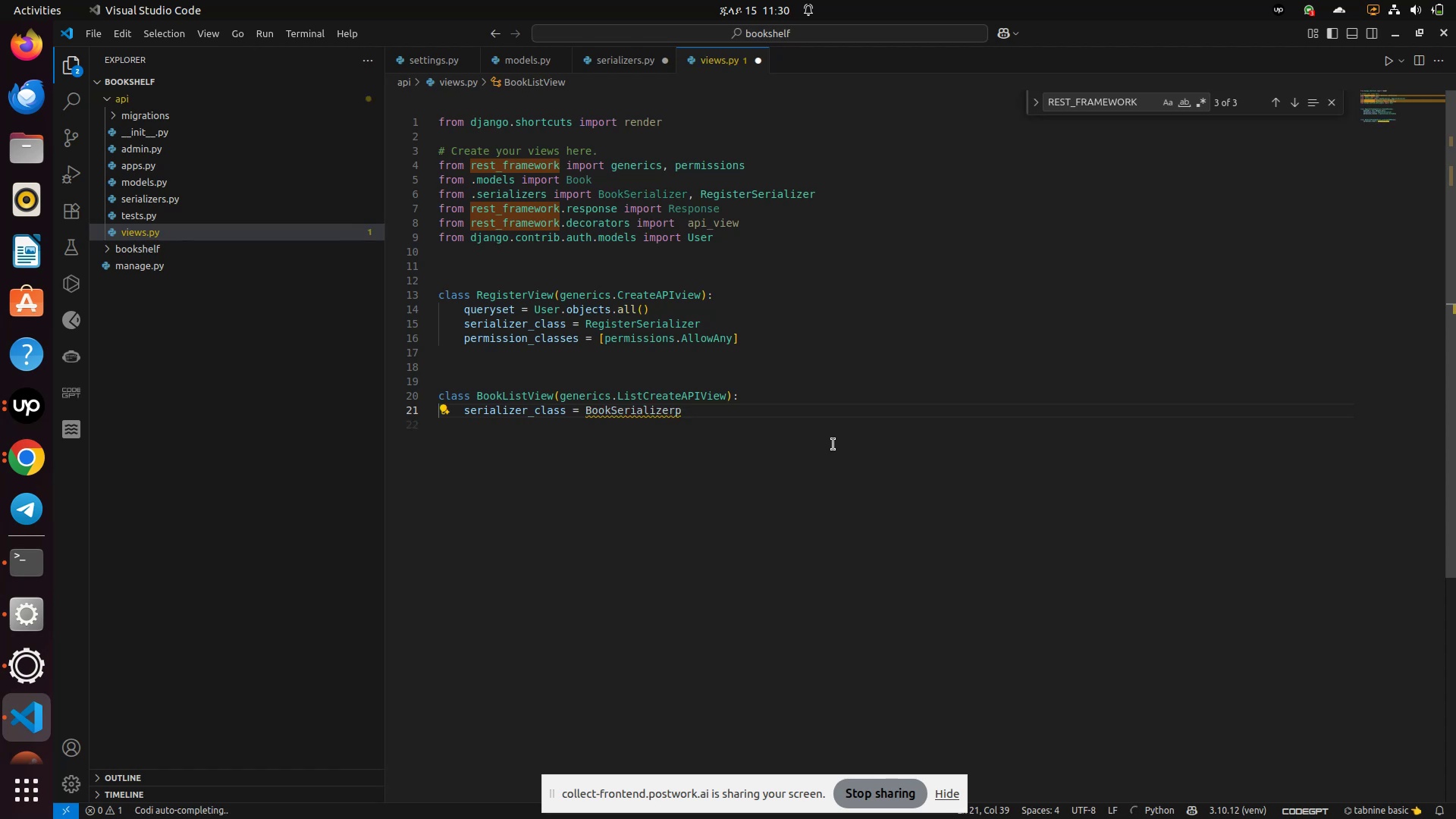 
key(Backspace)
 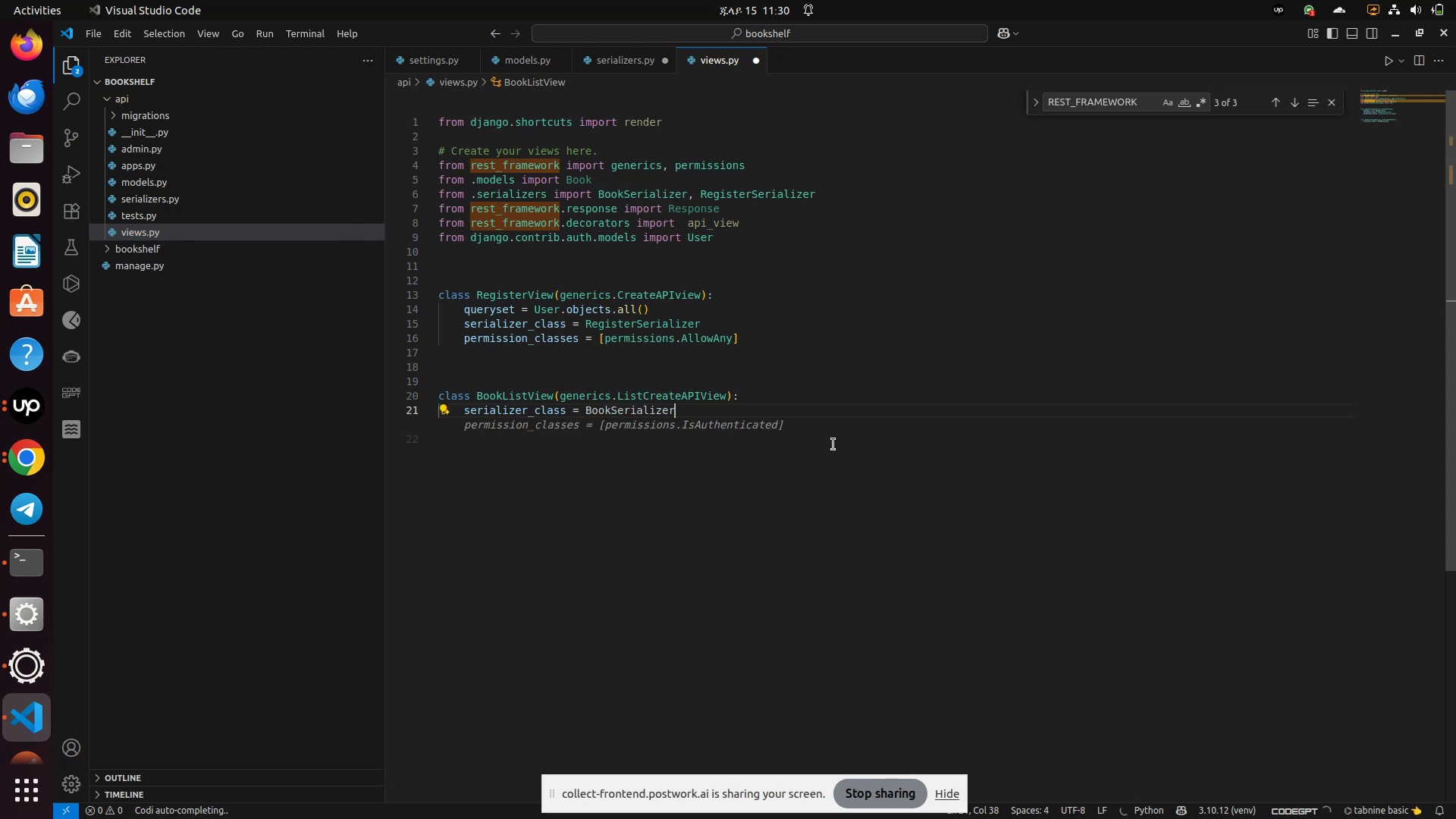 
key(Enter)
 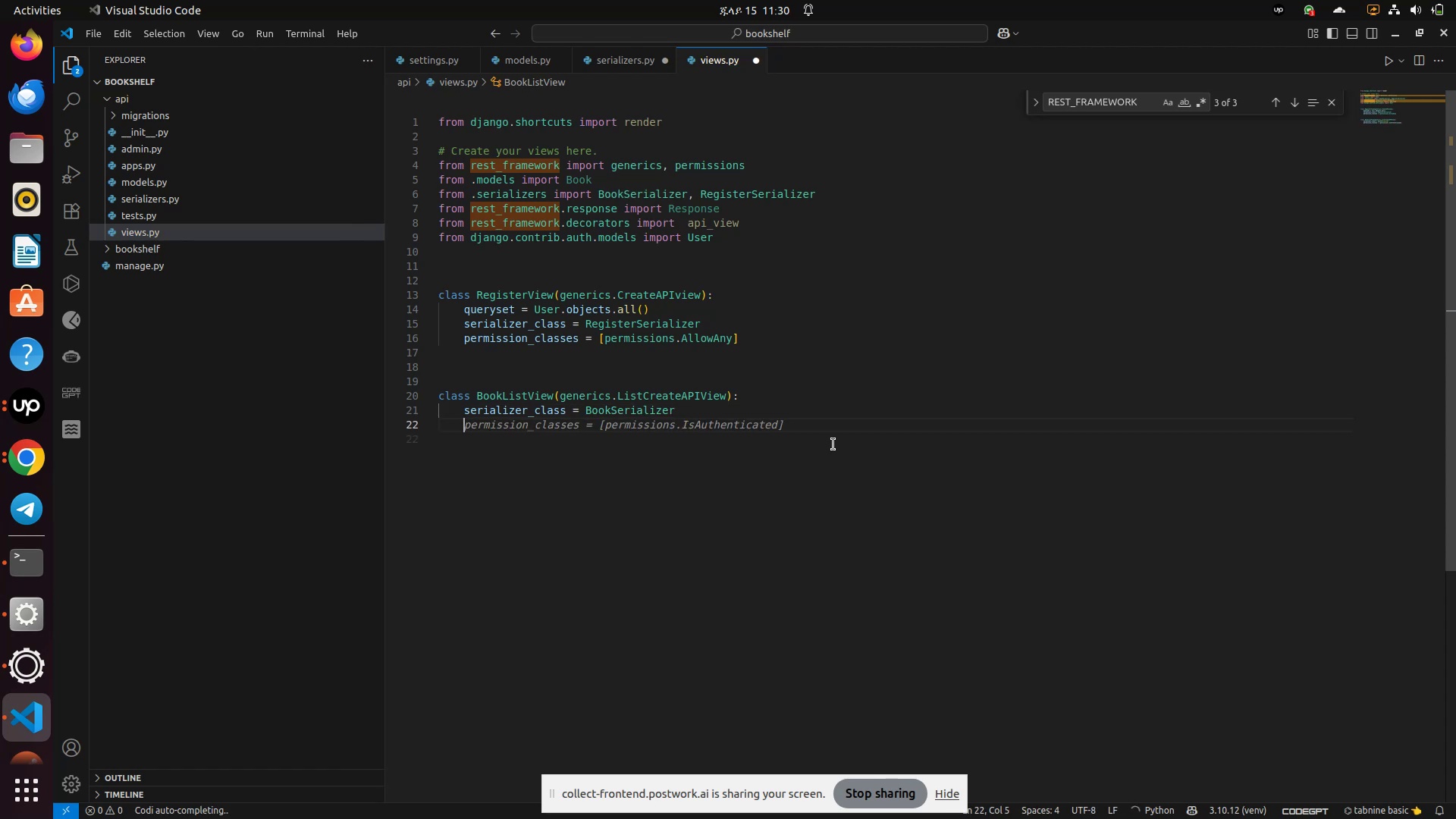 
type(pr)
key(Backspace)
type(ermission_classes = [permissions.IsAuthenticated])
 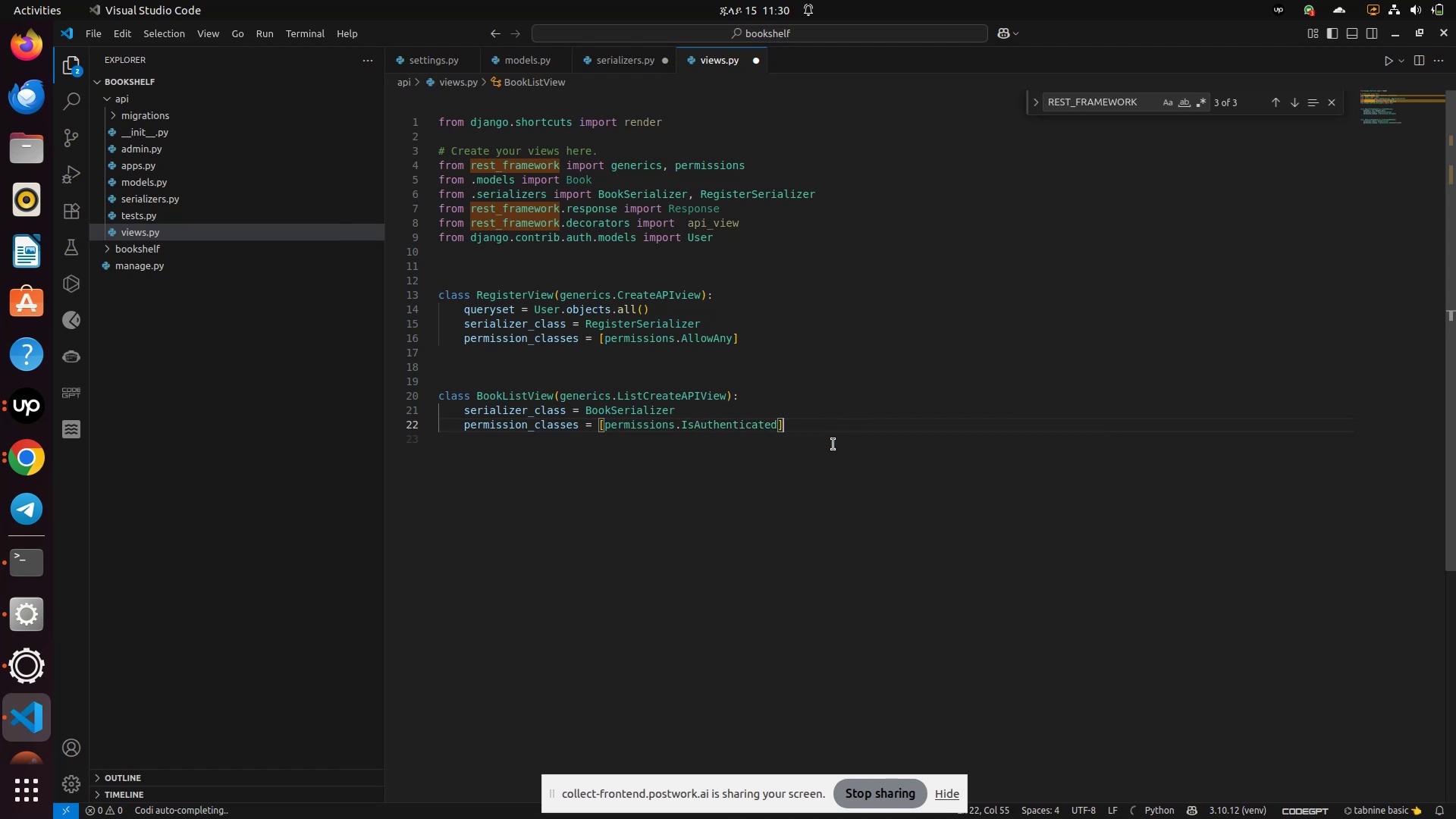 
key(Enter)
 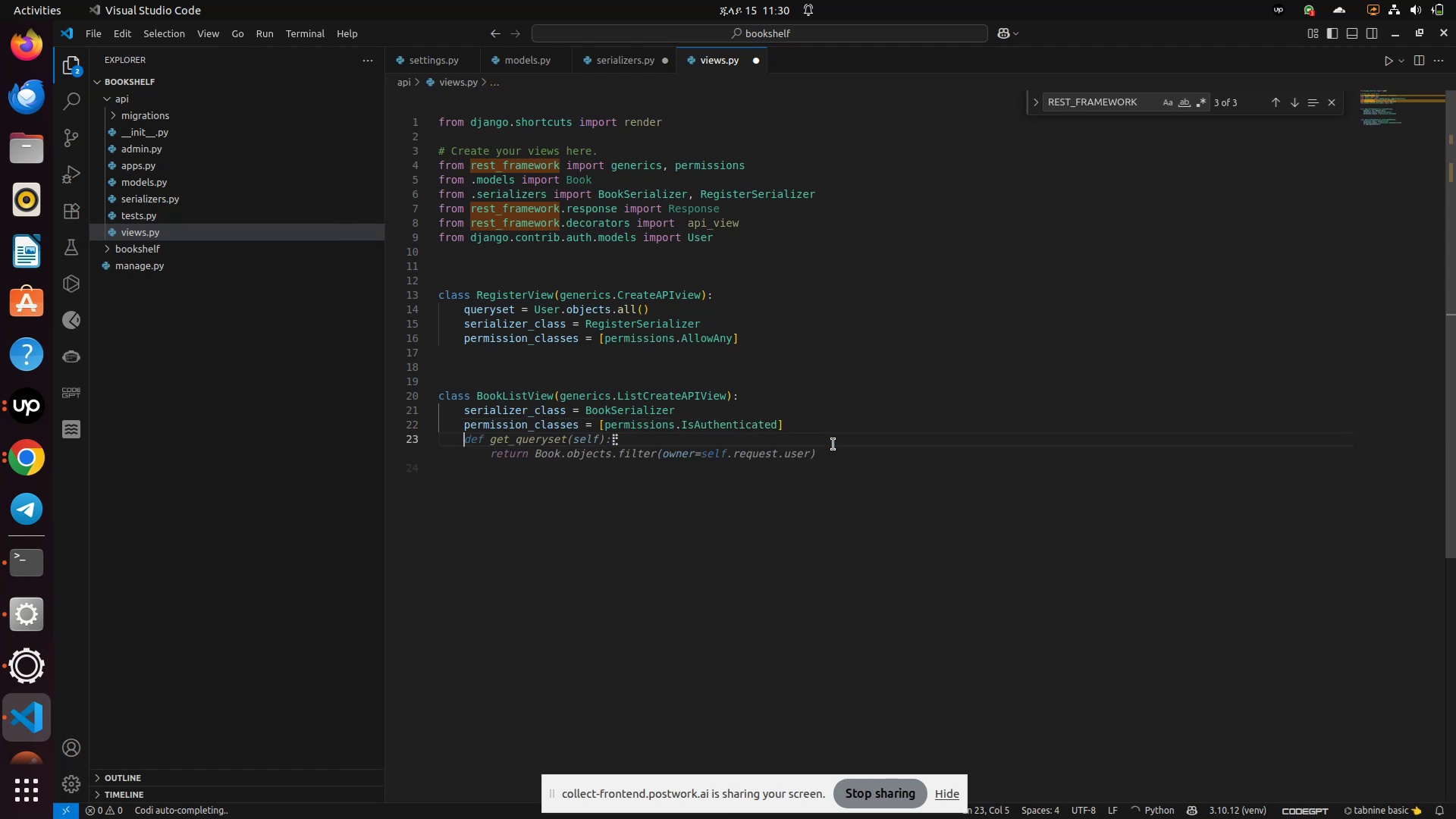 
key(Enter)
 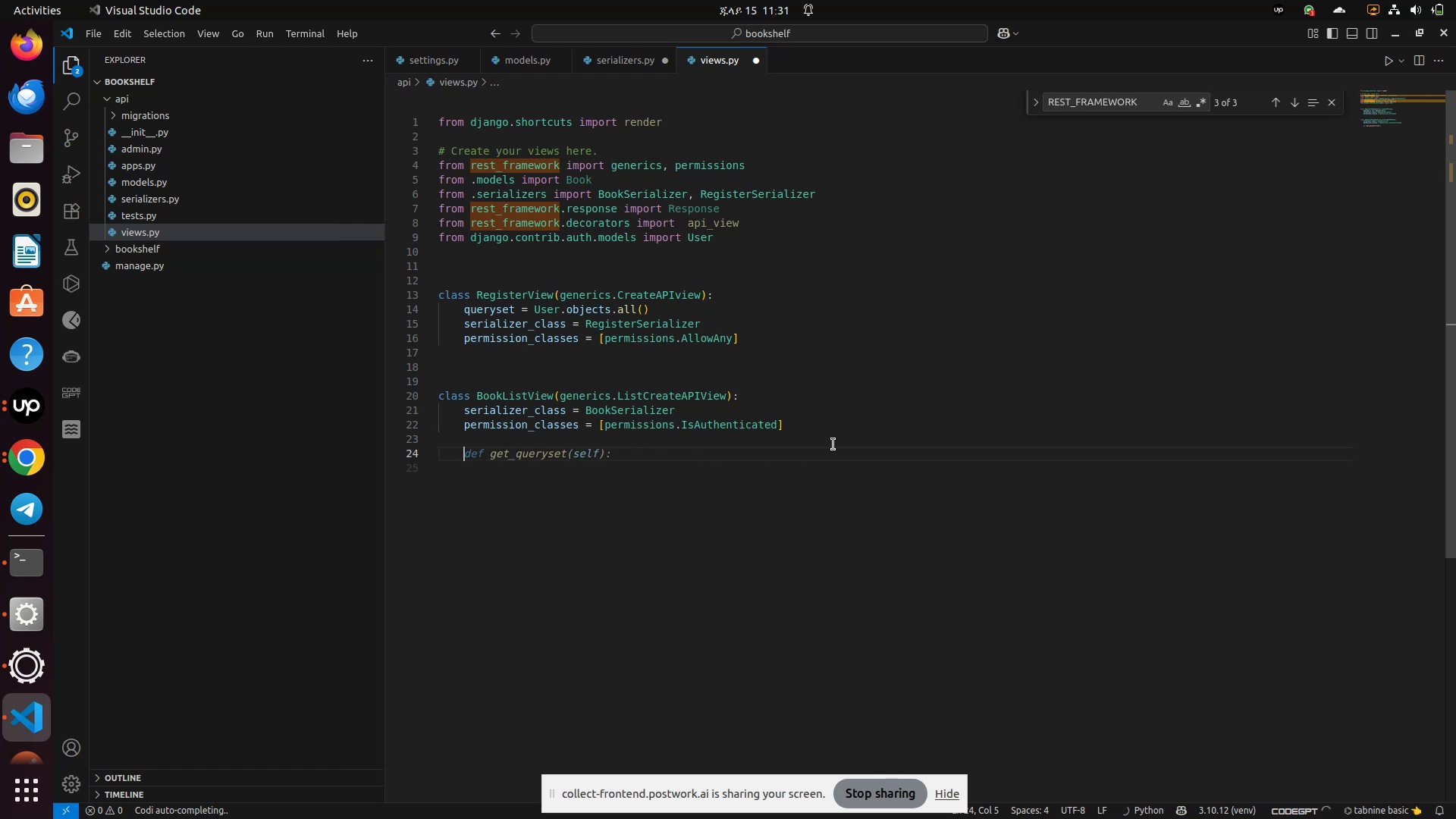 
type(def get_)
 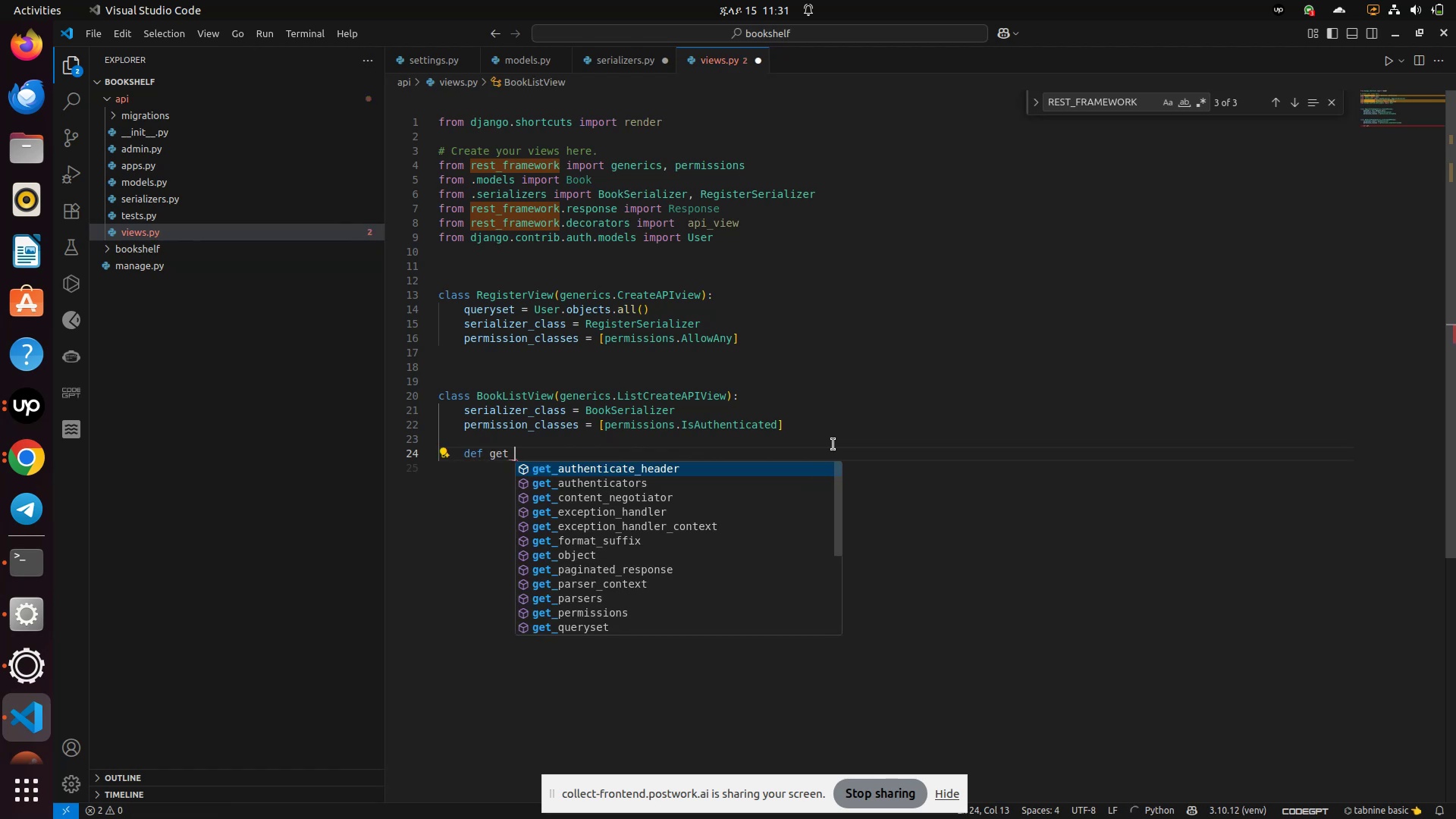 
type(quers)
key(Backspace)
type(yset()
key(Tab)
key(Tab)
 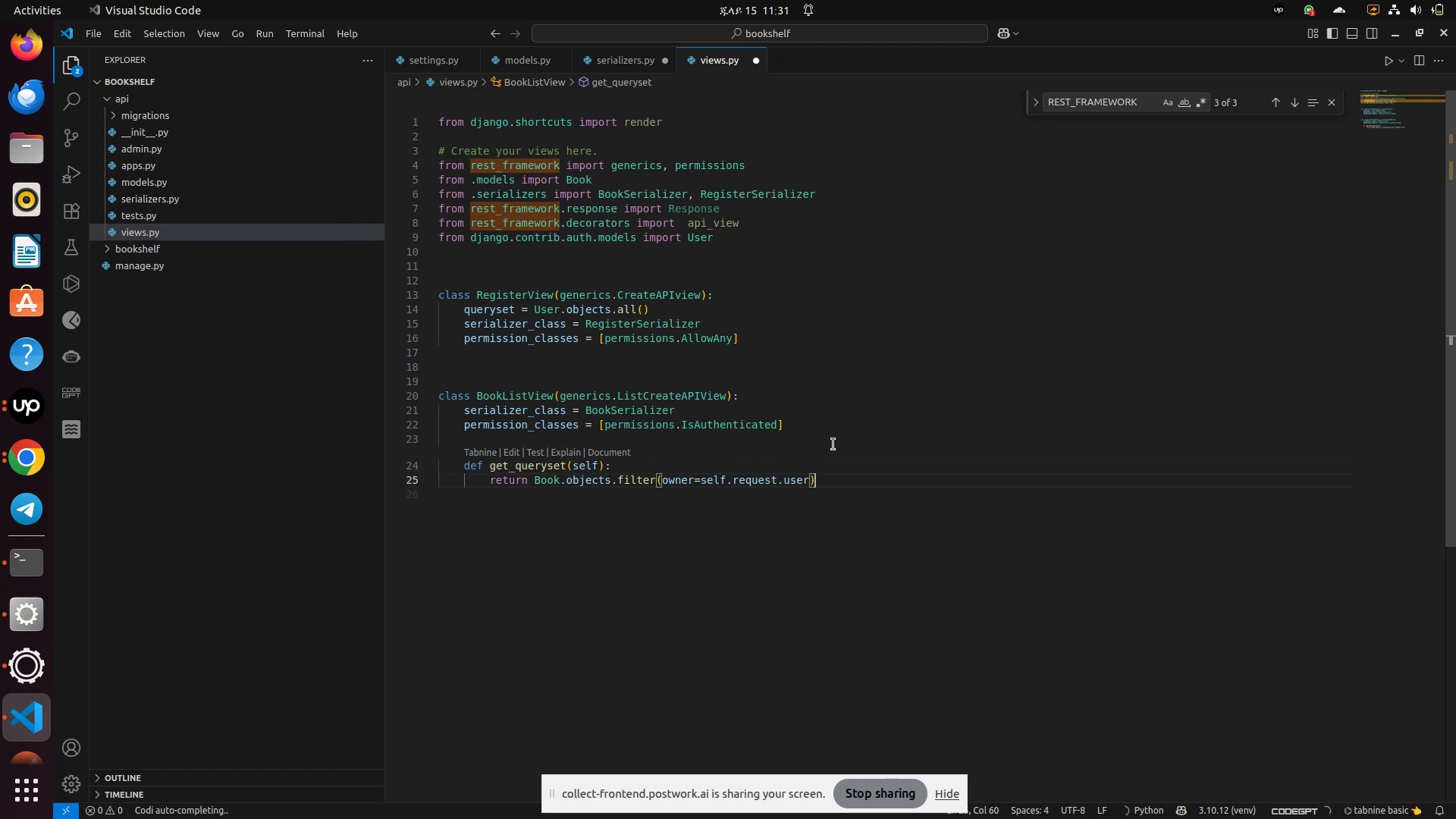 
wait(31.69)
 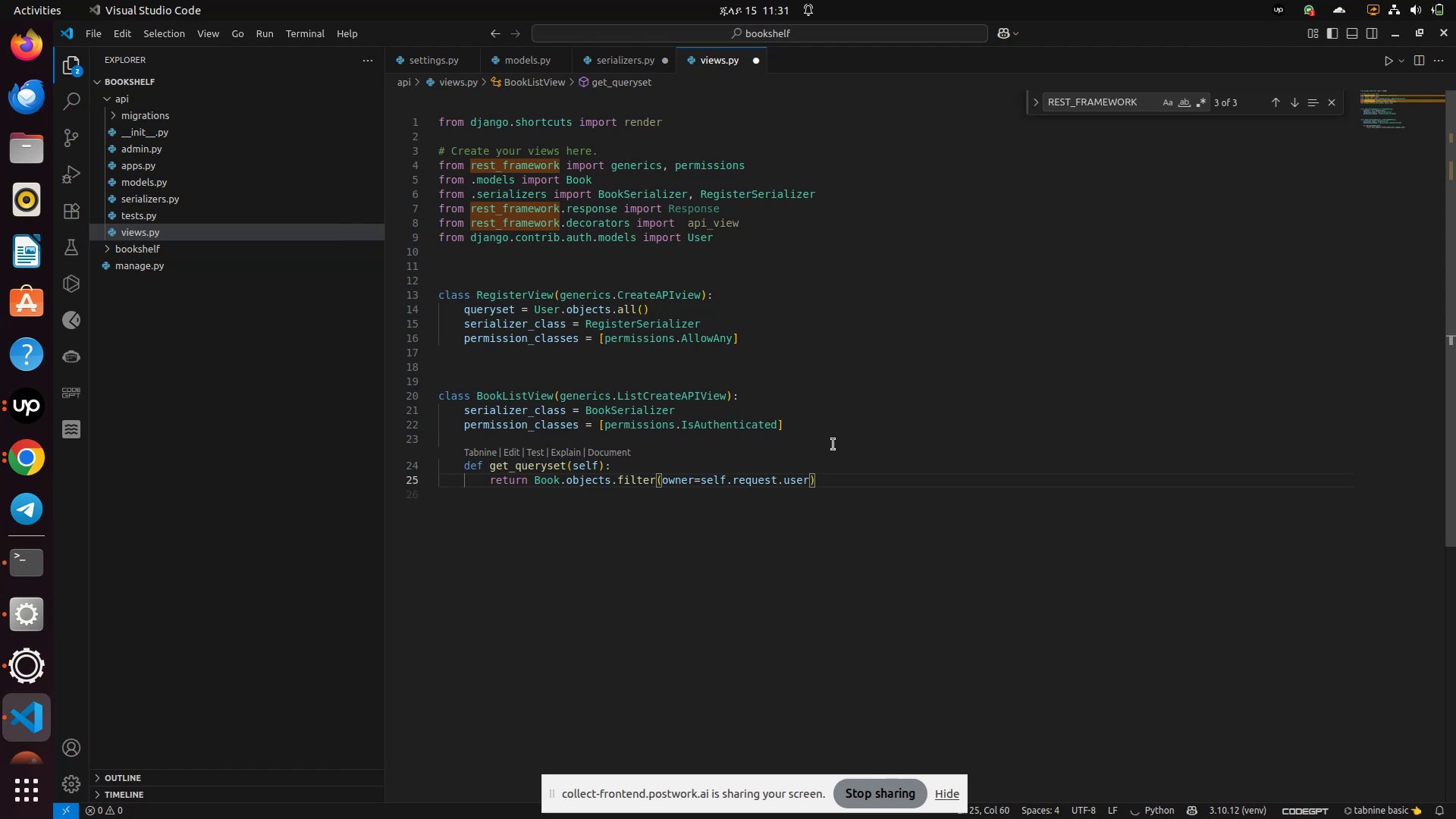 
key(Enter)
 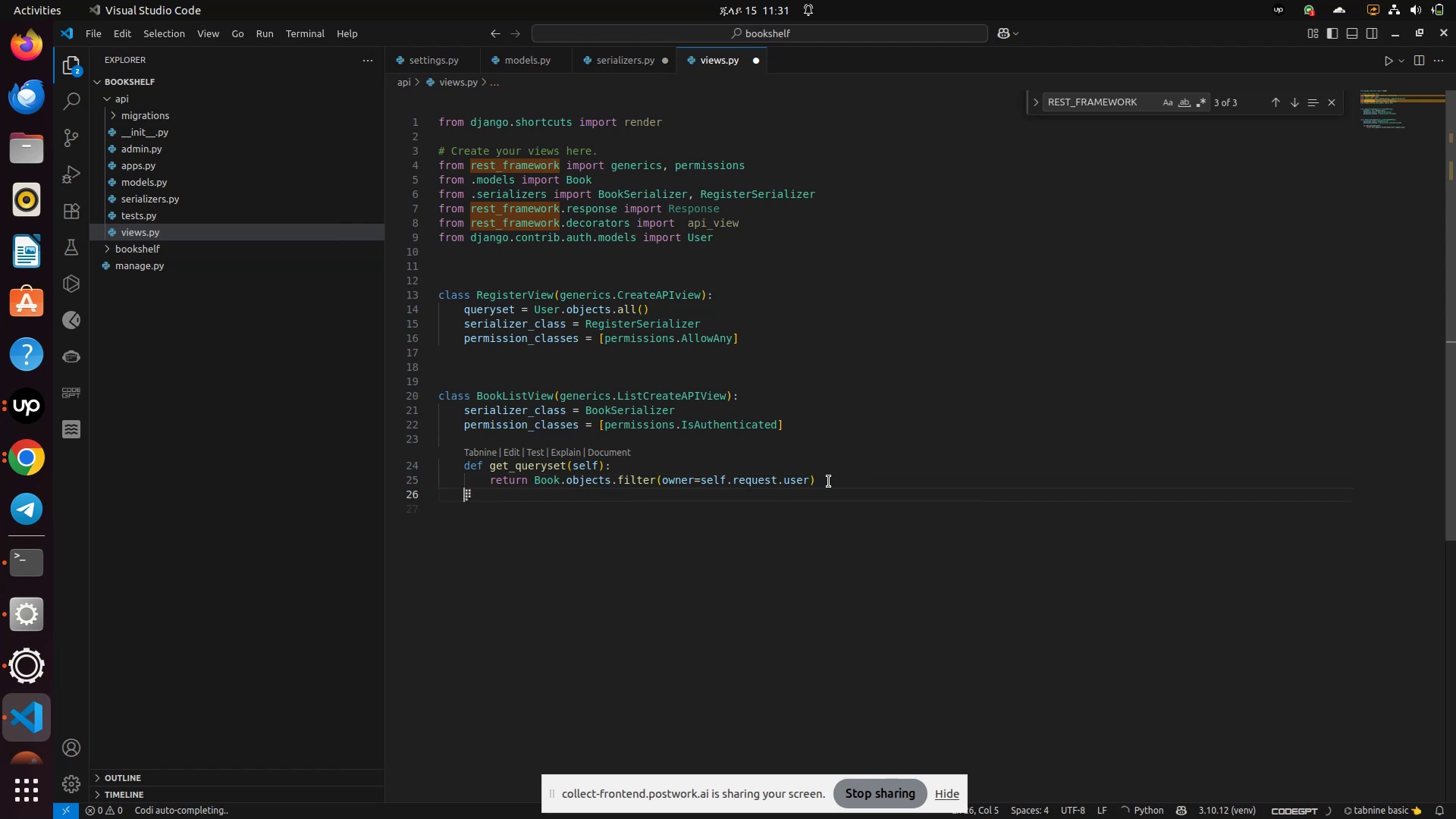 
key(Enter)
 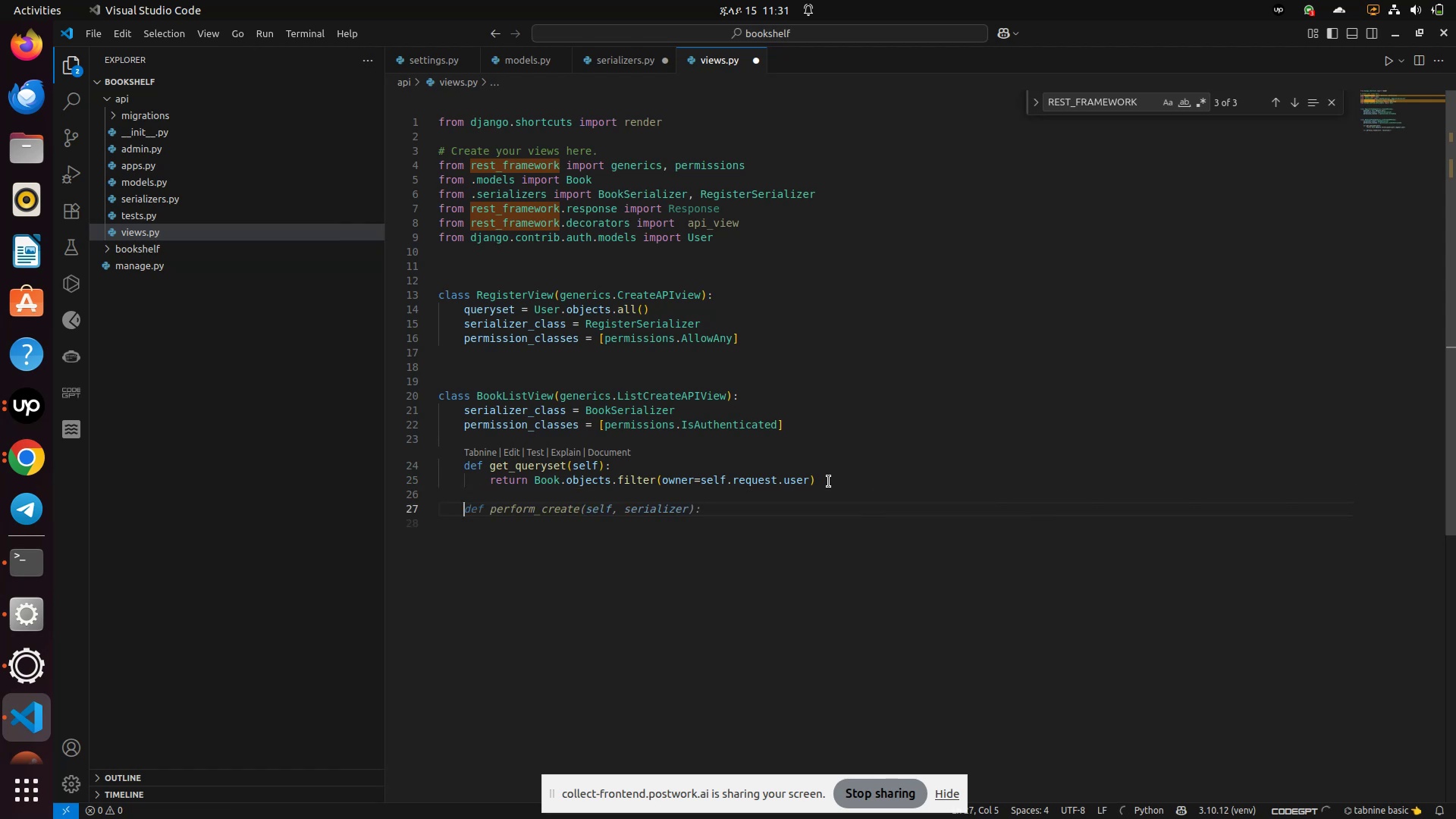 
type(det per)
key(Backspace)
key(Backspace)
key(Backspace)
type(p)
key(Backspace)
key(Backspace)
key(Backspace)
type(f perfom)
 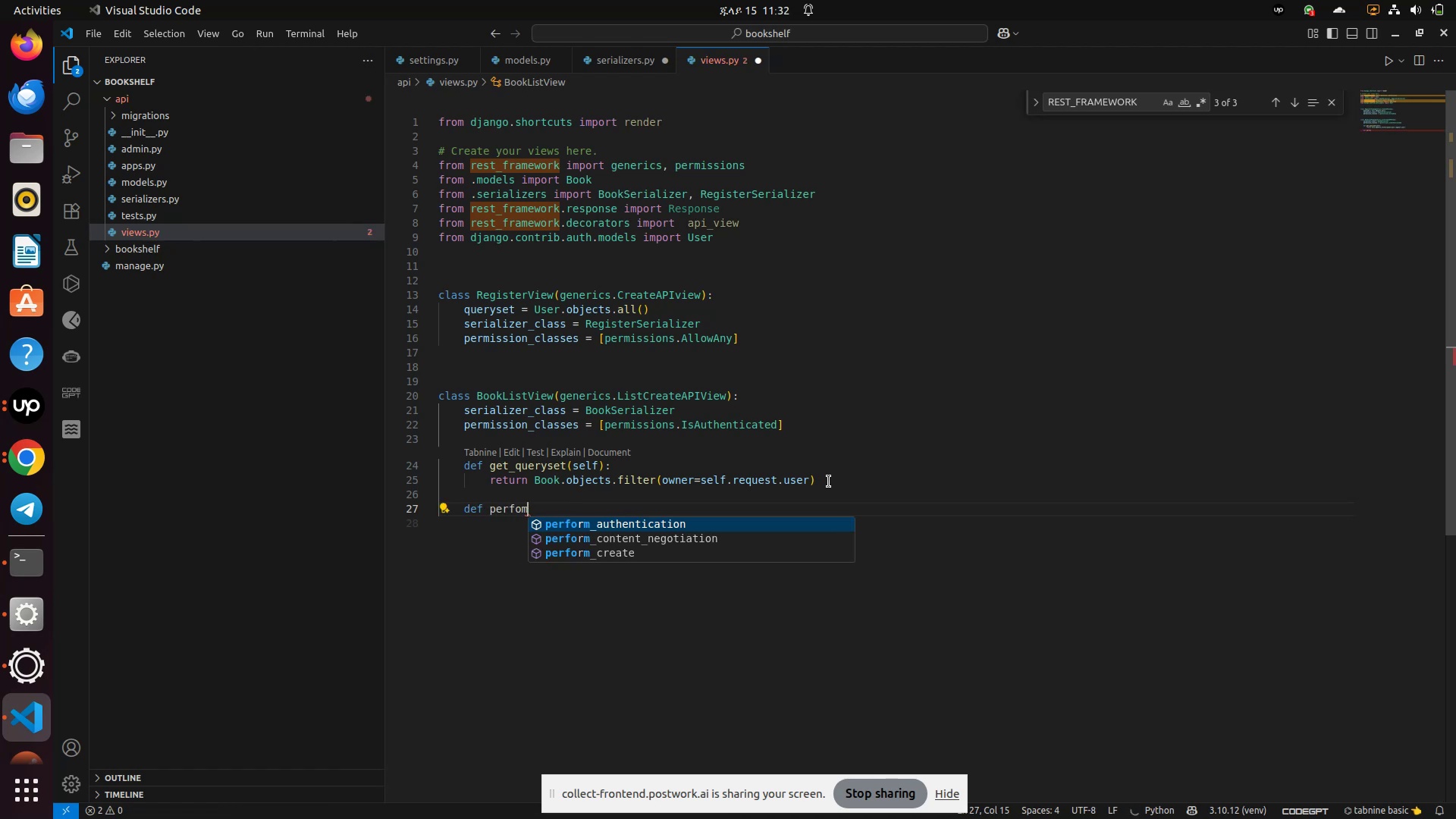 
key(Backspace)
type(rm_)
 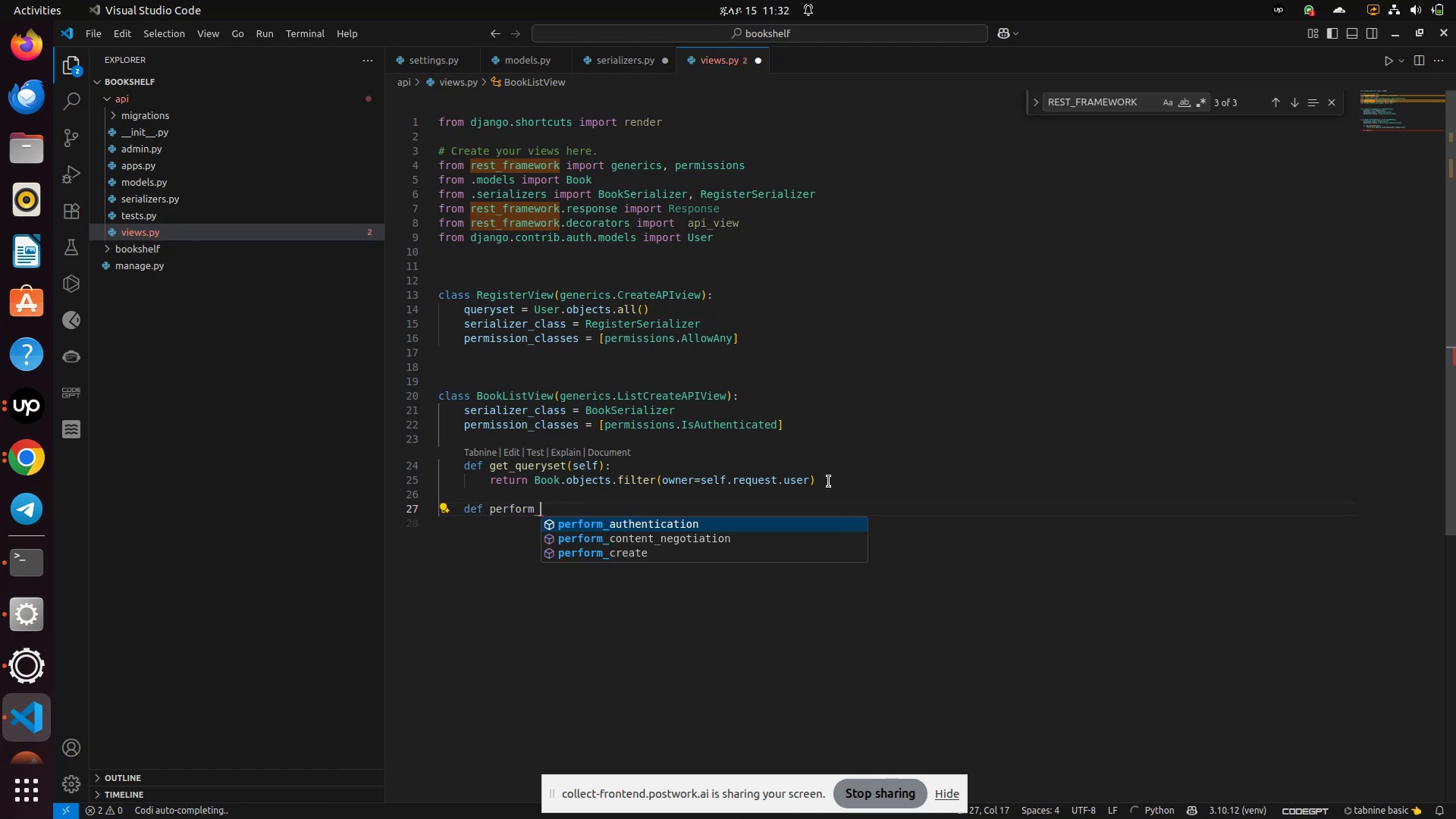 
key(Meta+MetaRight)
 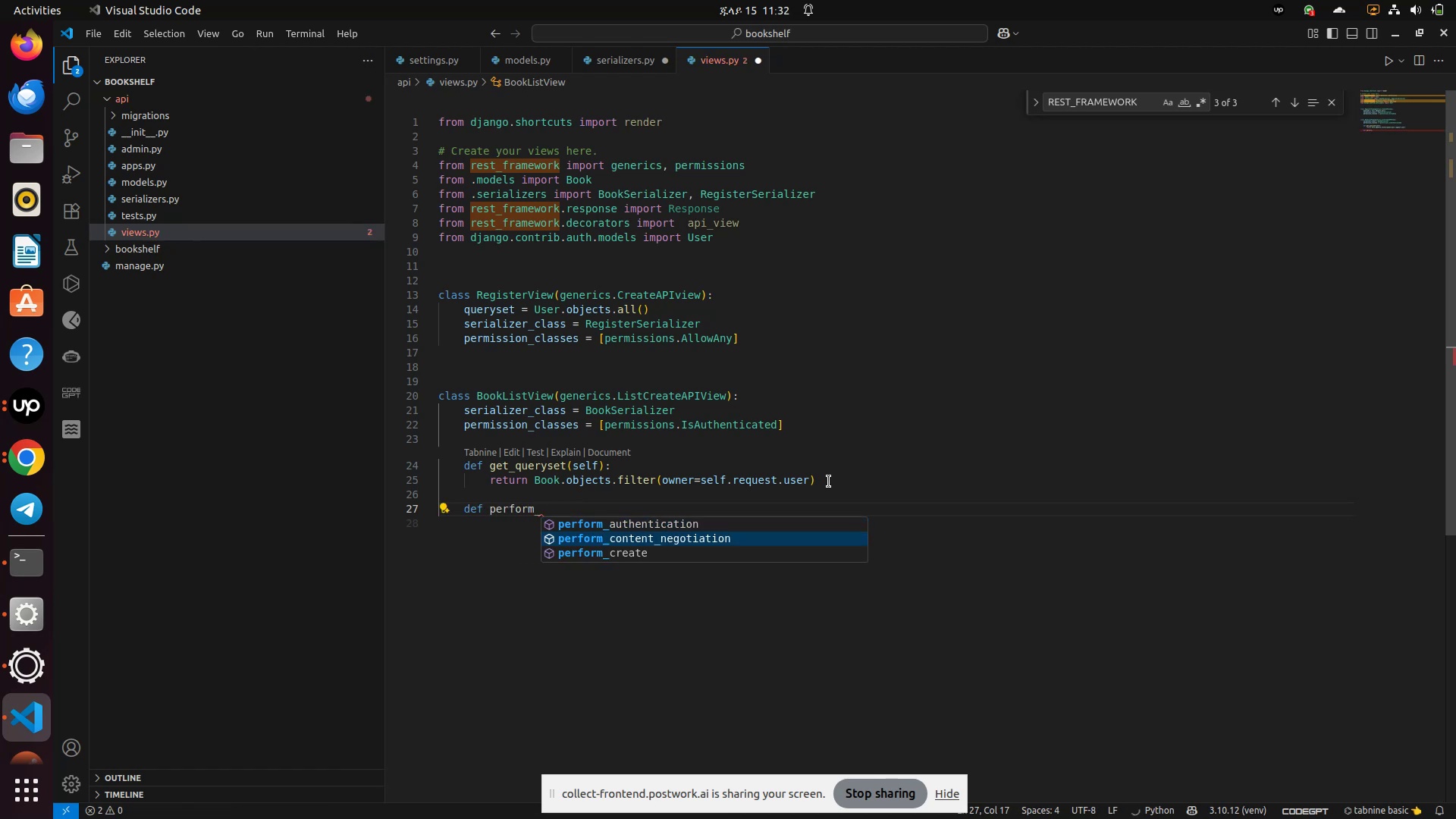 
key(Meta+MetaRight)
 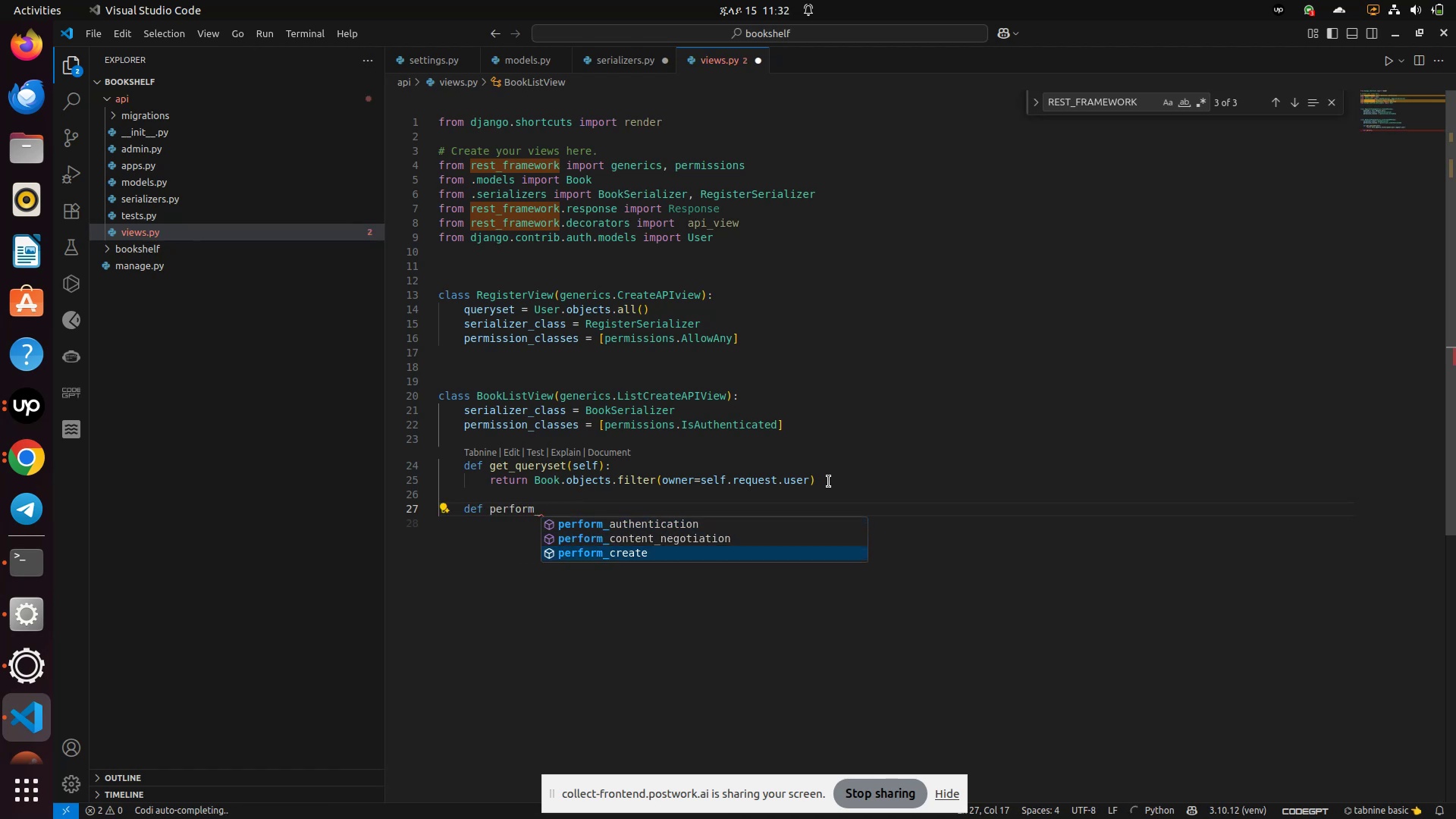 
key(Enter)
 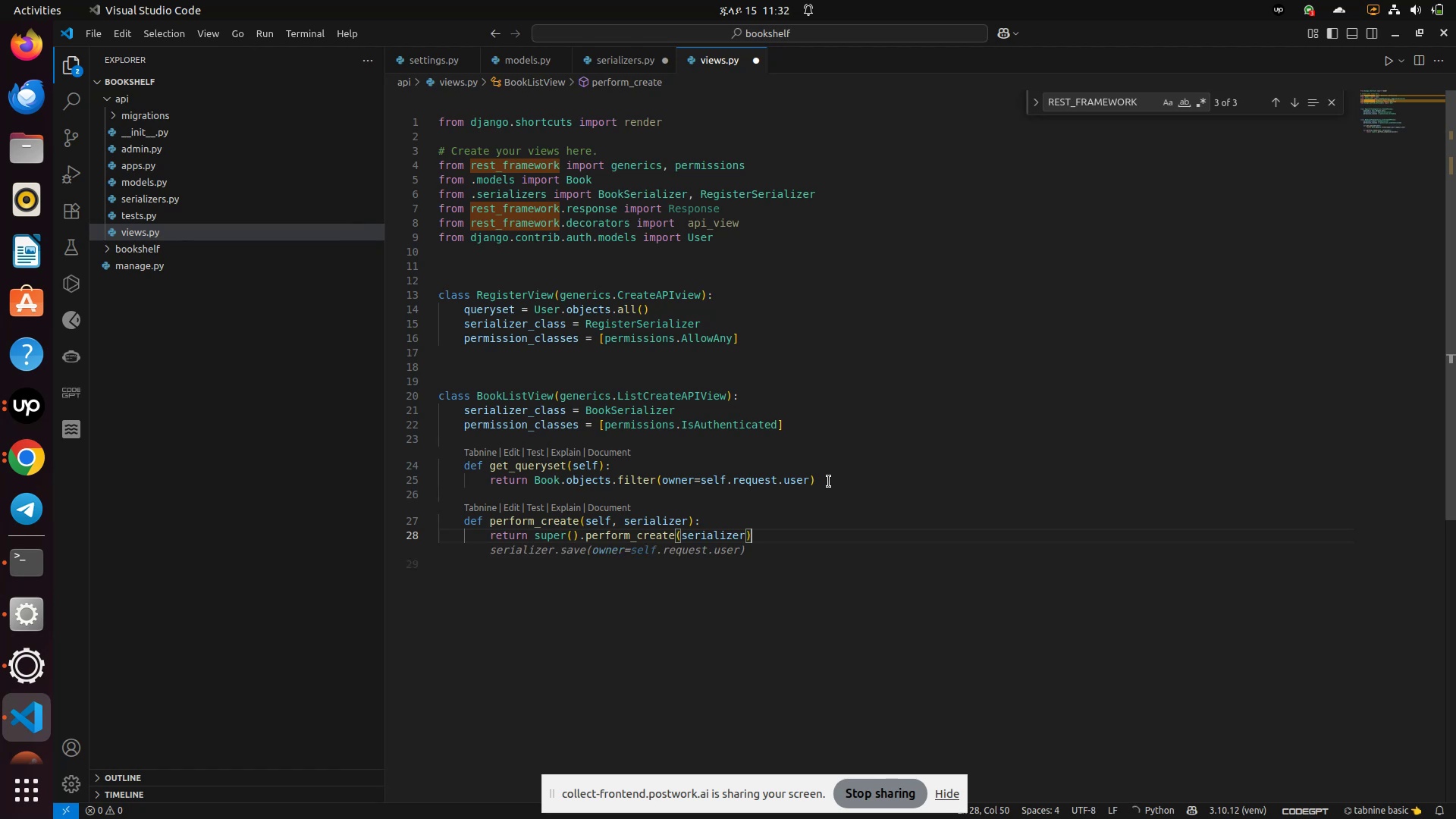 
wait(14.32)
 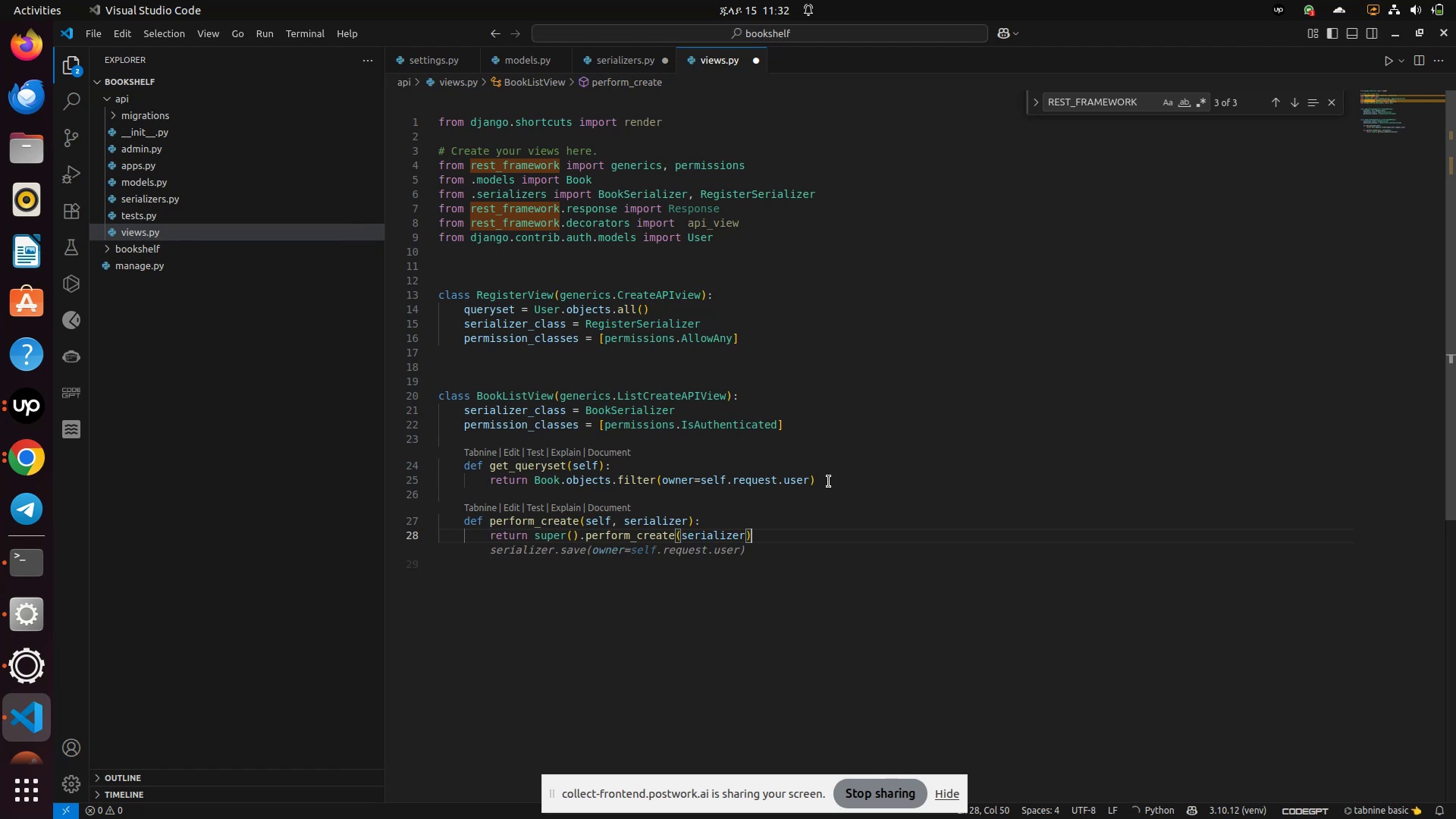 
key(Tab)
 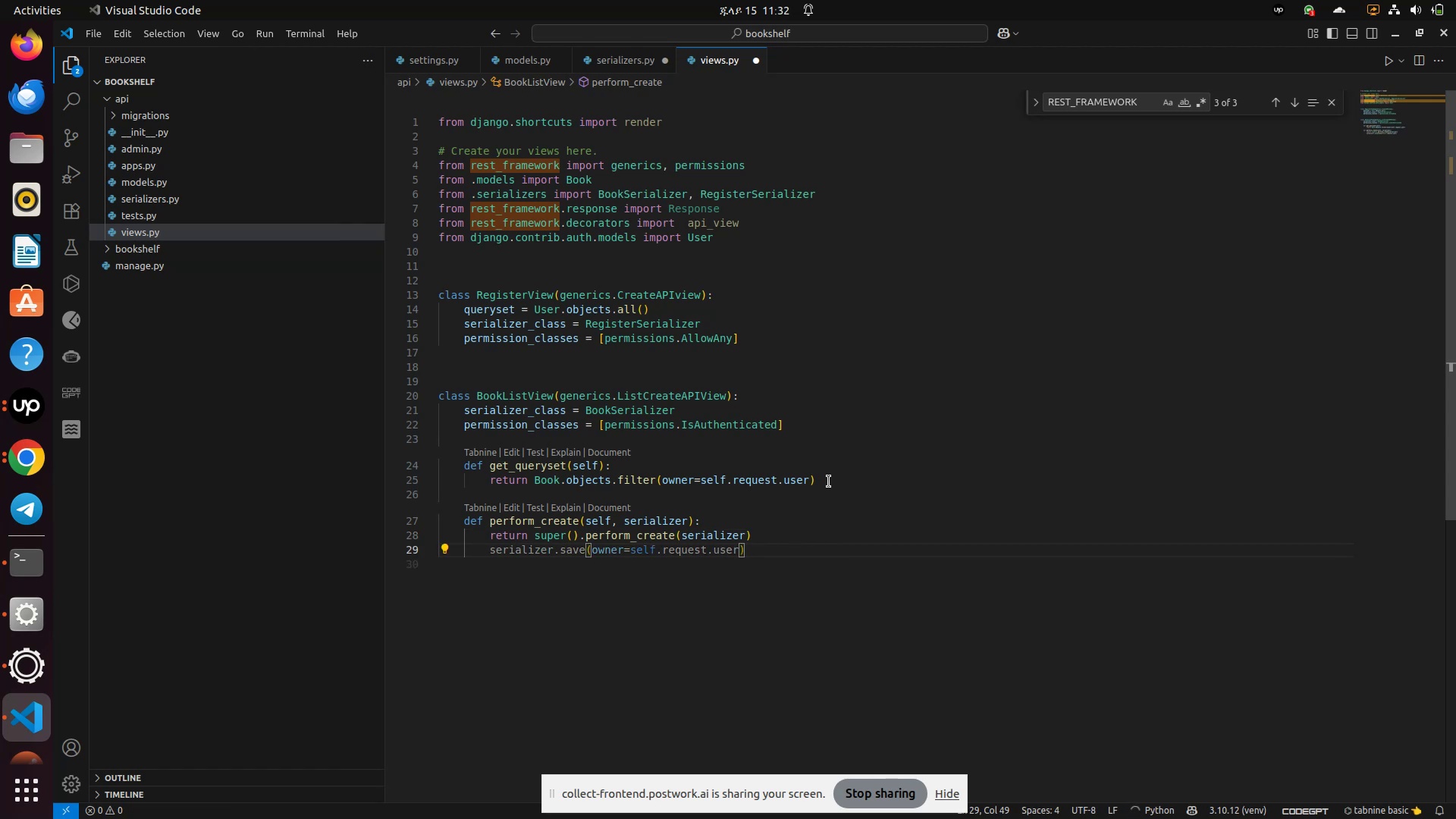 
wait(10.86)
 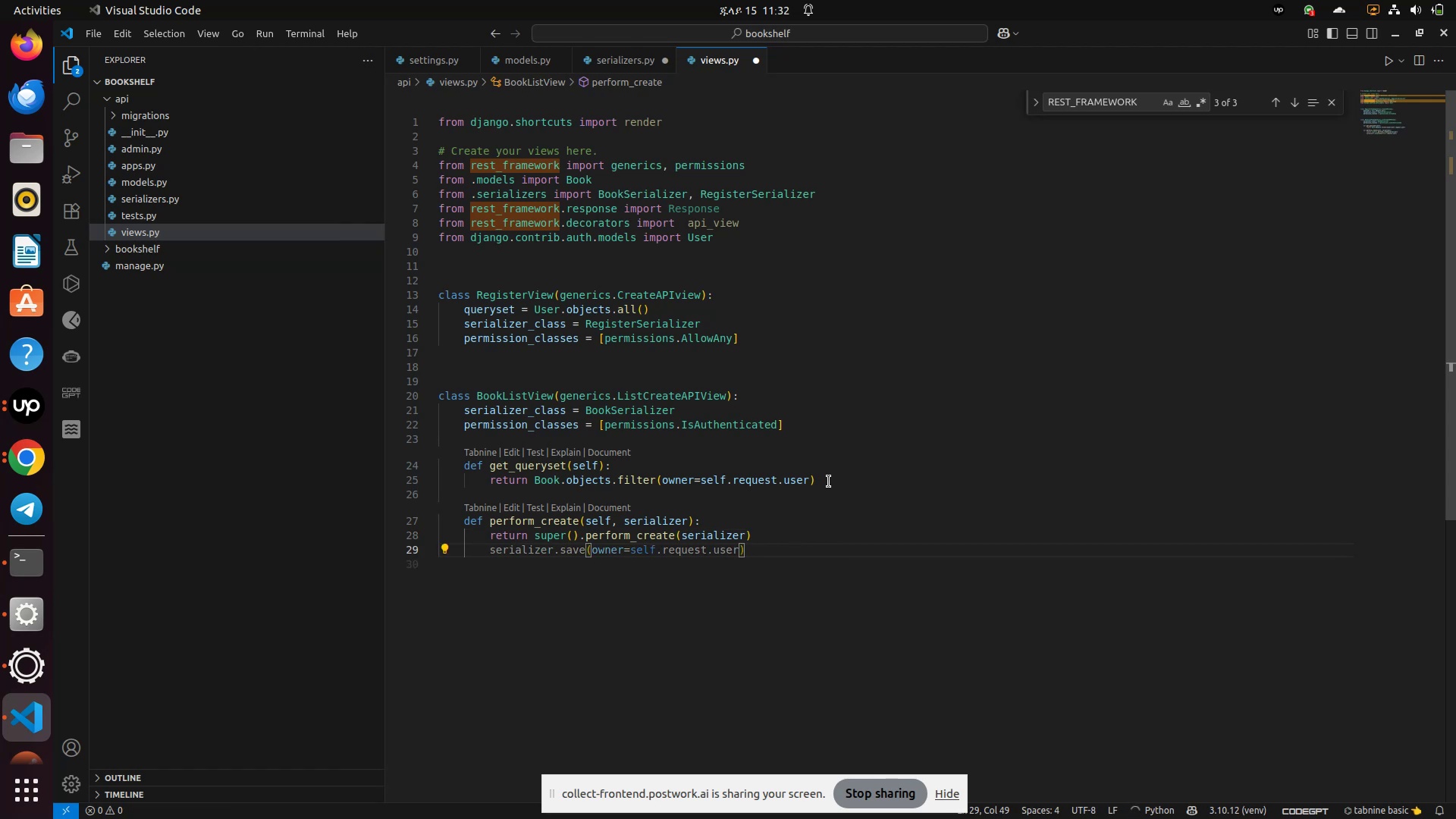 
scroll: coordinate [730, 516], scroll_direction: down, amount: 1.0
 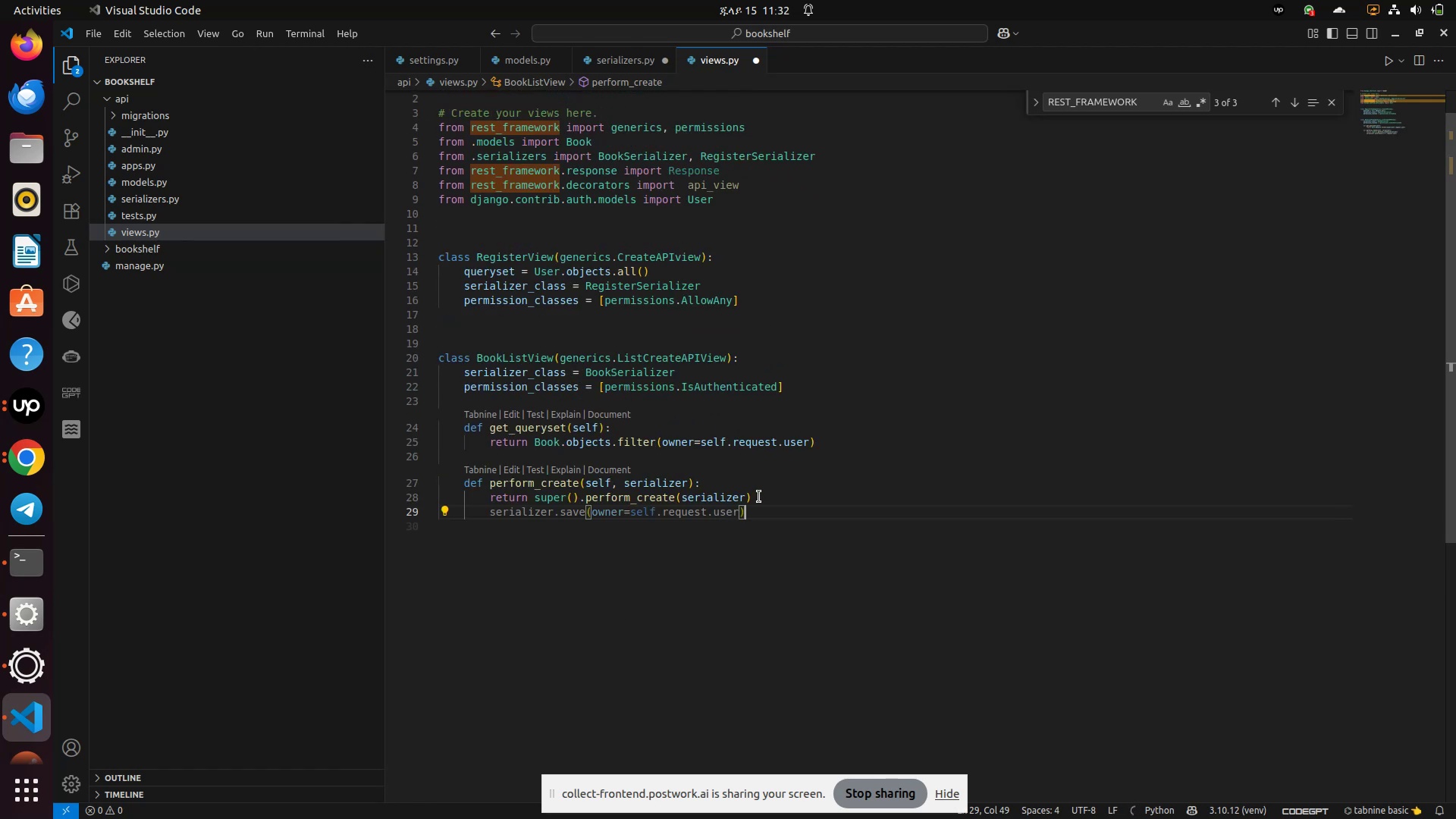 
left_click([761, 501])
 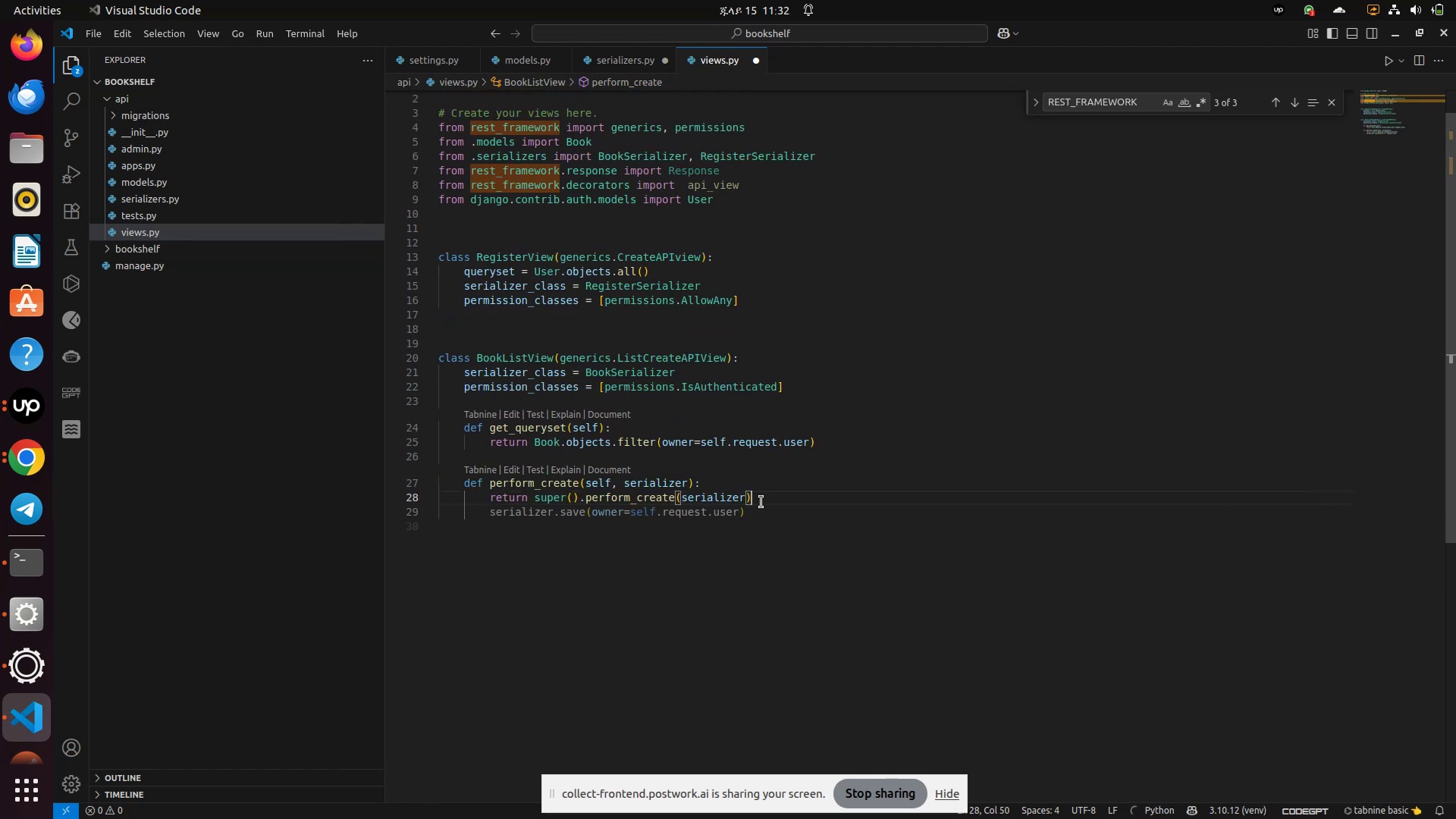 
left_click_drag(start_coordinate=[761, 501], to_coordinate=[573, 510])
 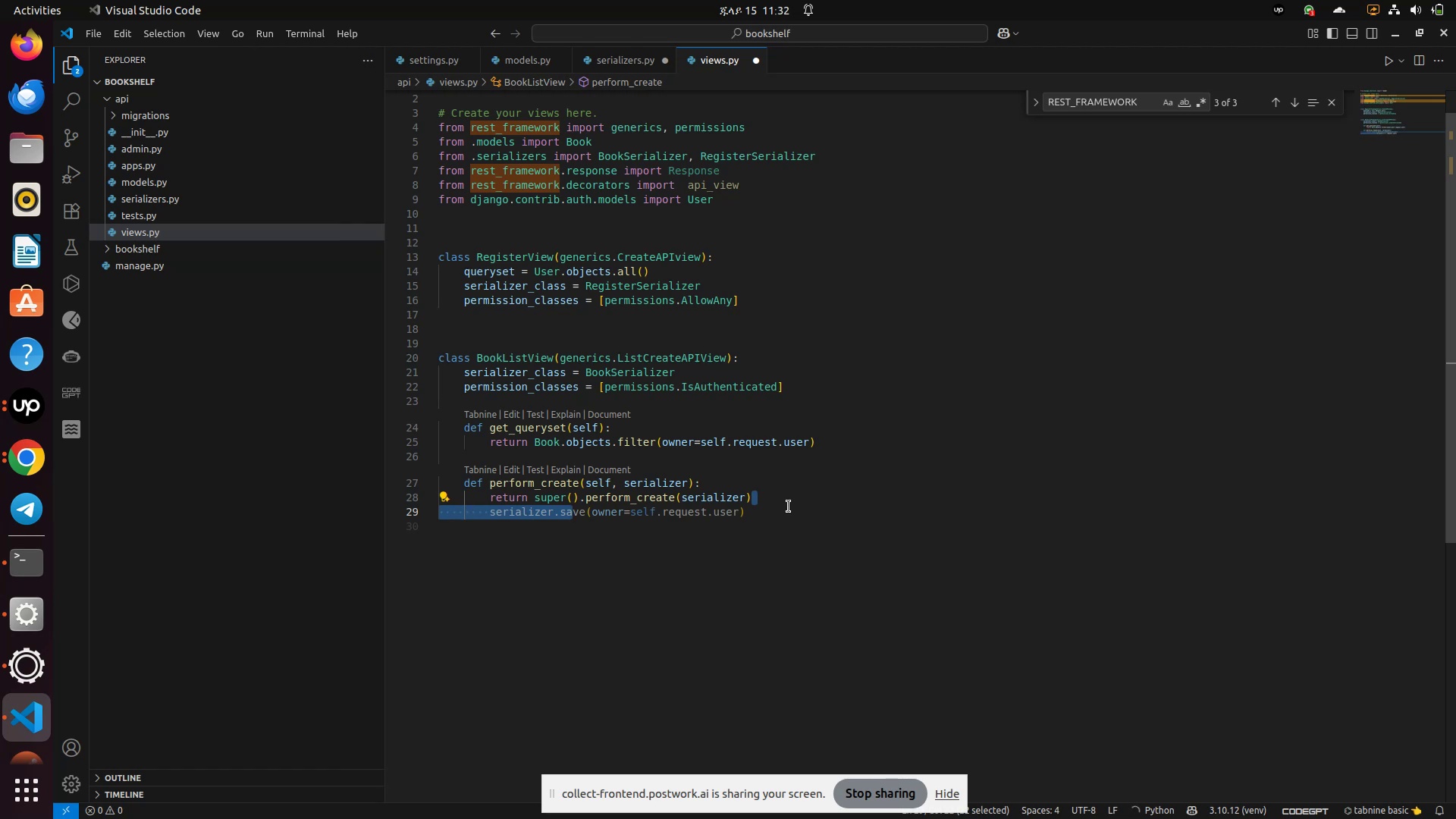 
wait(19.47)
 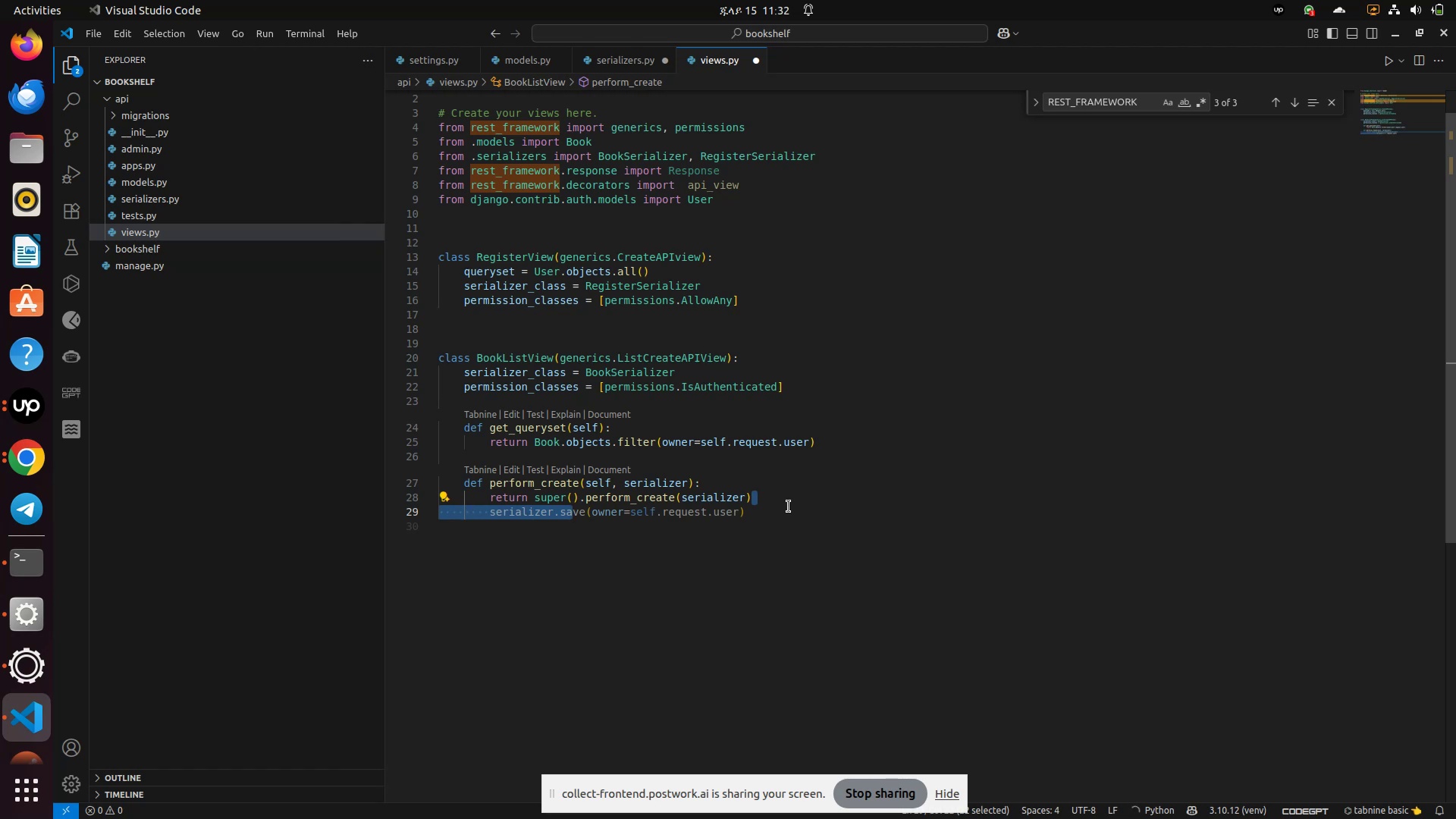 
left_click_drag(start_coordinate=[777, 500], to_coordinate=[466, 496])
 